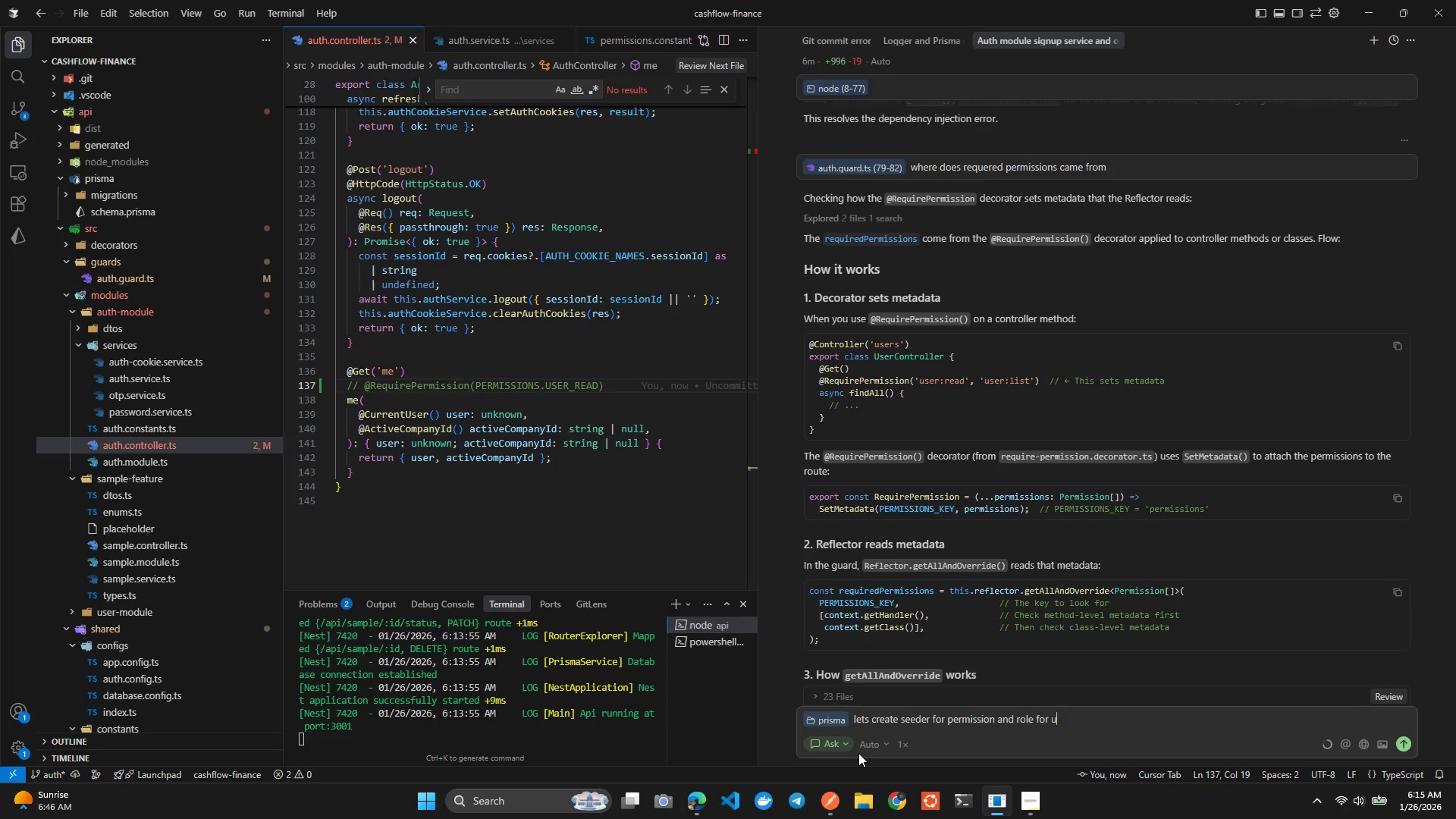 
key(Alt+S)
 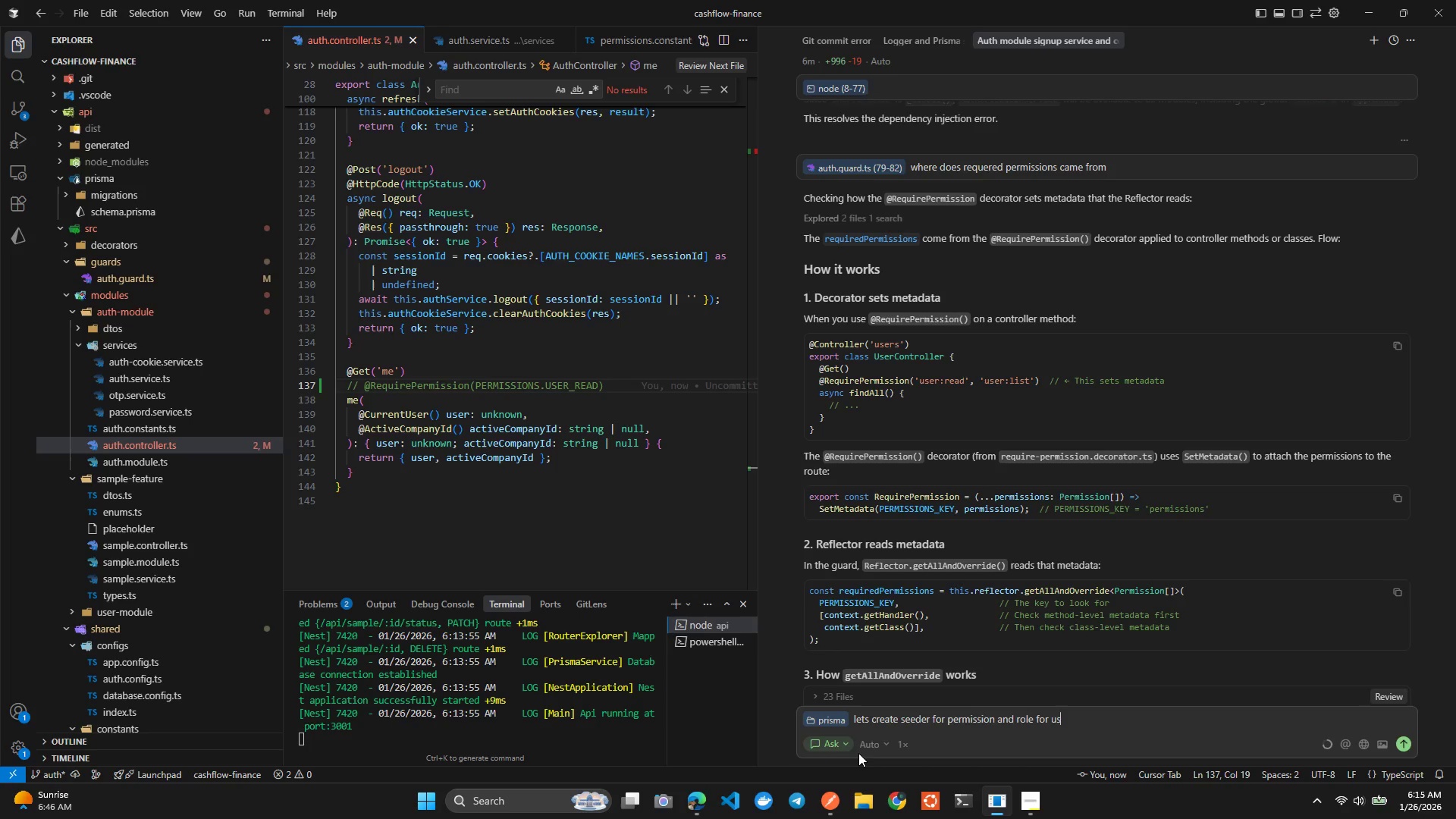 
key(Alt+E)
 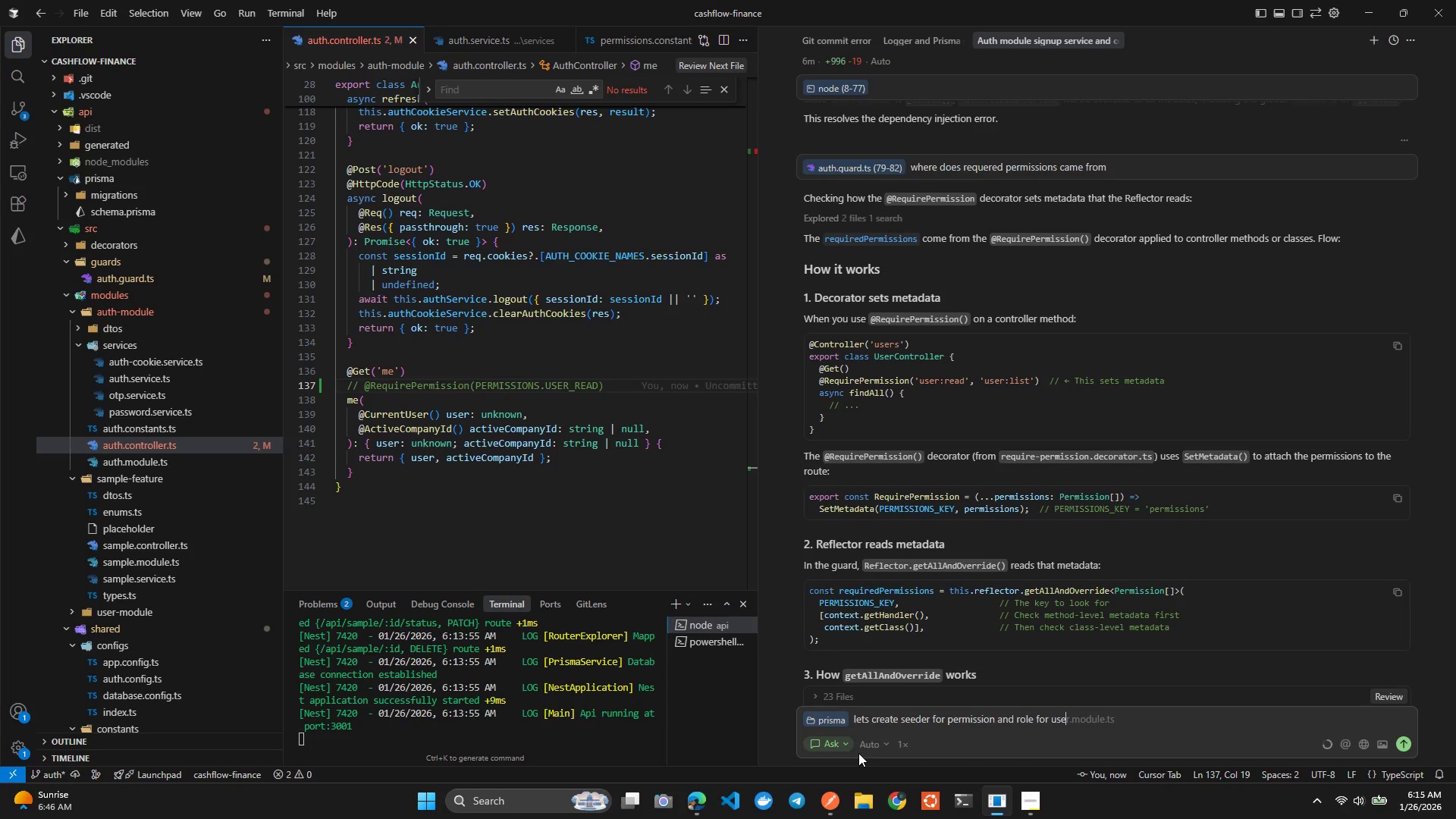 
key(Alt+R)
 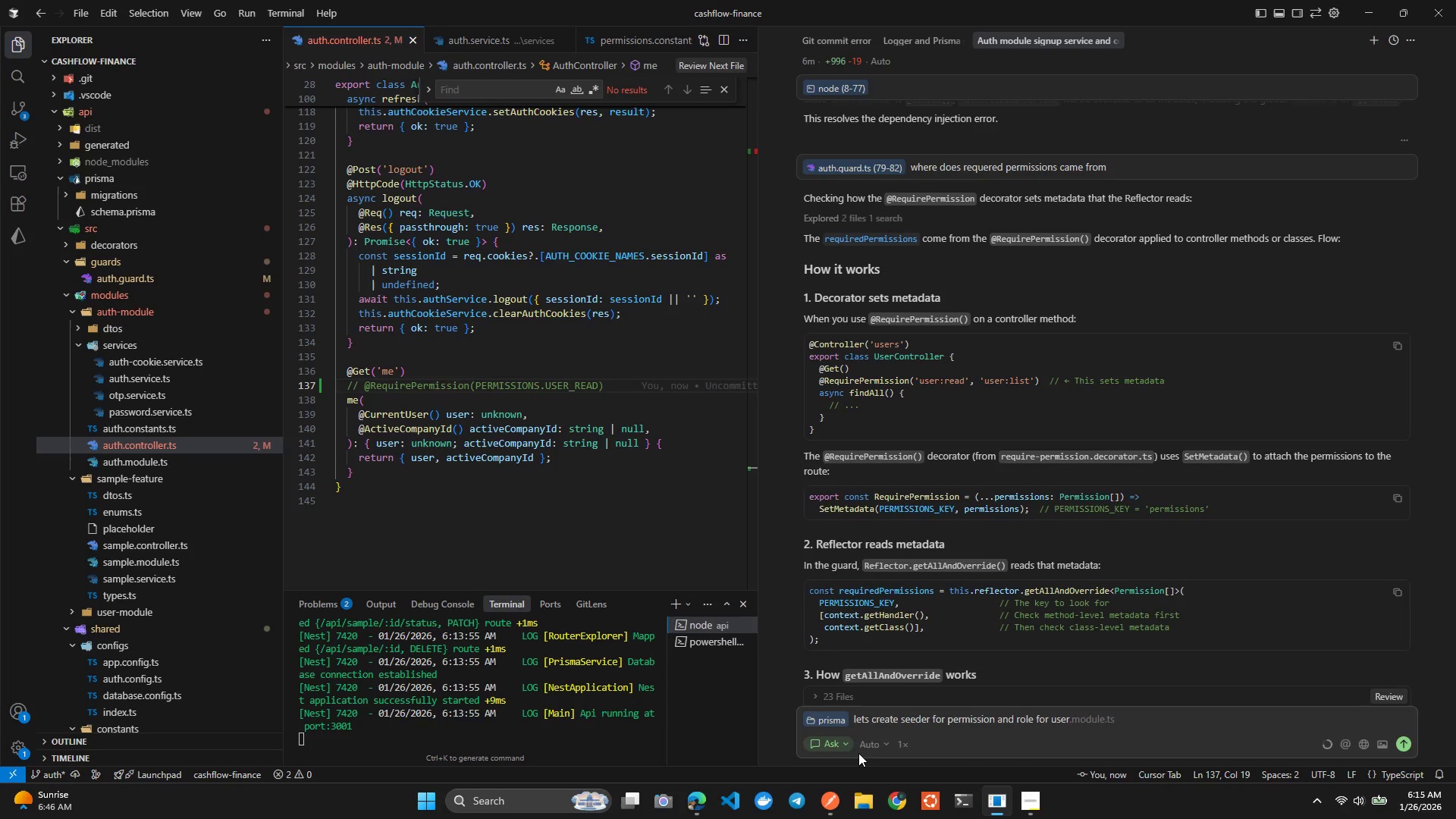 
wait(8.67)
 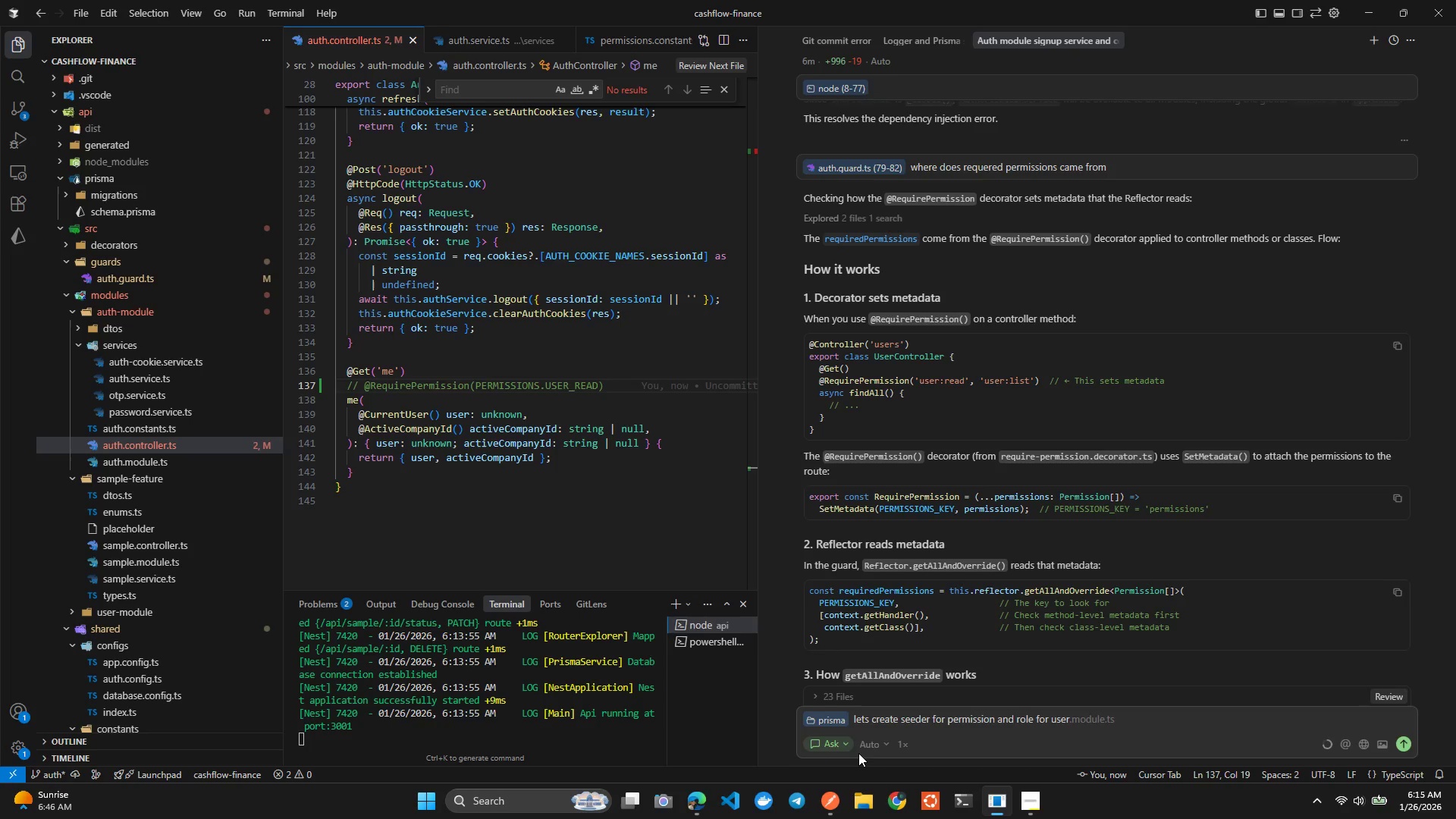 
left_click([125, 337])
 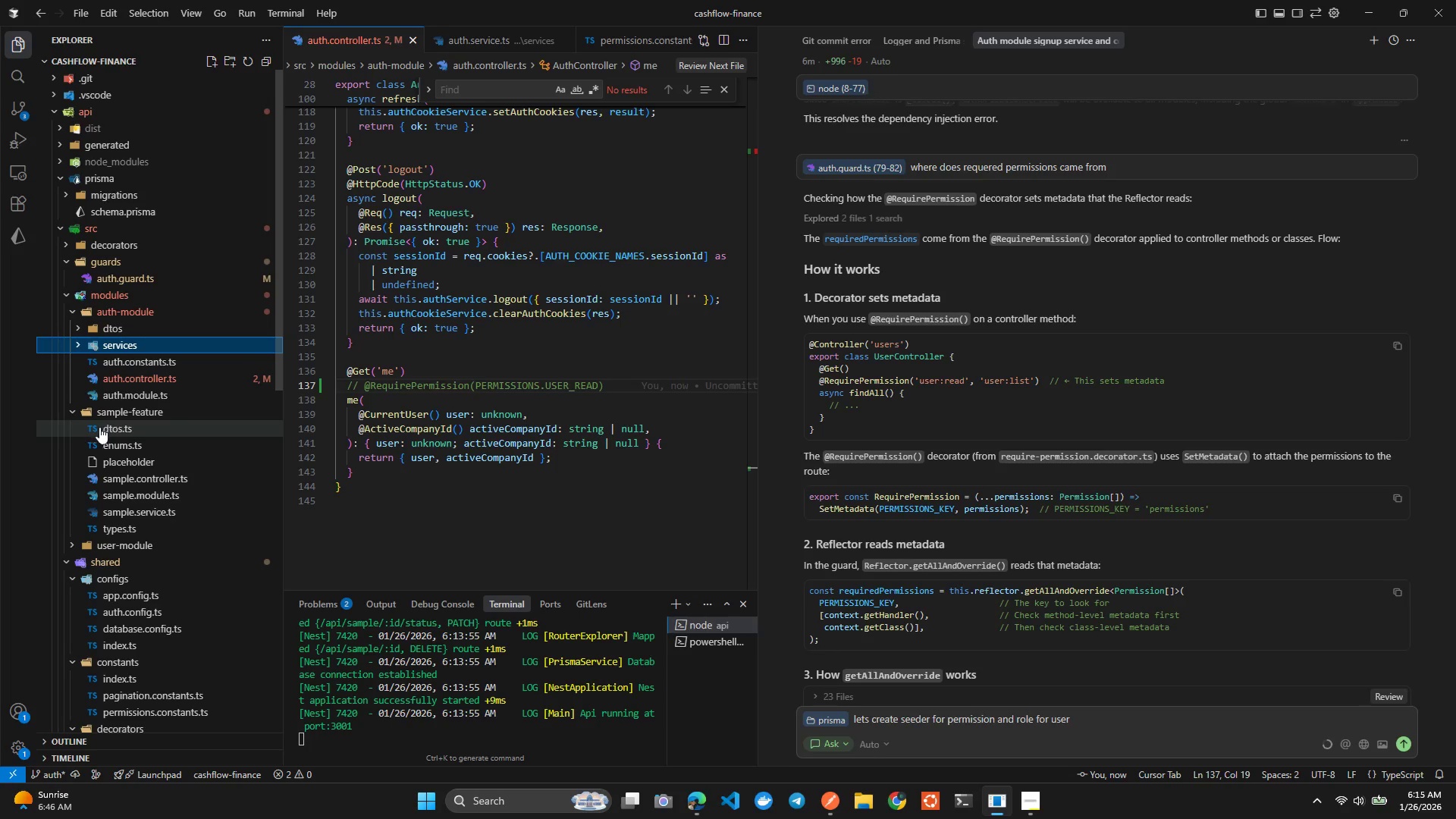 
left_click([102, 415])
 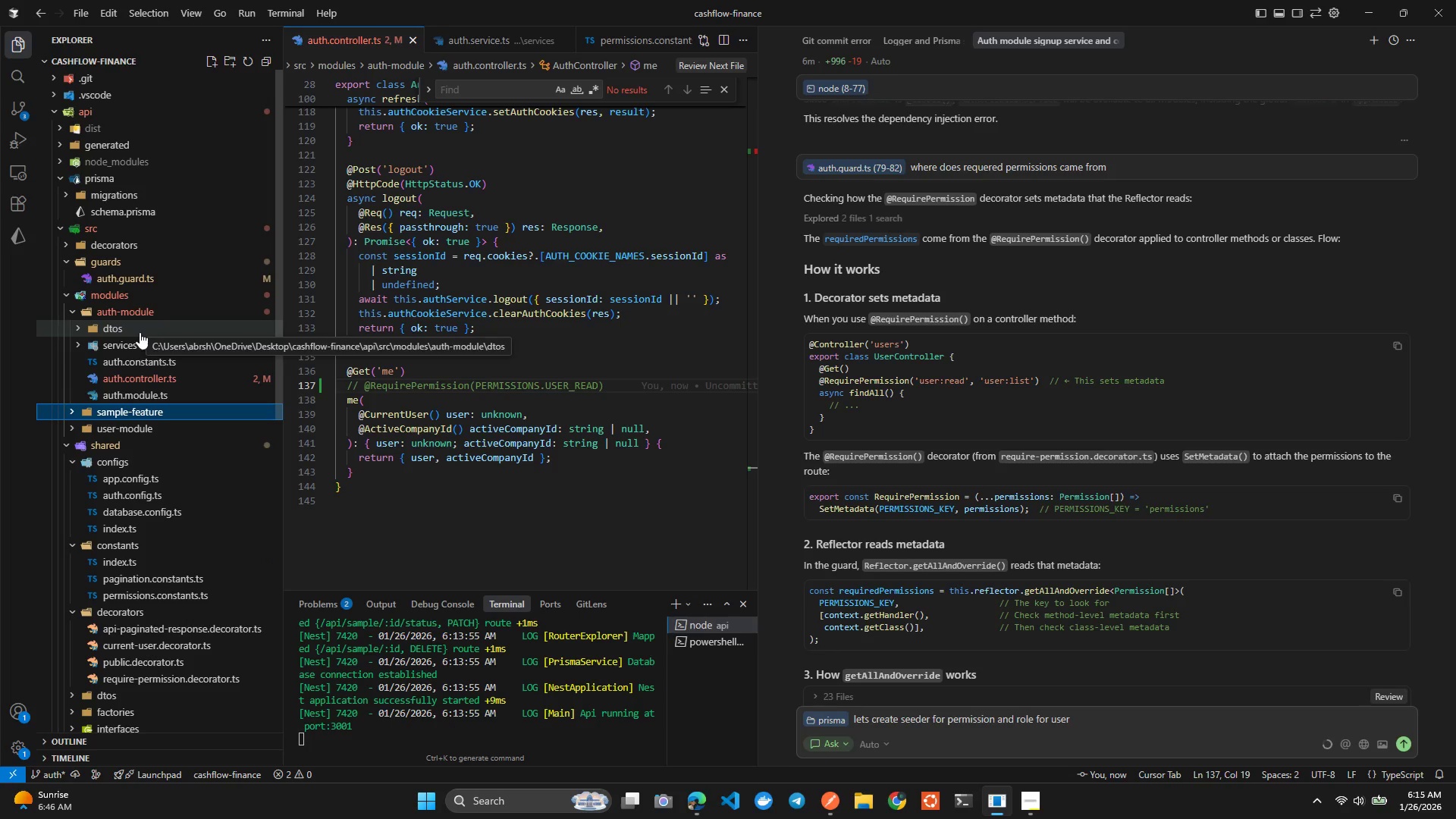 
left_click([140, 332])
 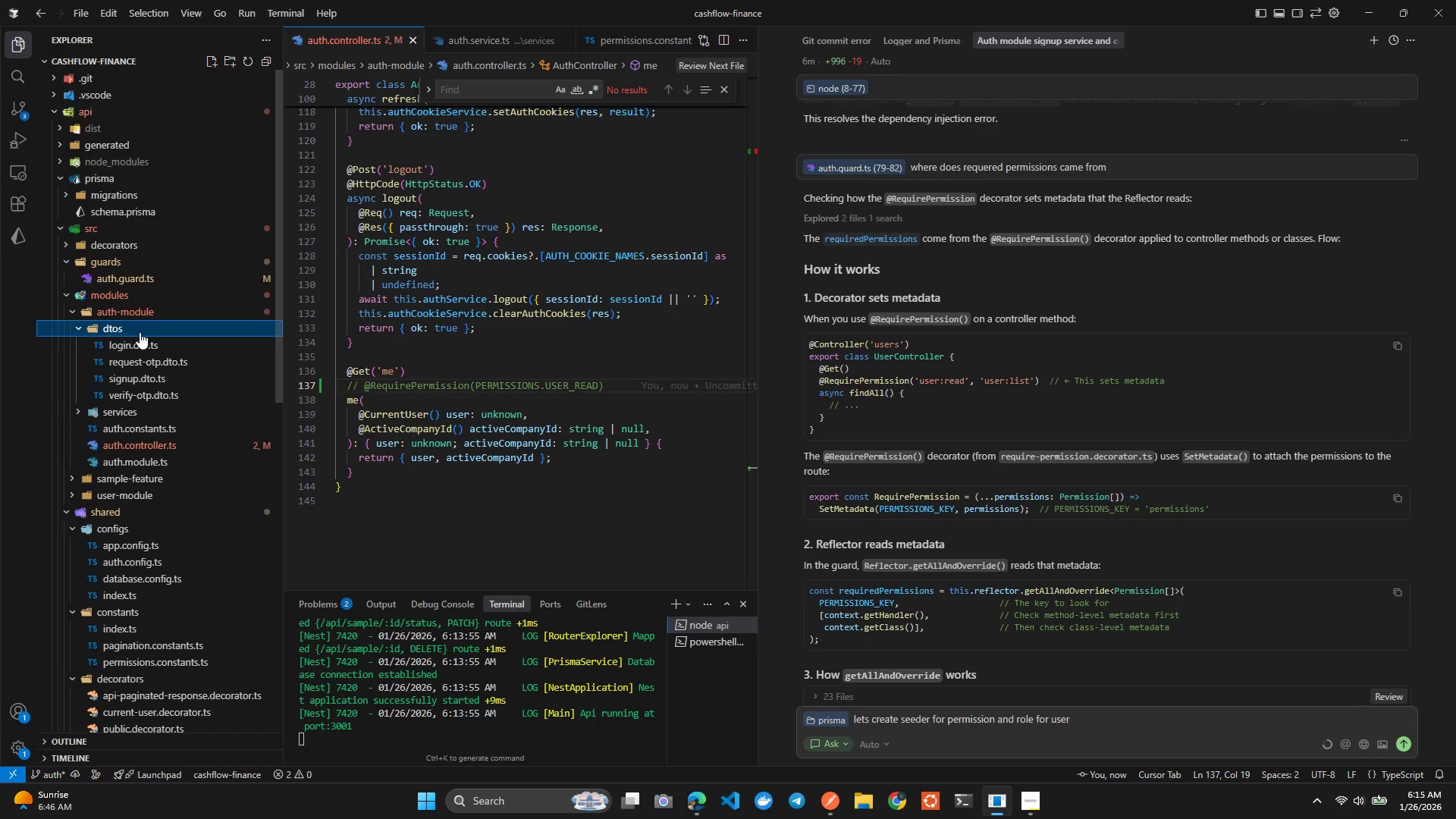 
left_click([140, 332])
 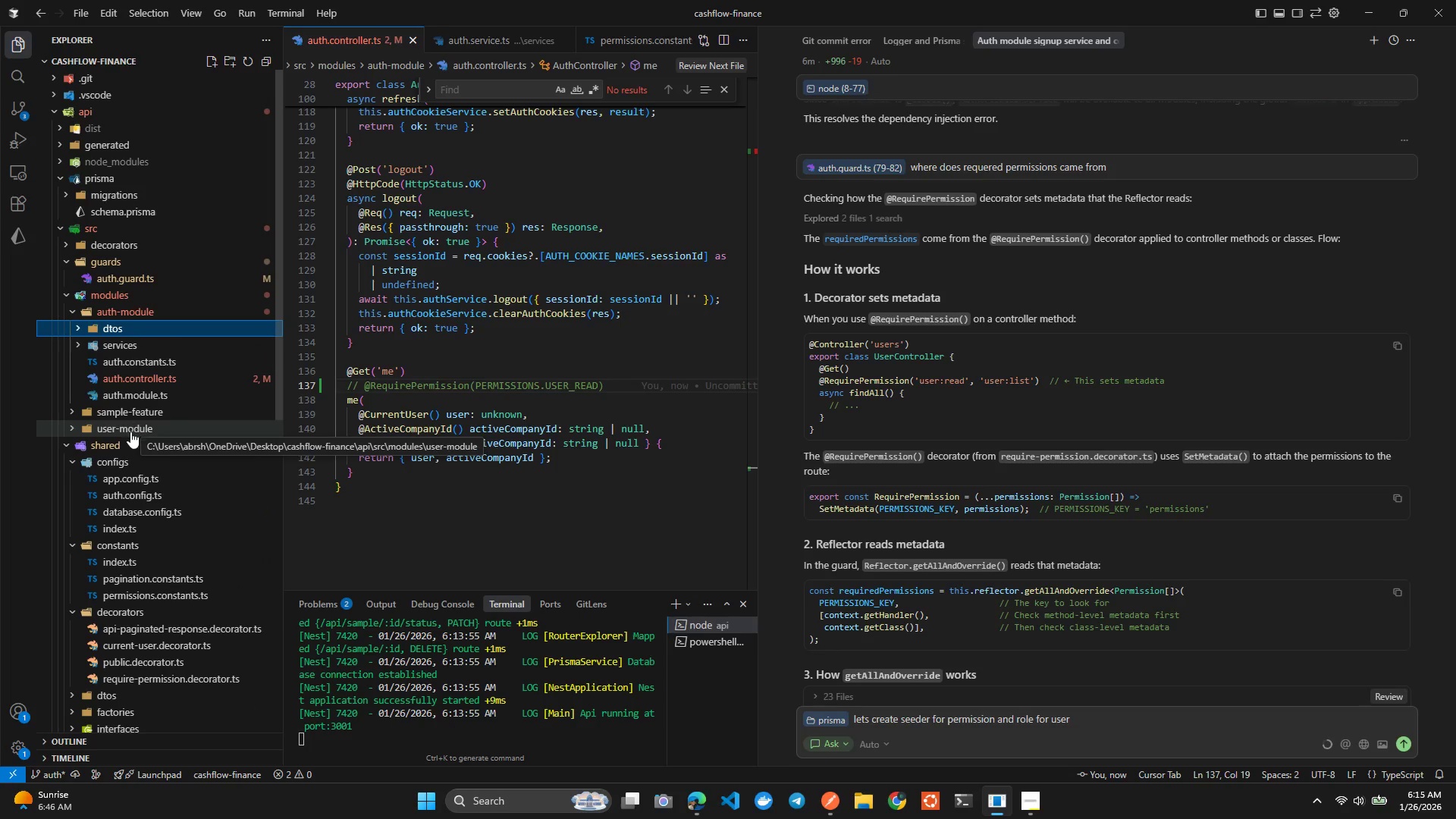 
left_click([132, 428])
 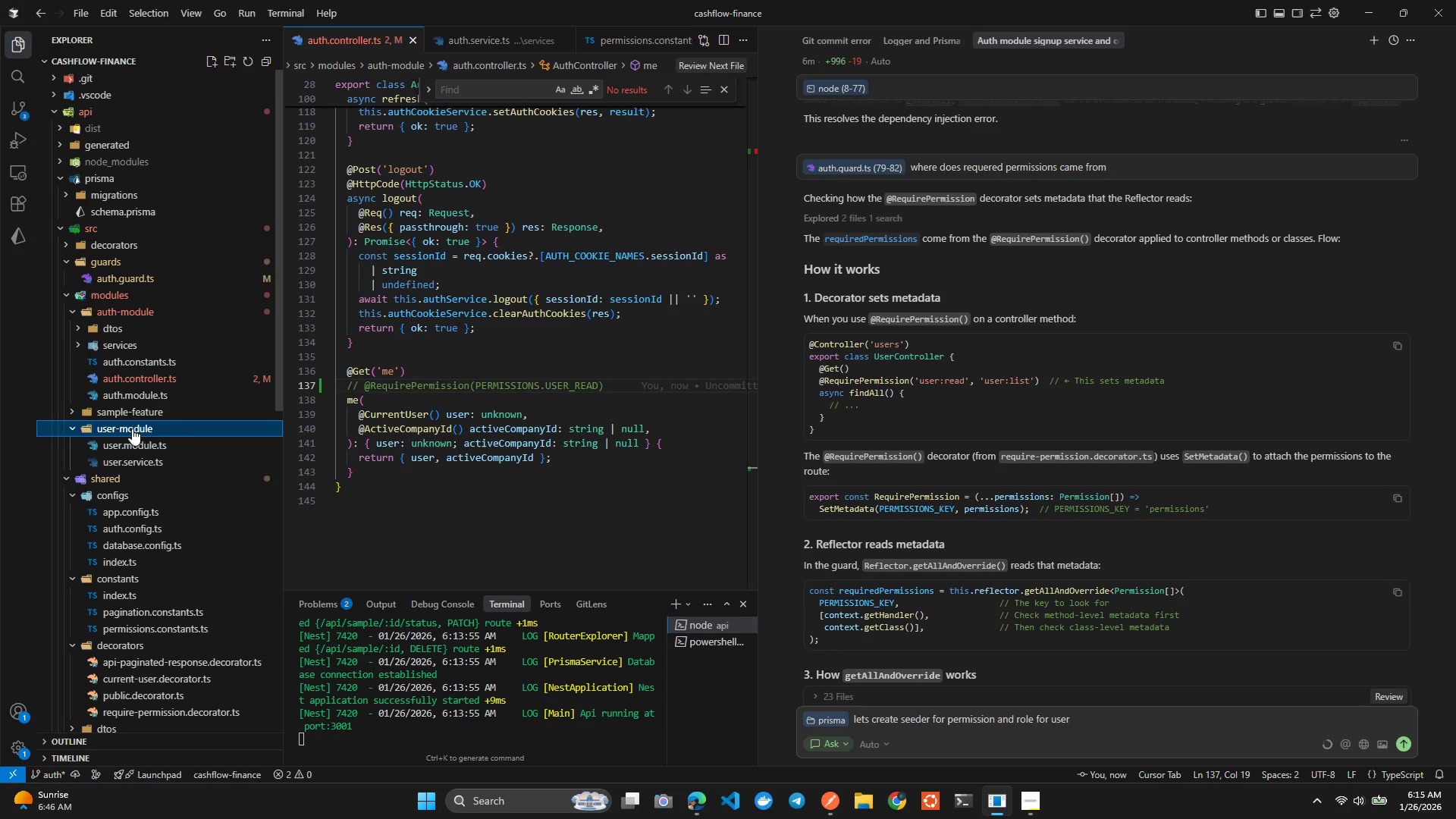 
left_click([136, 418])
 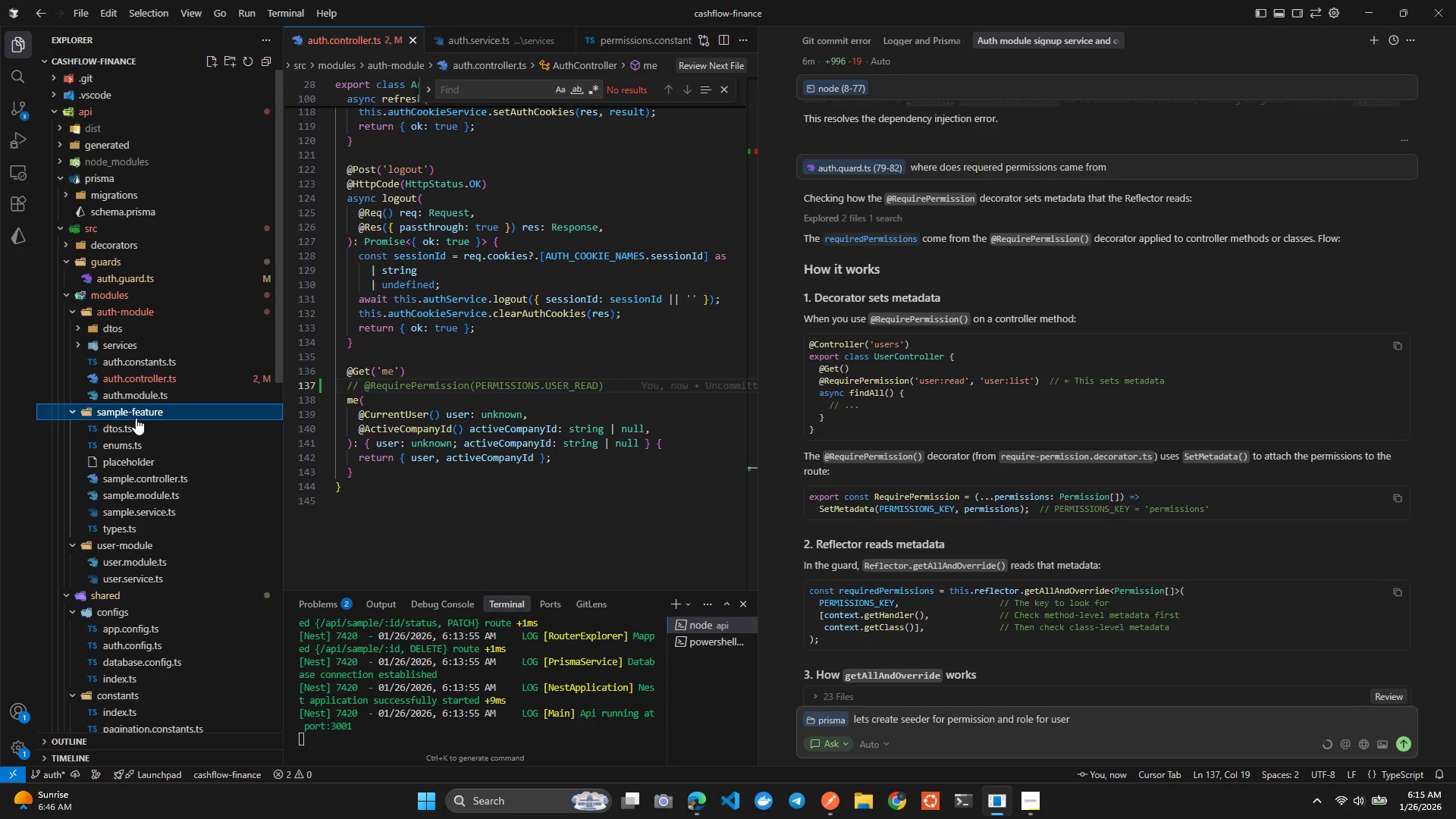 
left_click([136, 418])
 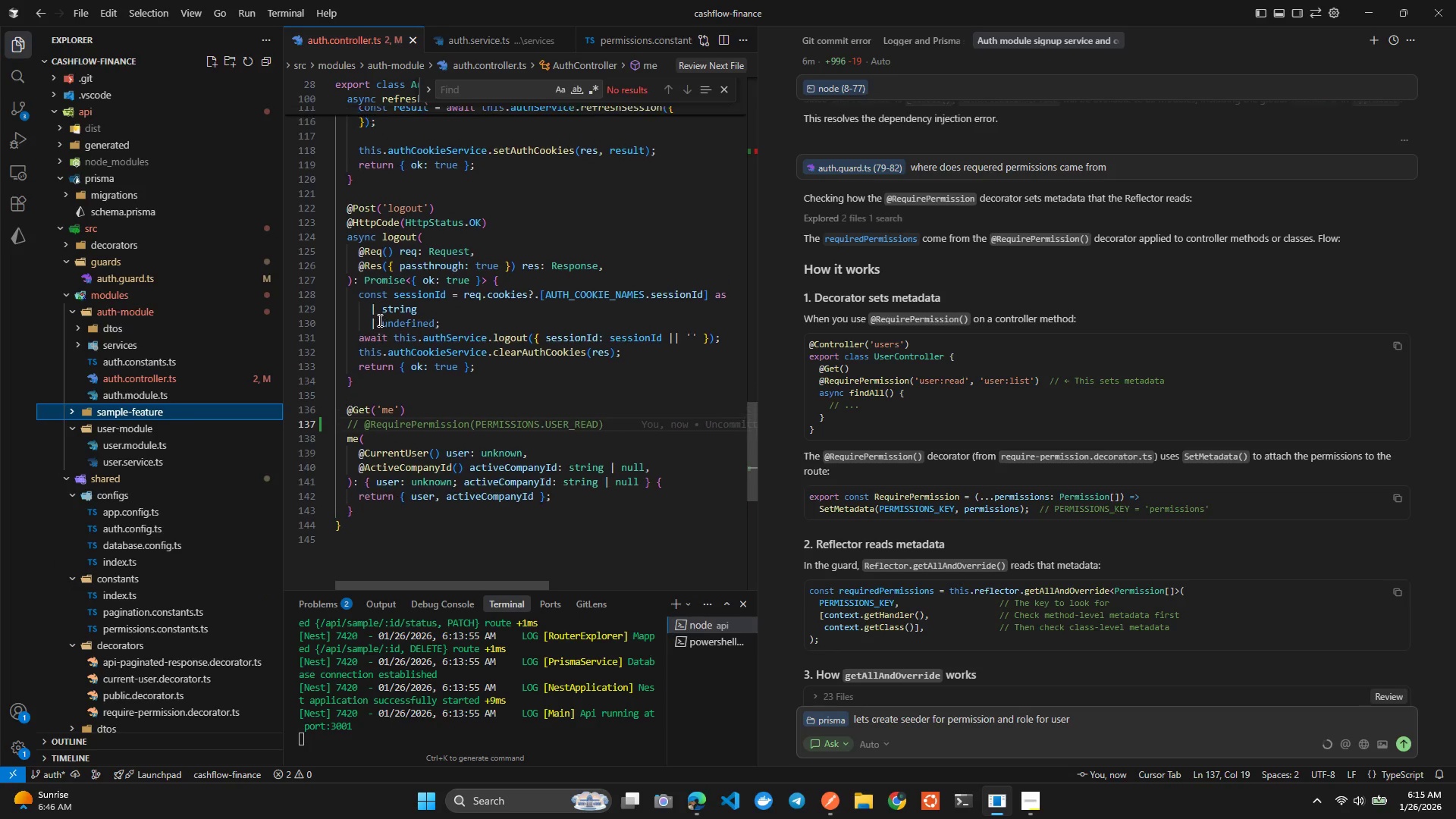 
left_click([378, 320])
 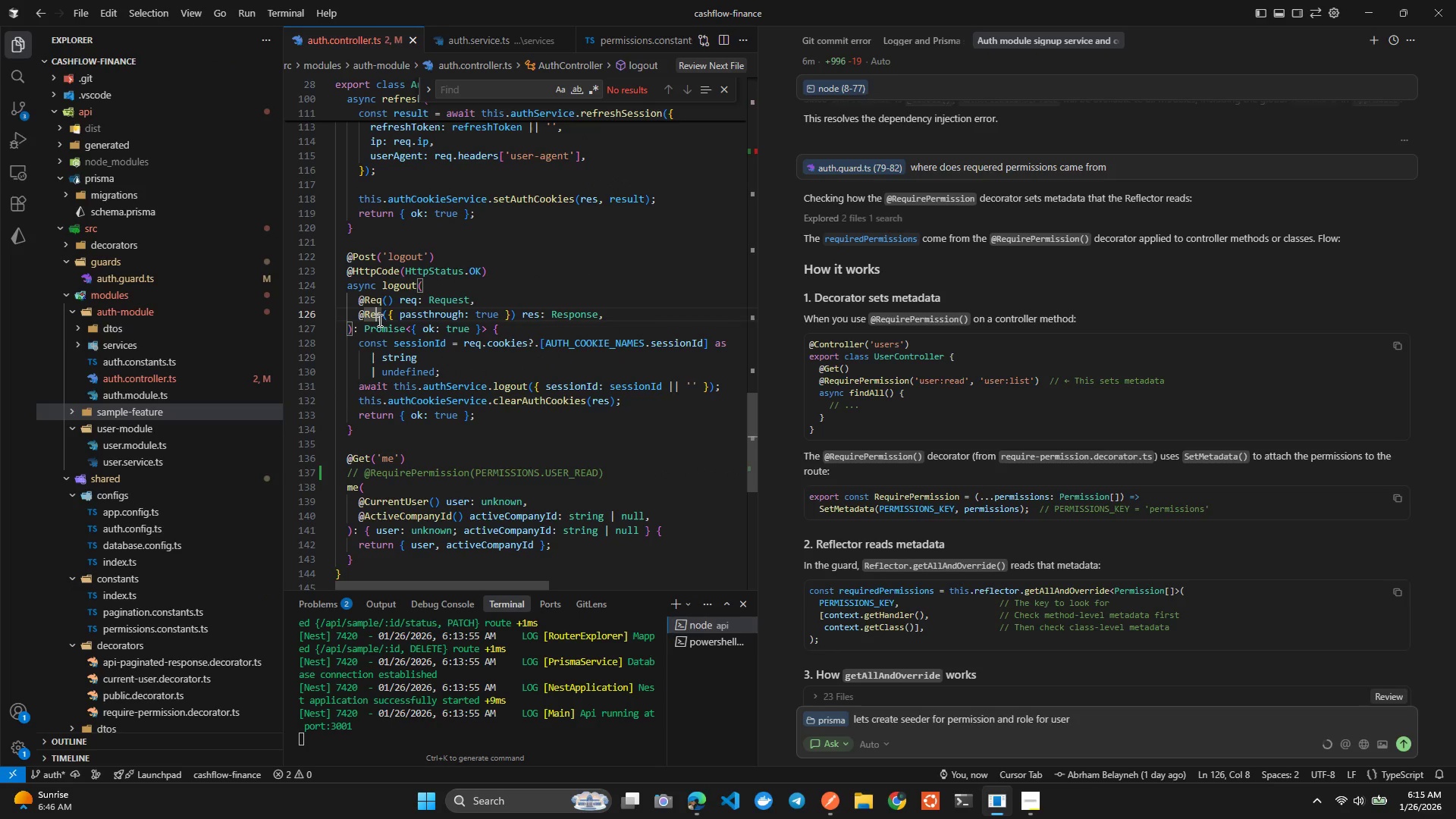 
hold_key(key=ControlLeft, duration=0.61)
 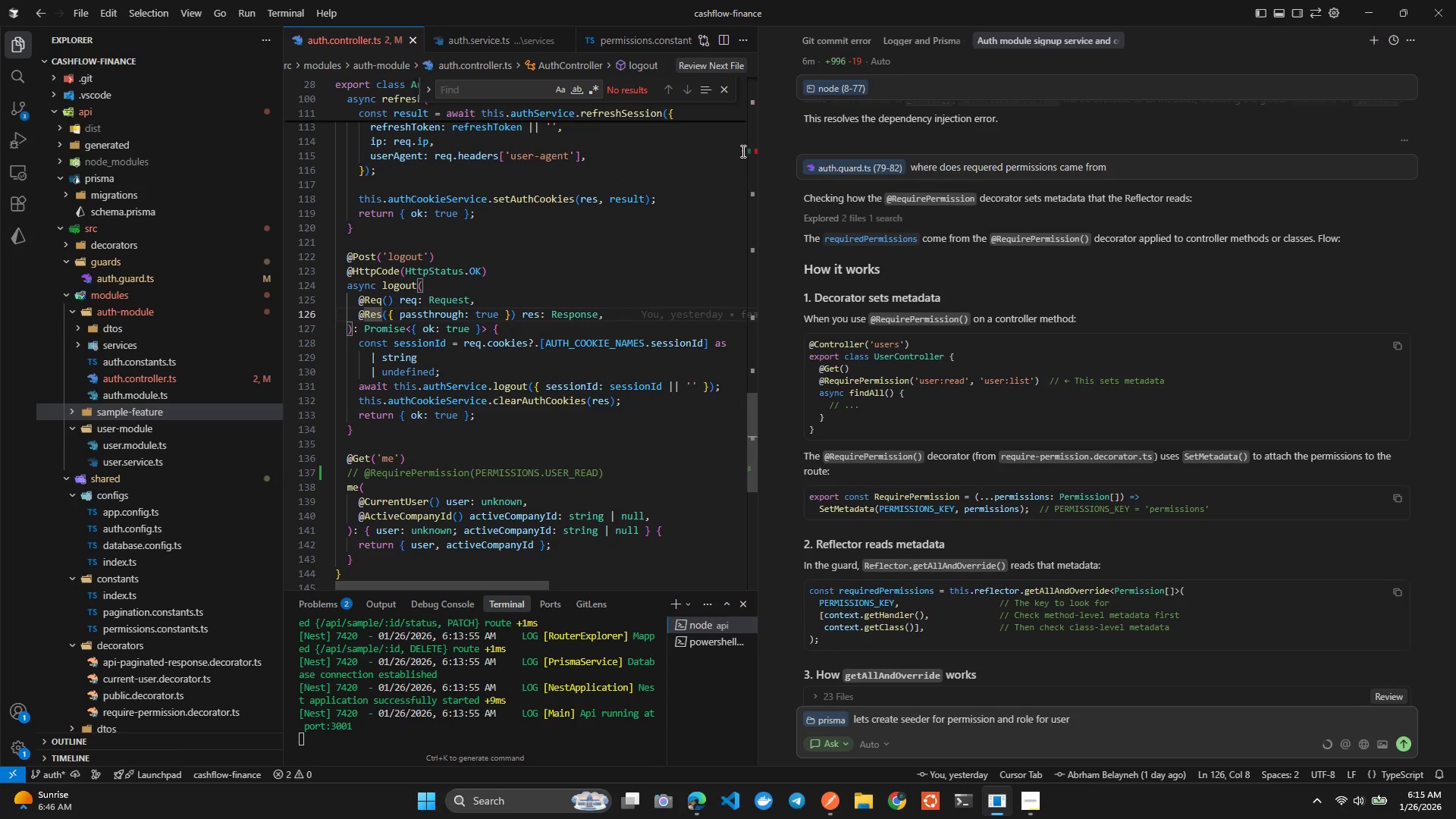 
left_click([747, 151])
 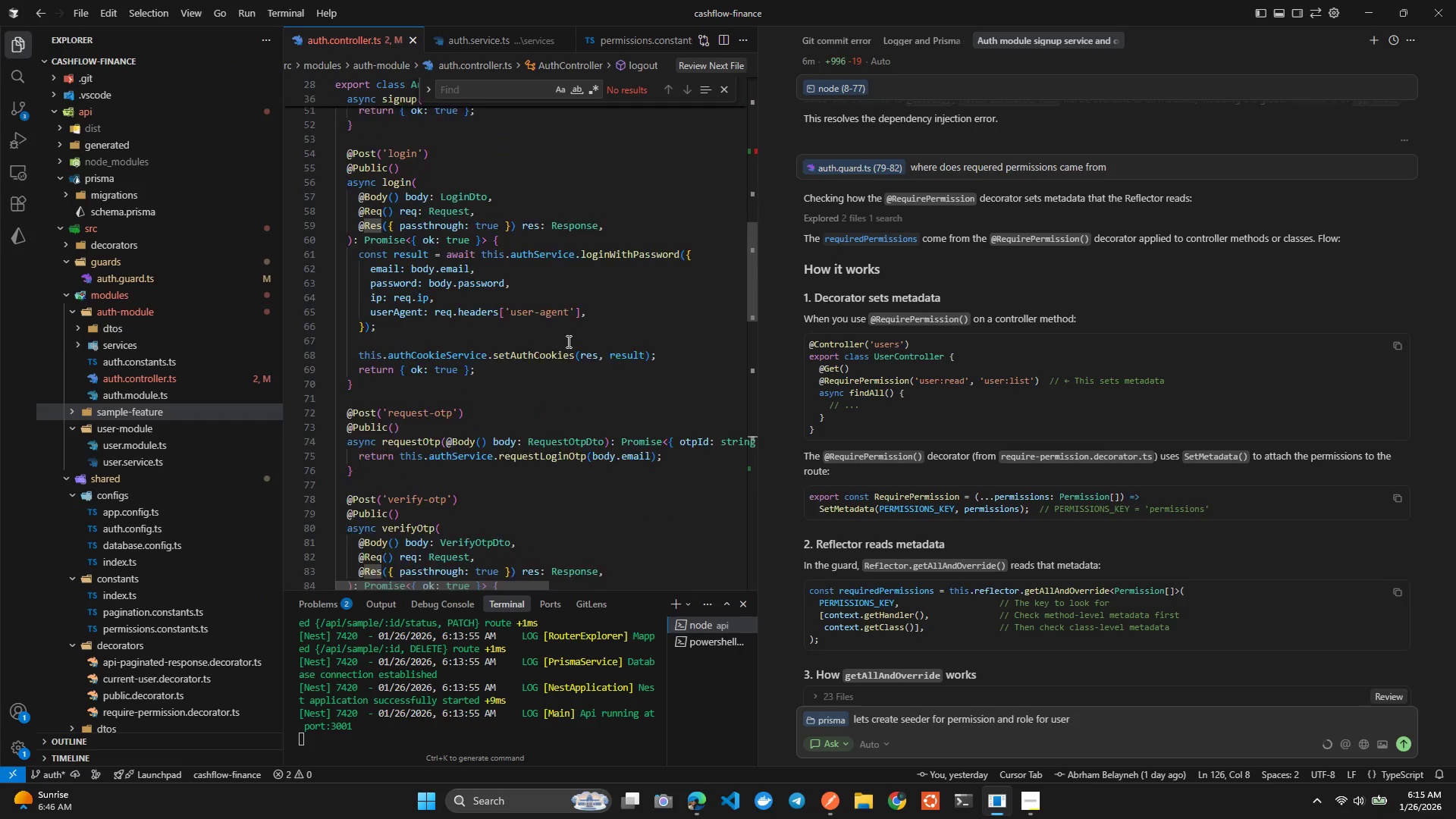 
left_click([569, 331])
 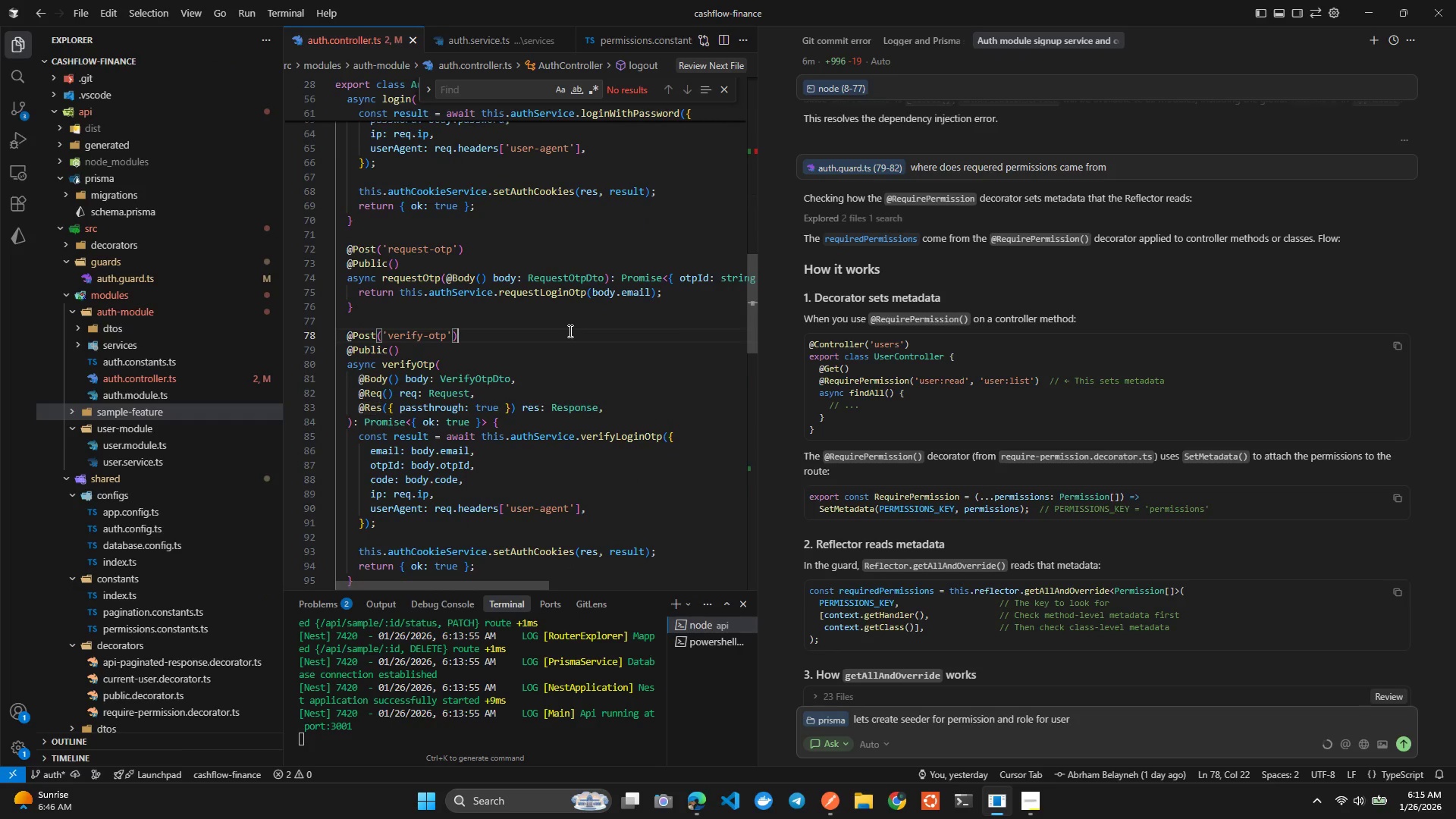 
key(Alt+Control+Z)
 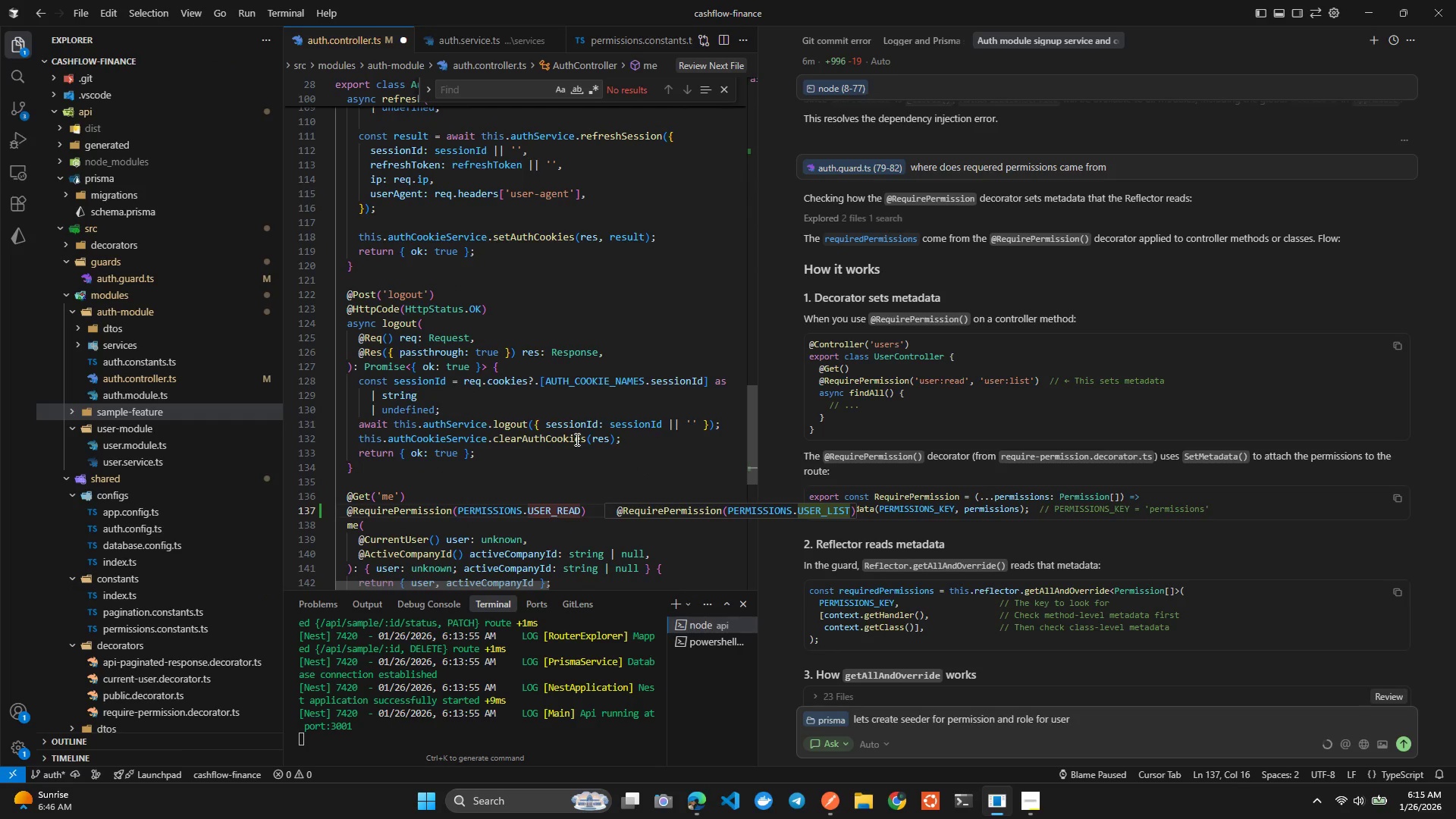 
key(Control+S)
 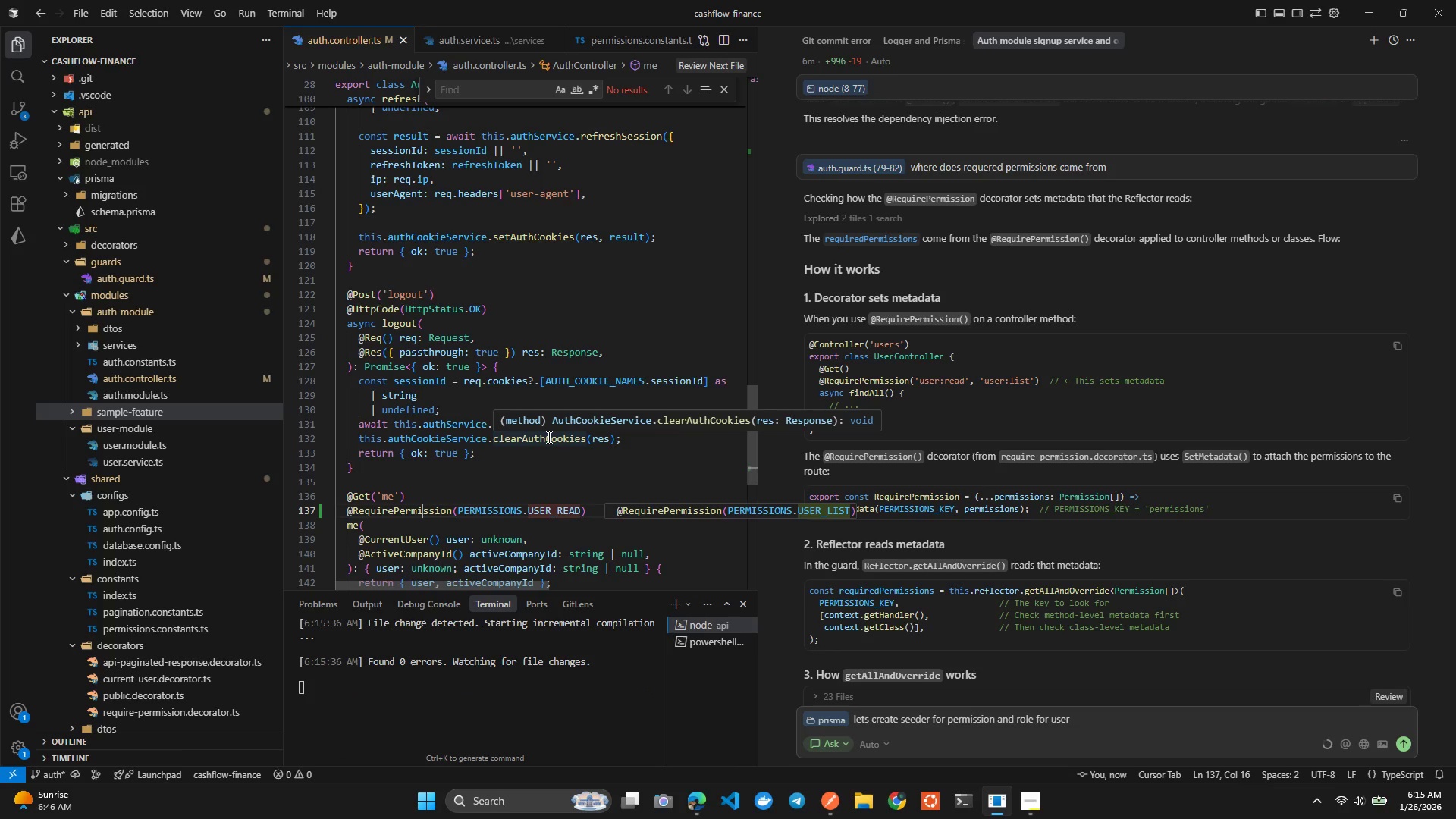 
left_click([535, 472])
 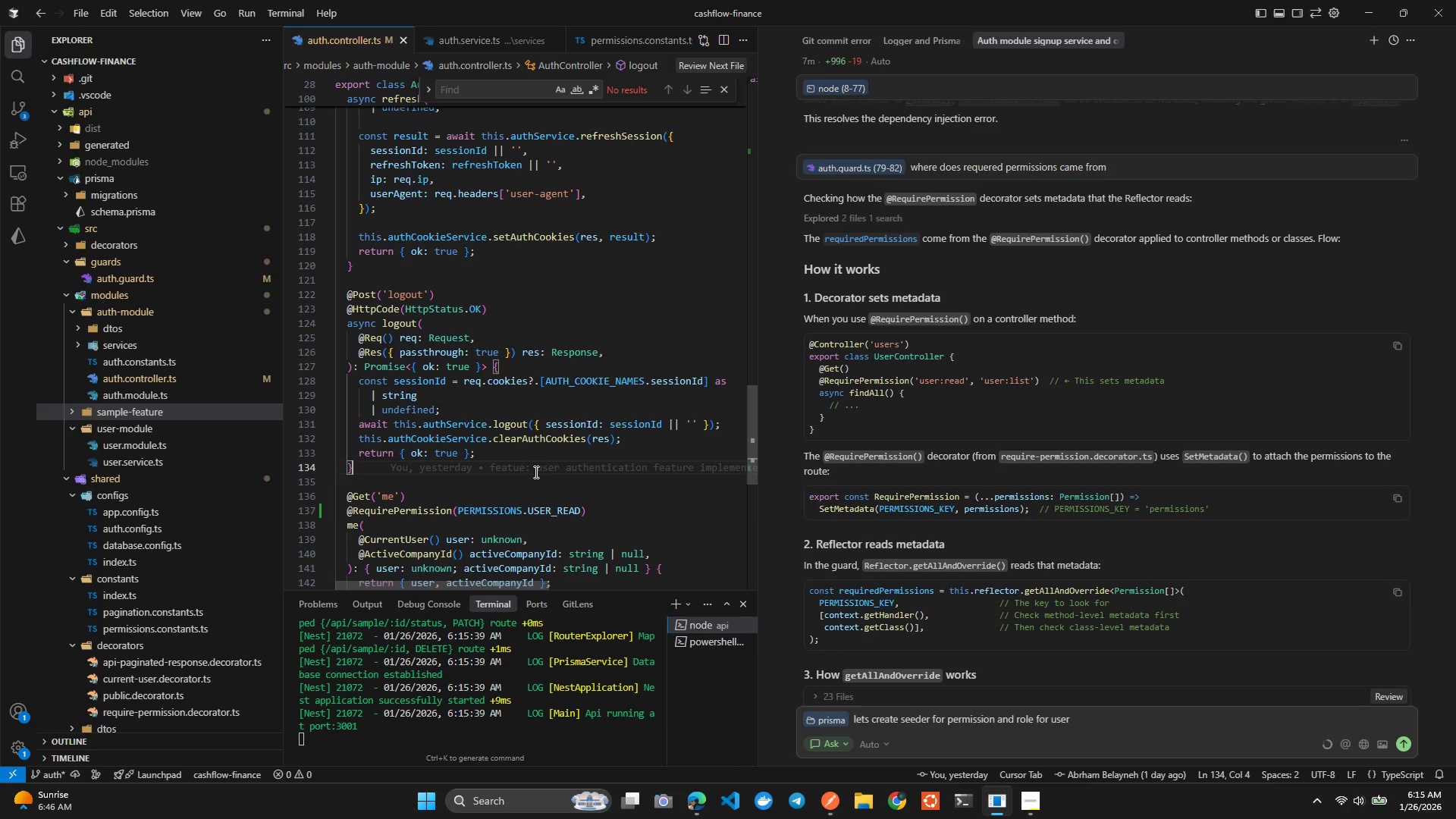 
left_click([546, 408])
 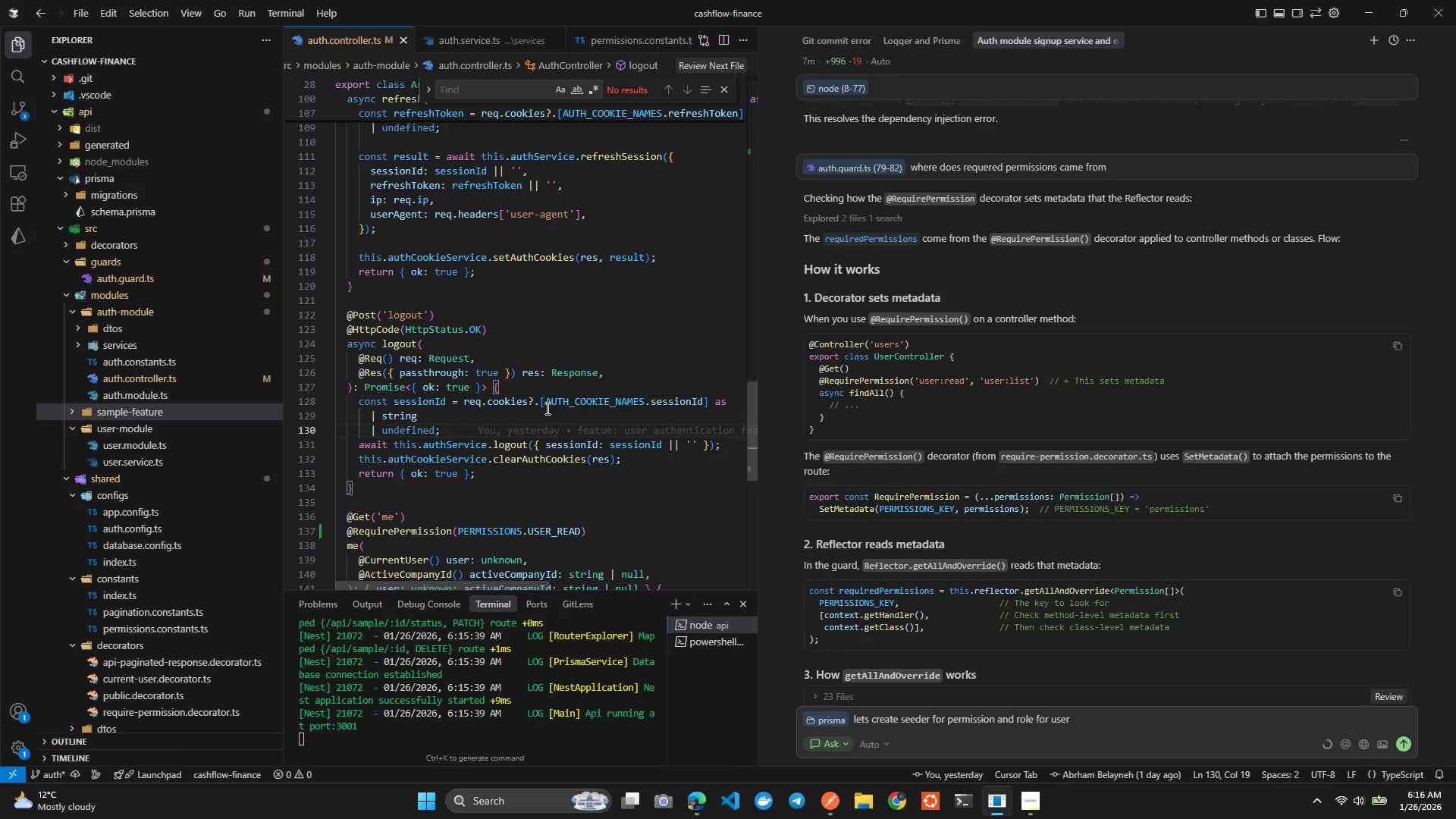 
wait(44.91)
 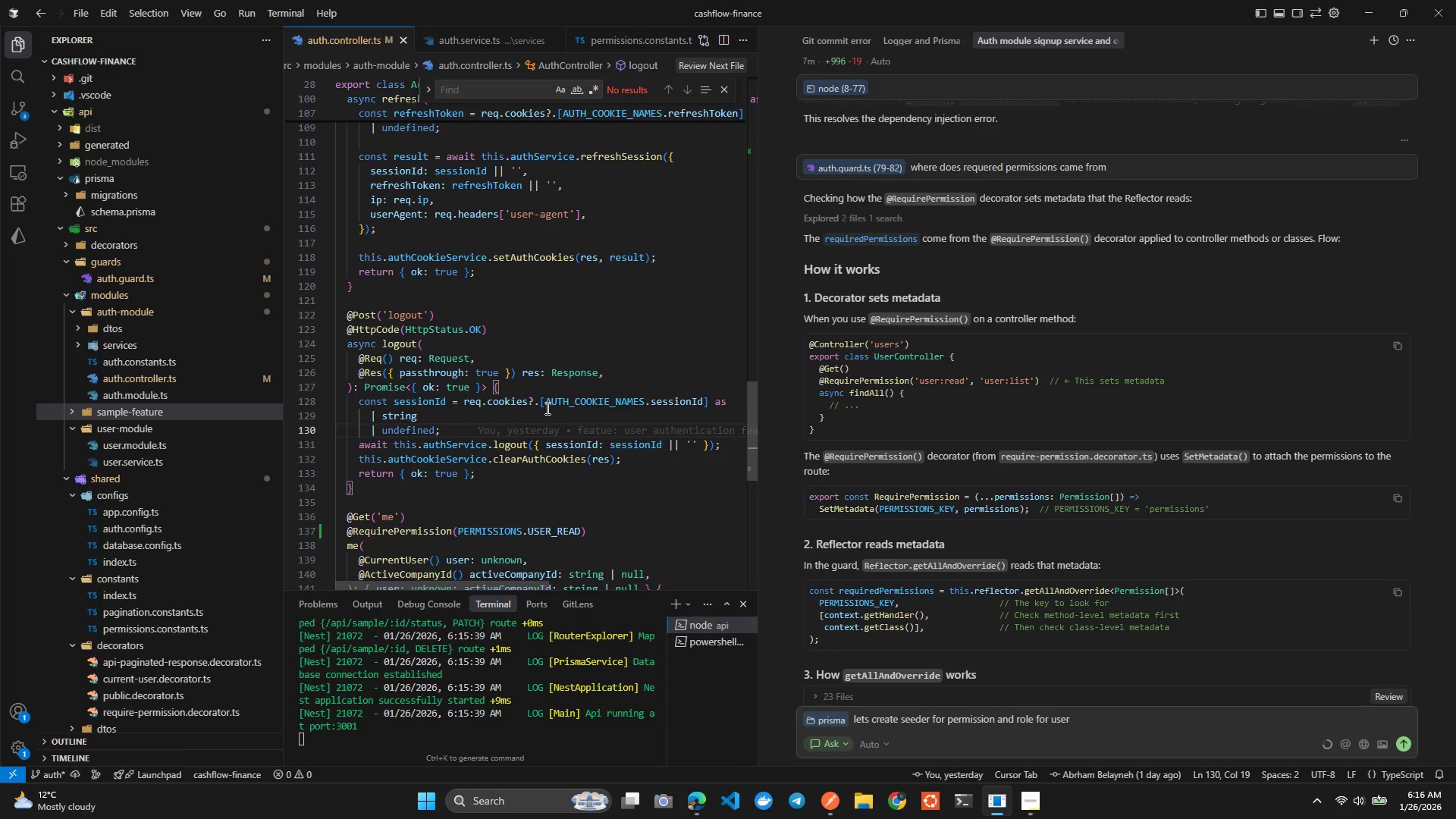 
left_click([1040, 723])
 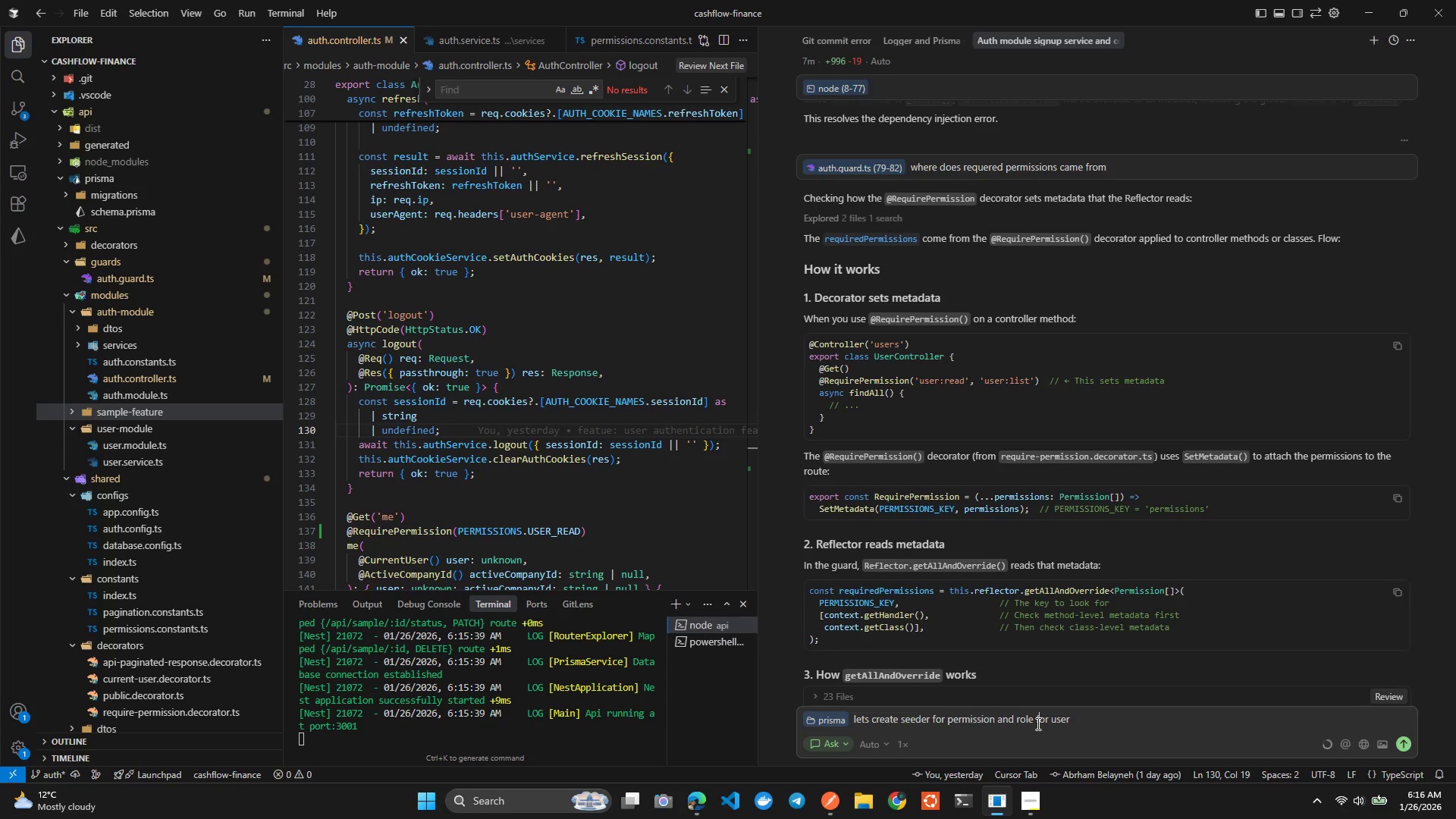 
left_click_drag(start_coordinate=[1037, 723], to_coordinate=[1070, 724])
 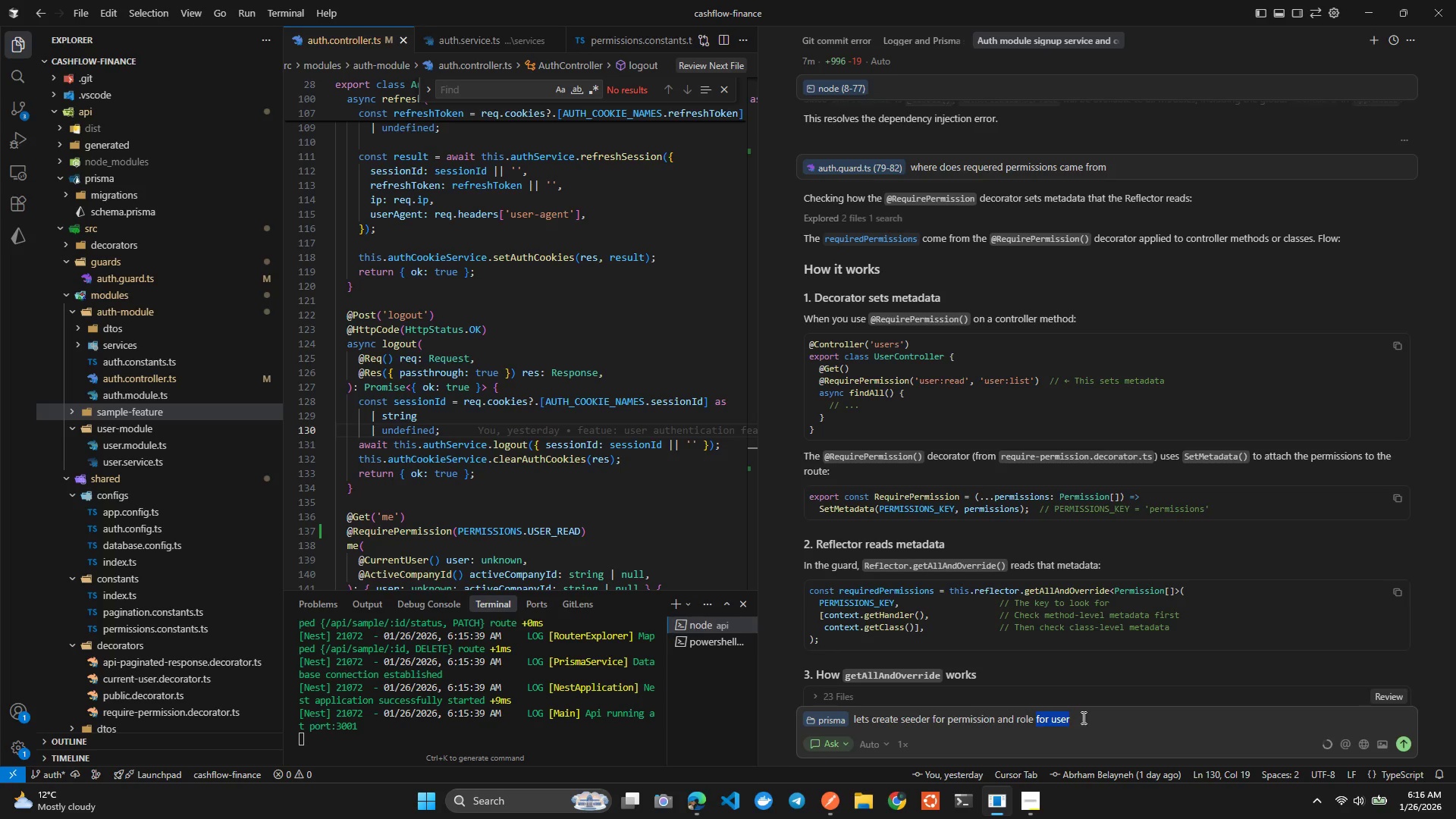 
left_click([1082, 717])
 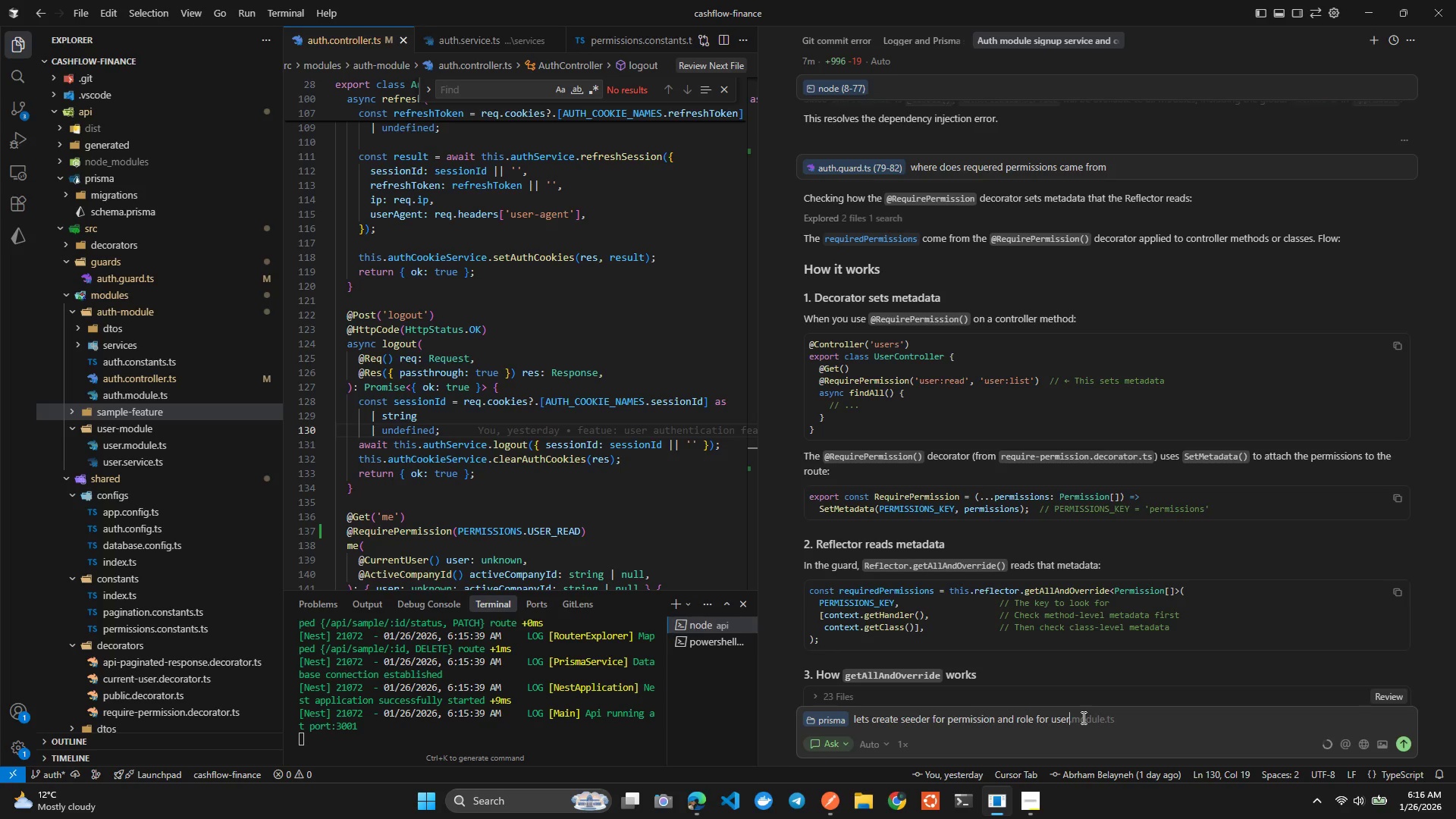 
left_click([563, 453])
 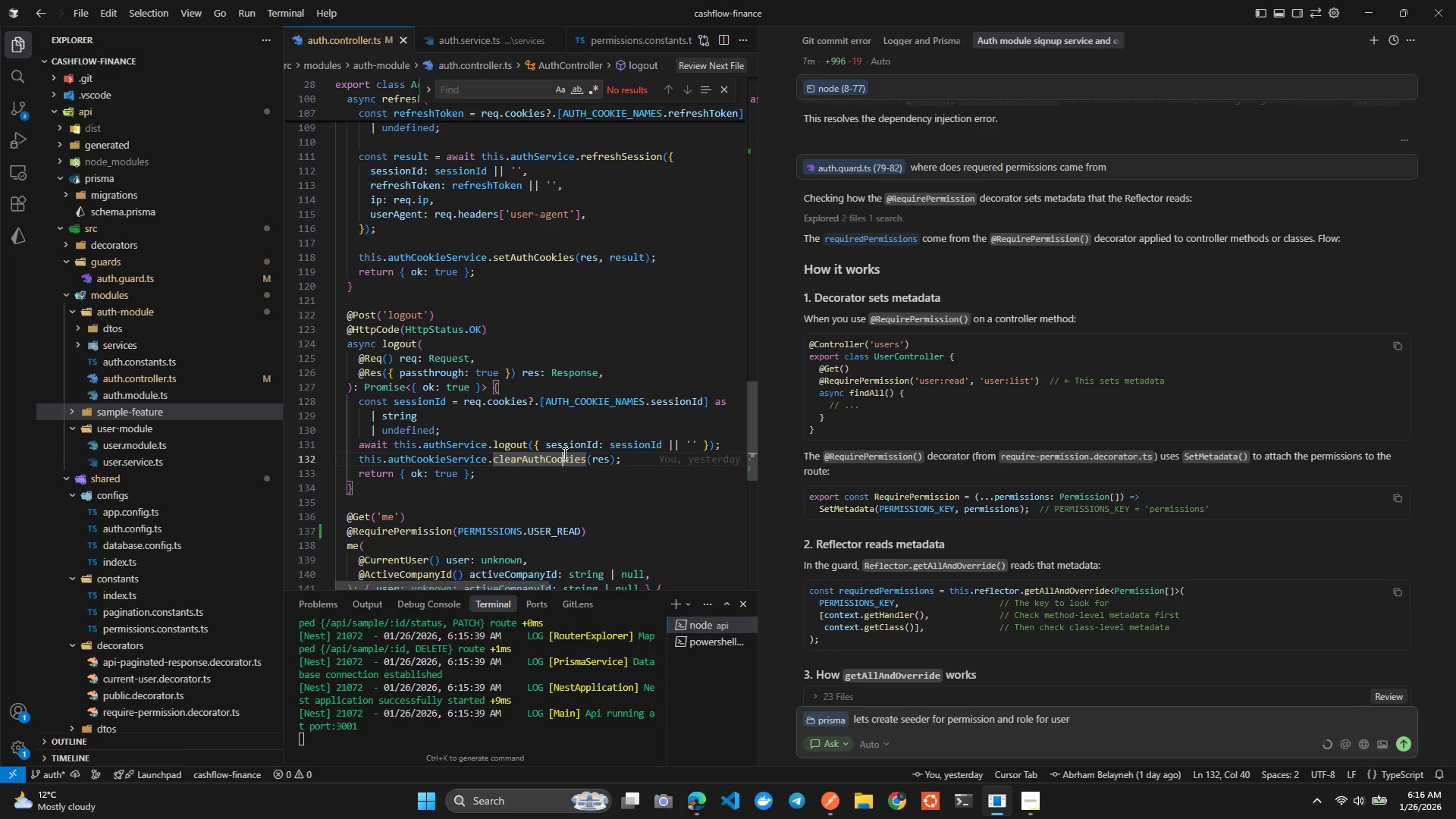 
key(Control+Tab)
 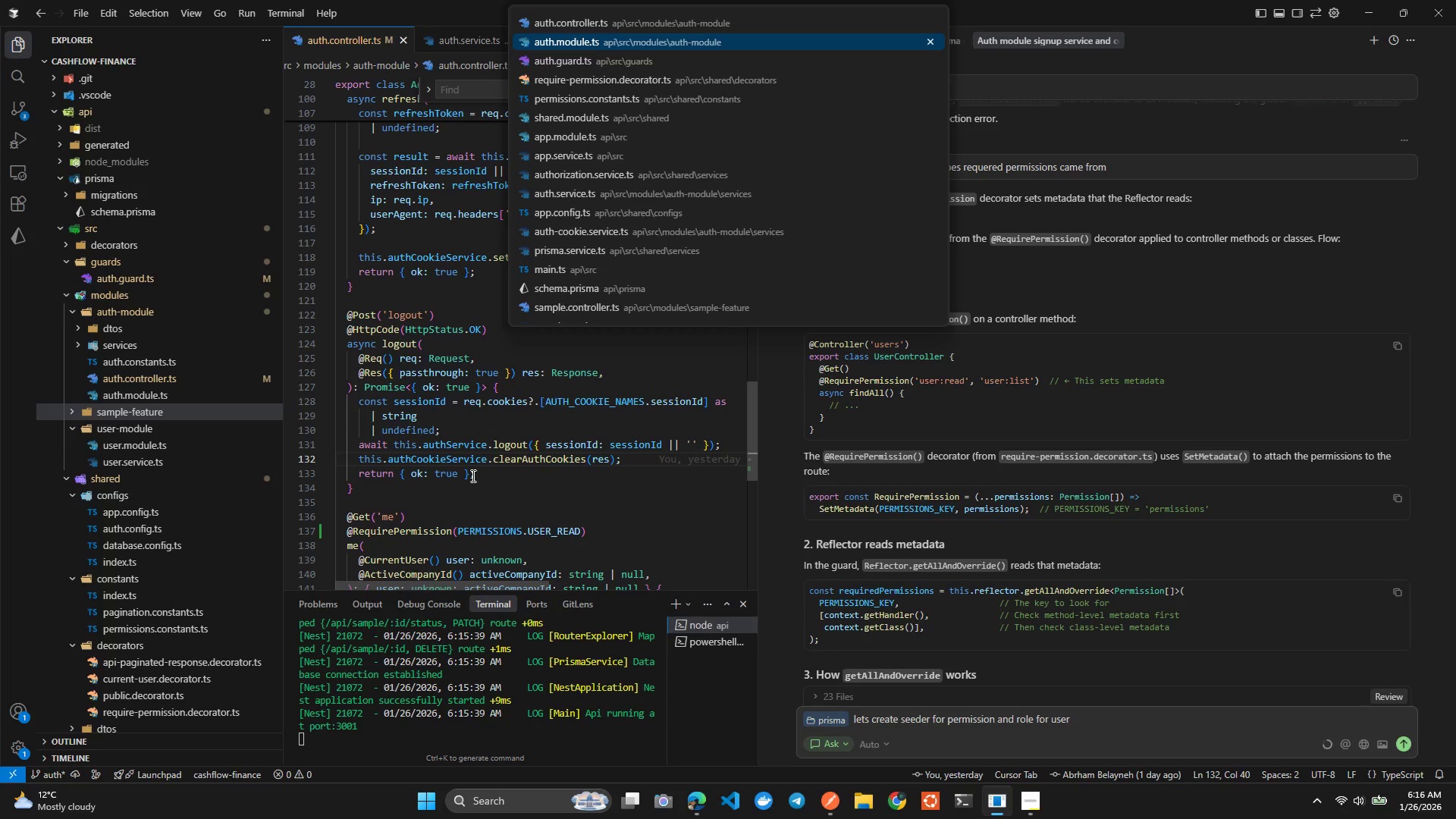 
key(Control+ArrowDown)
 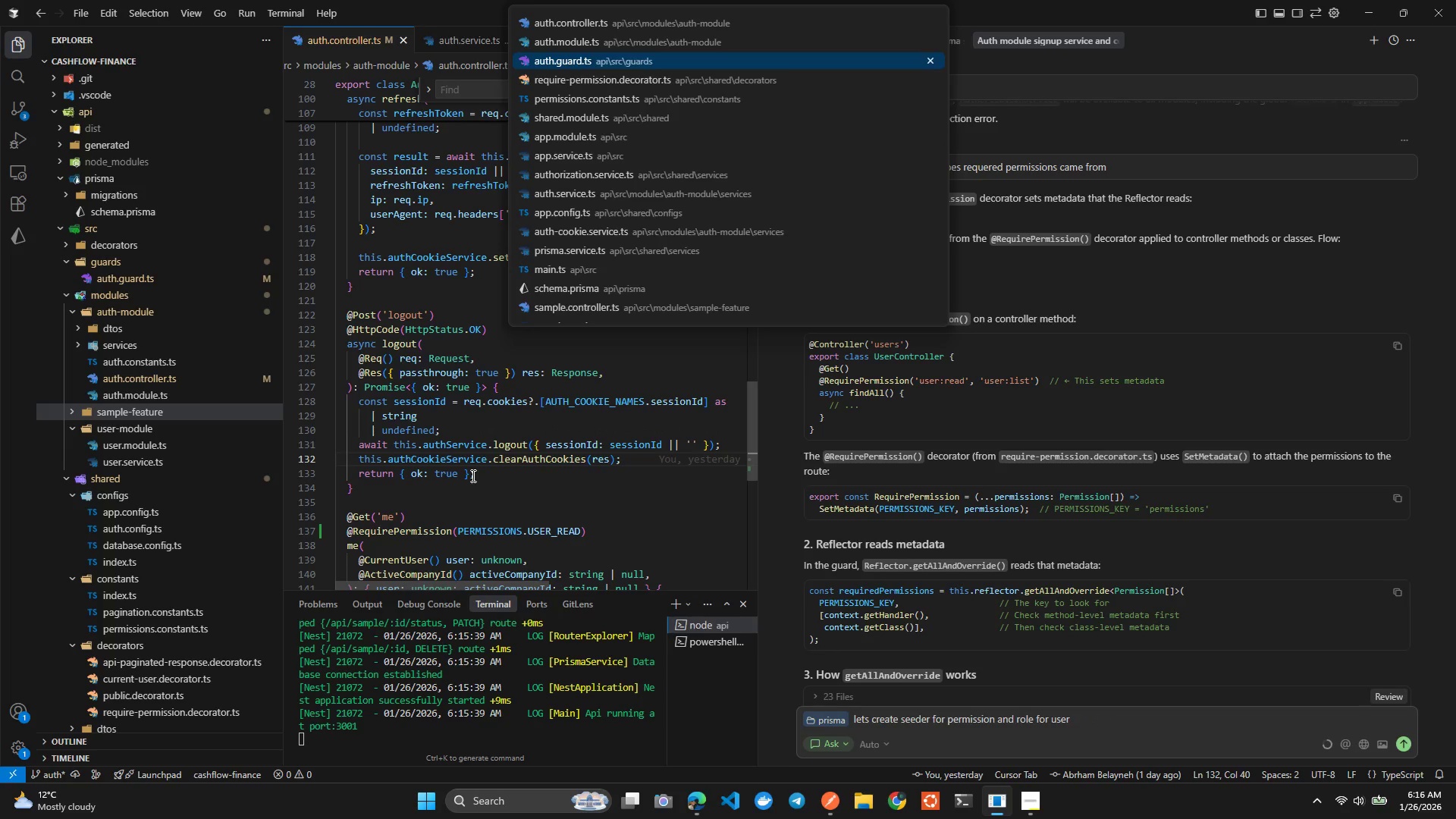 
key(Control+ArrowDown)
 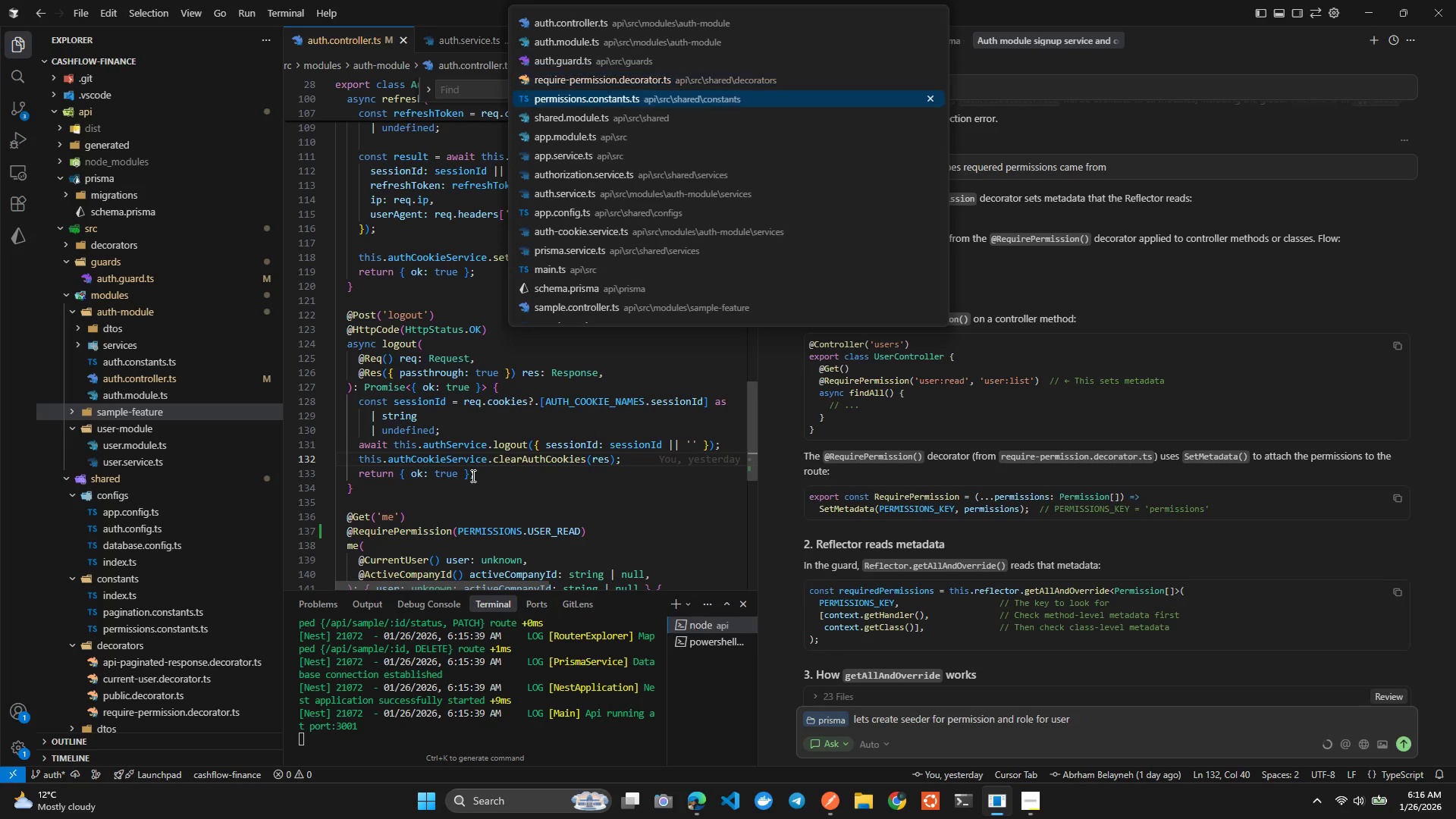 
key(Control+ArrowDown)
 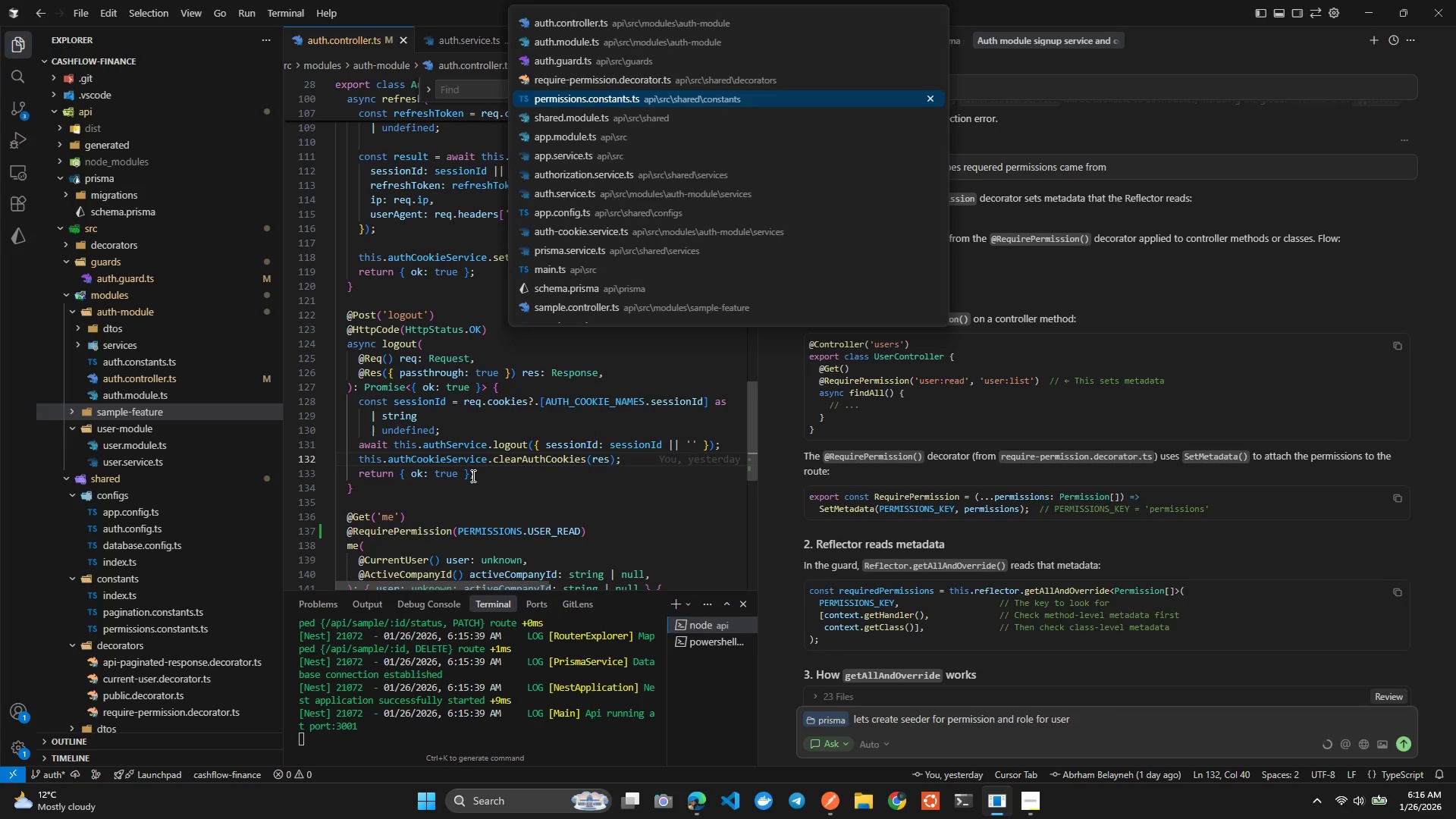 
key(Control+ArrowUp)
 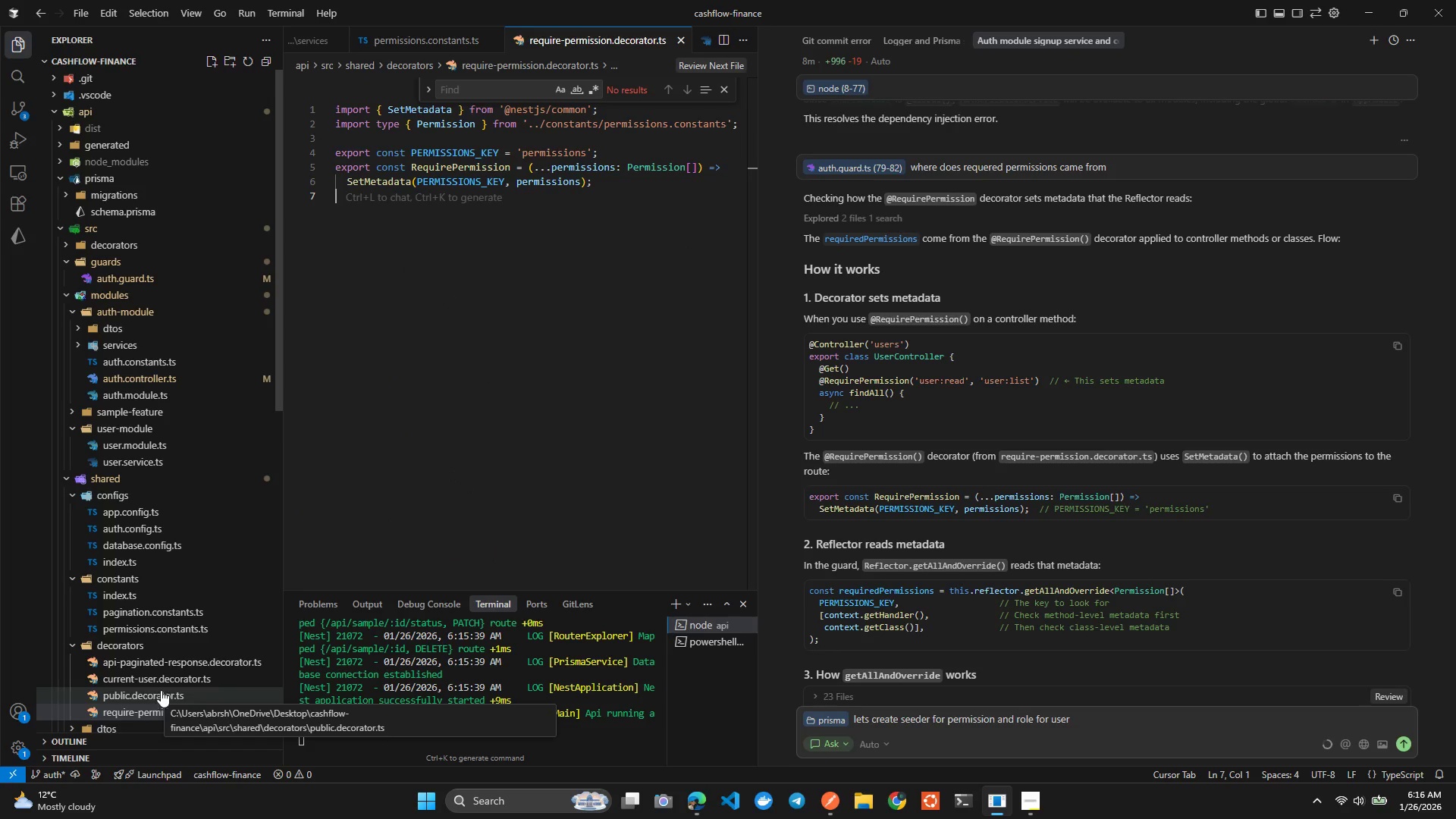 
wait(11.39)
 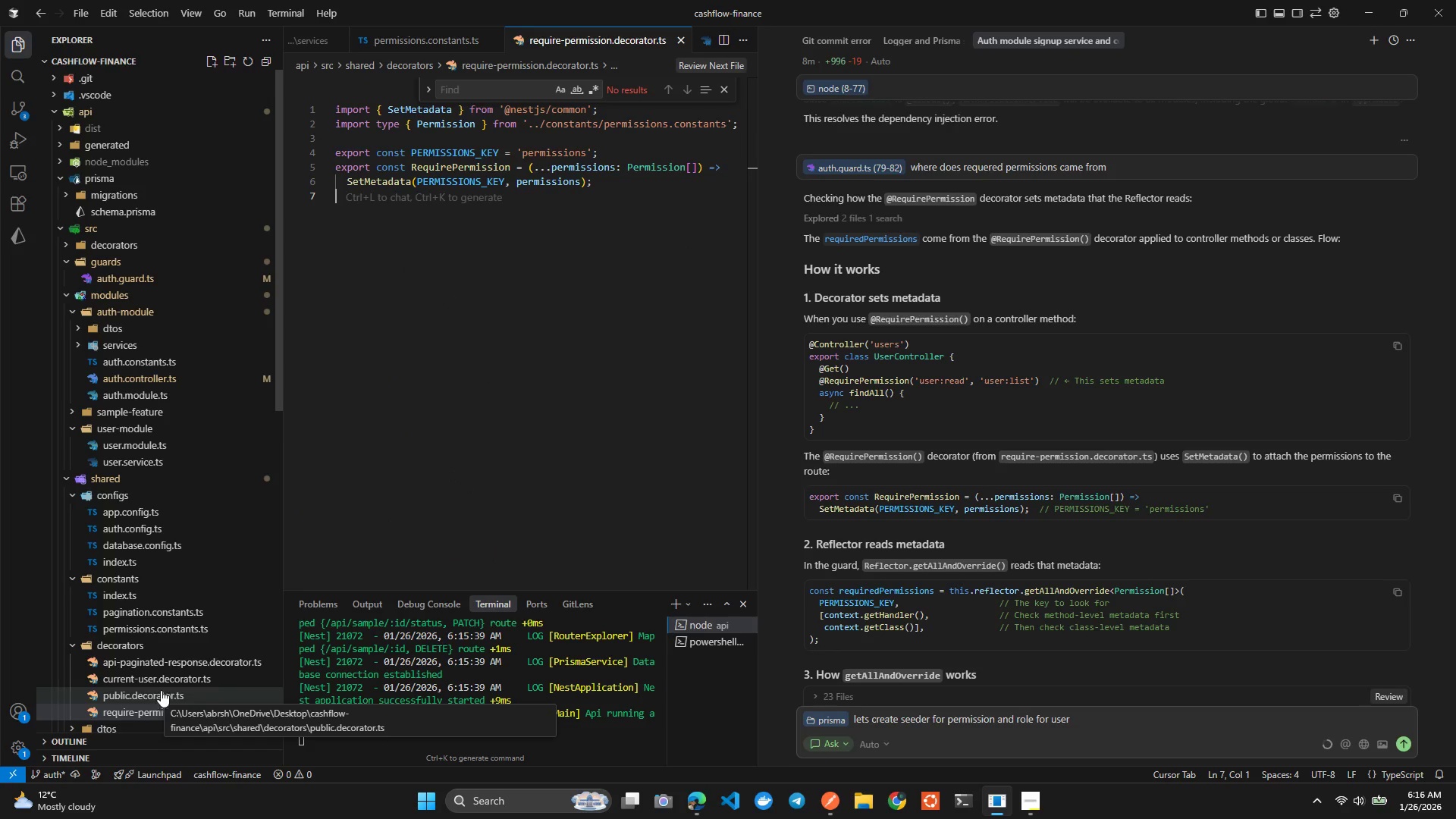 
left_click([224, 610])
 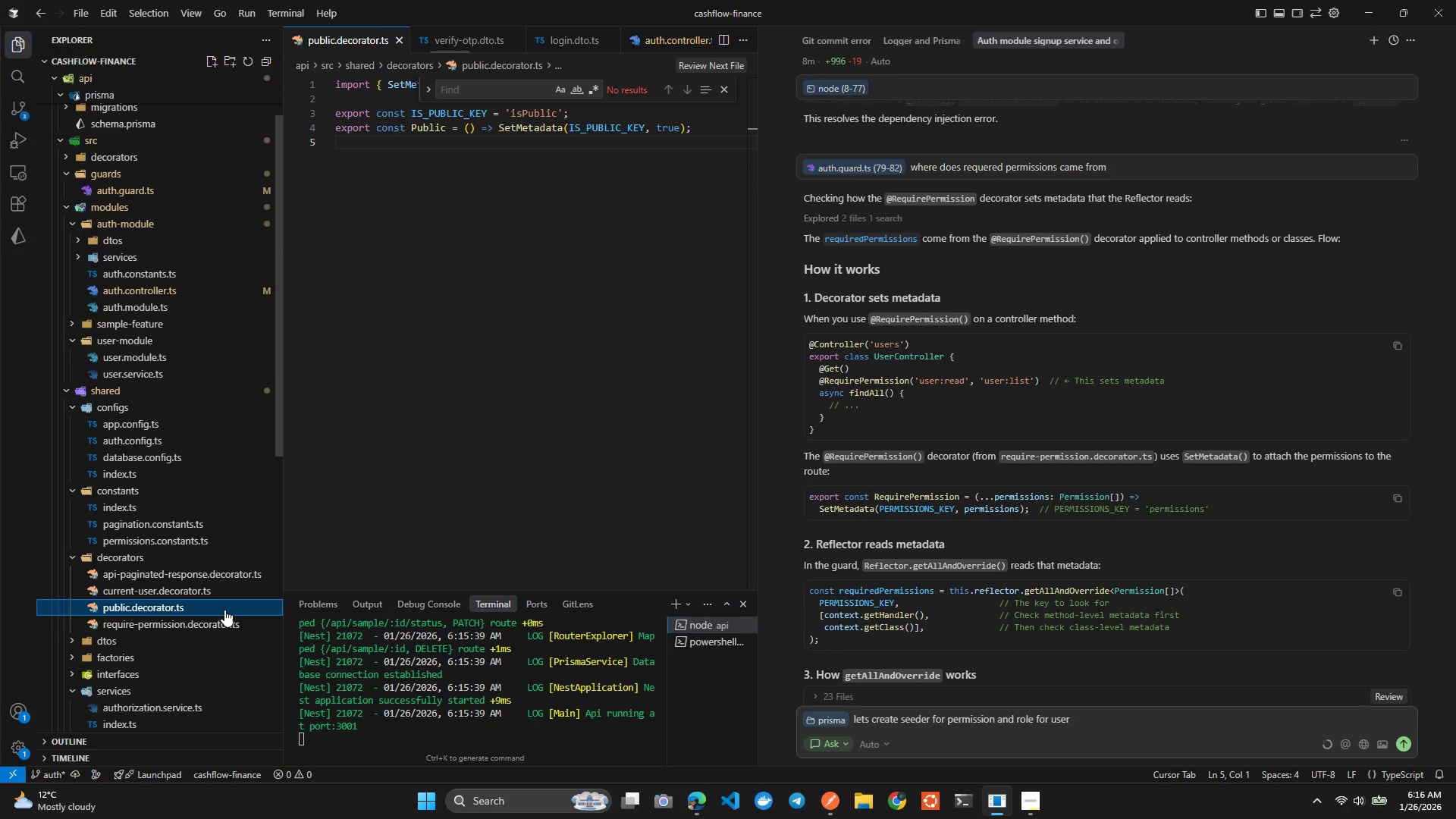 
left_click([215, 622])
 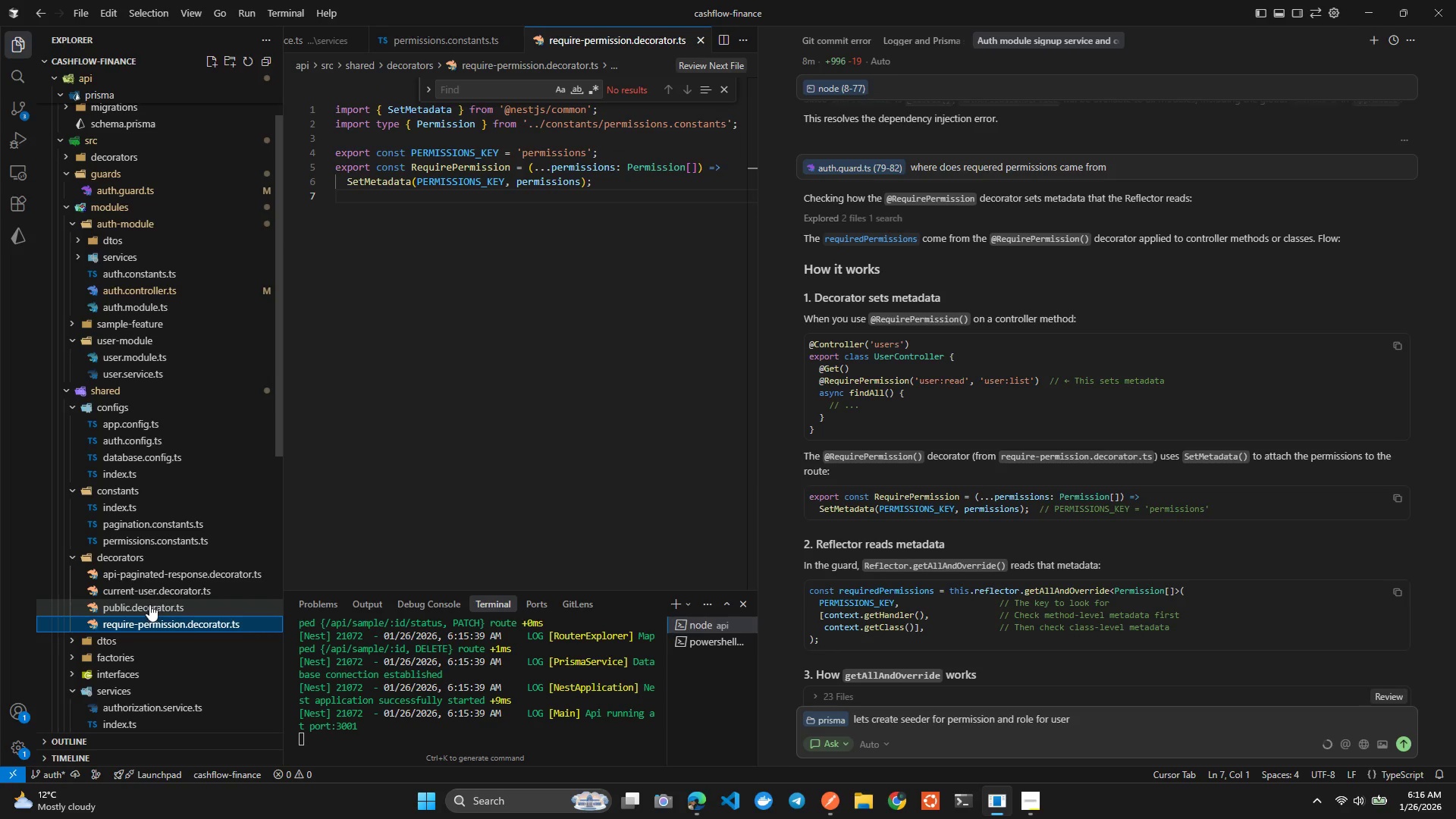 
left_click([163, 594])
 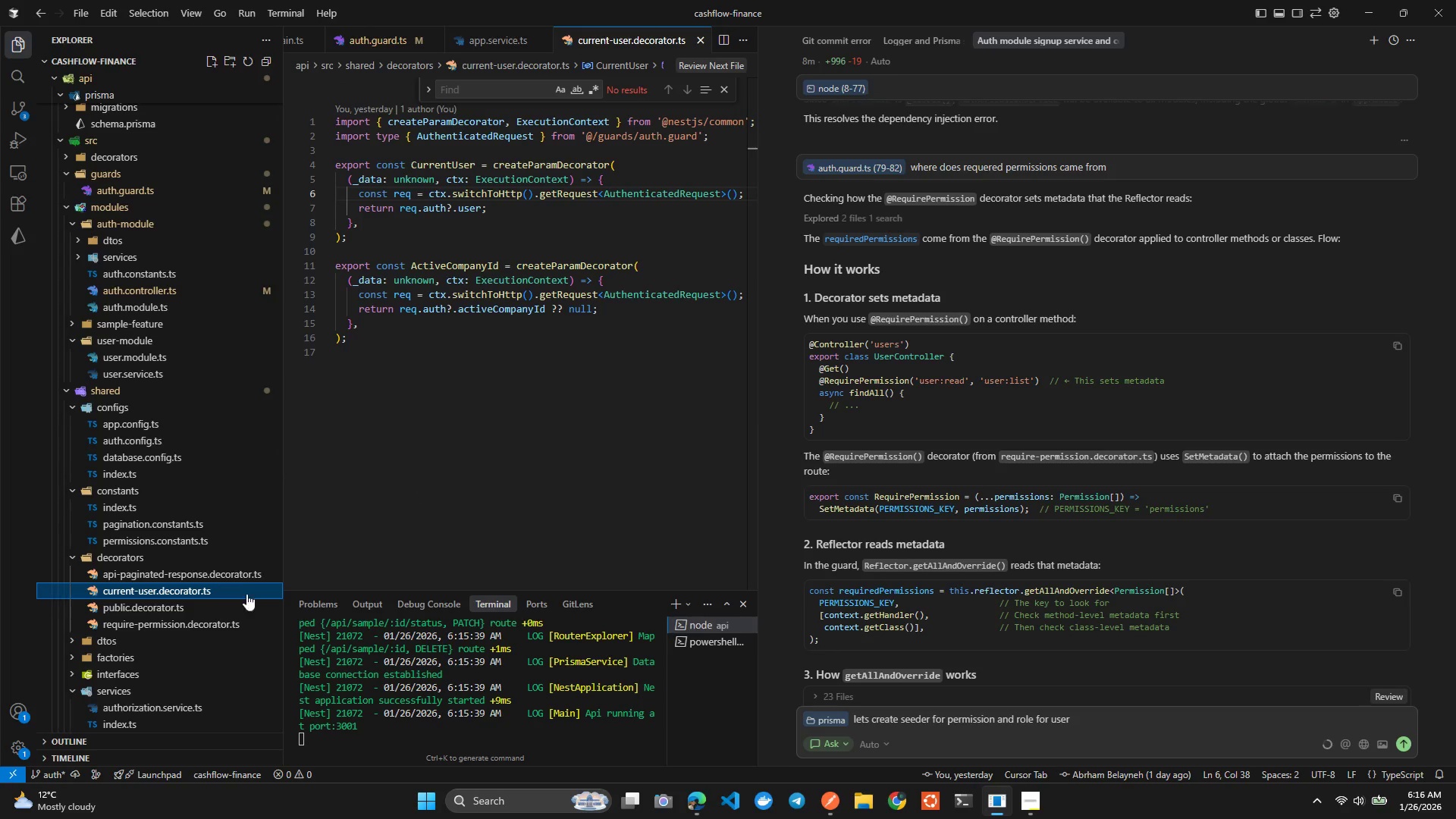 
left_click([165, 624])
 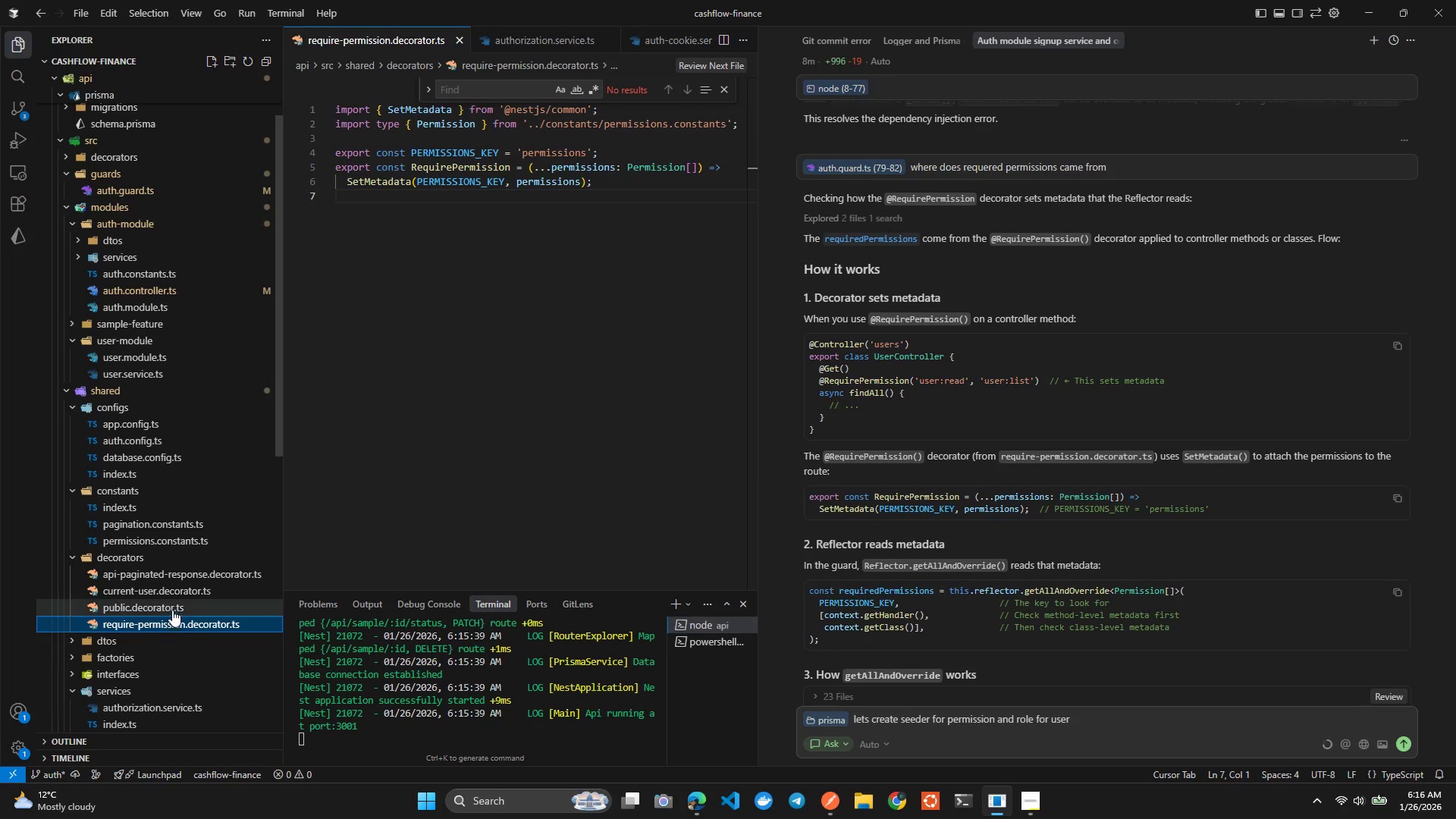 
left_click([184, 588])
 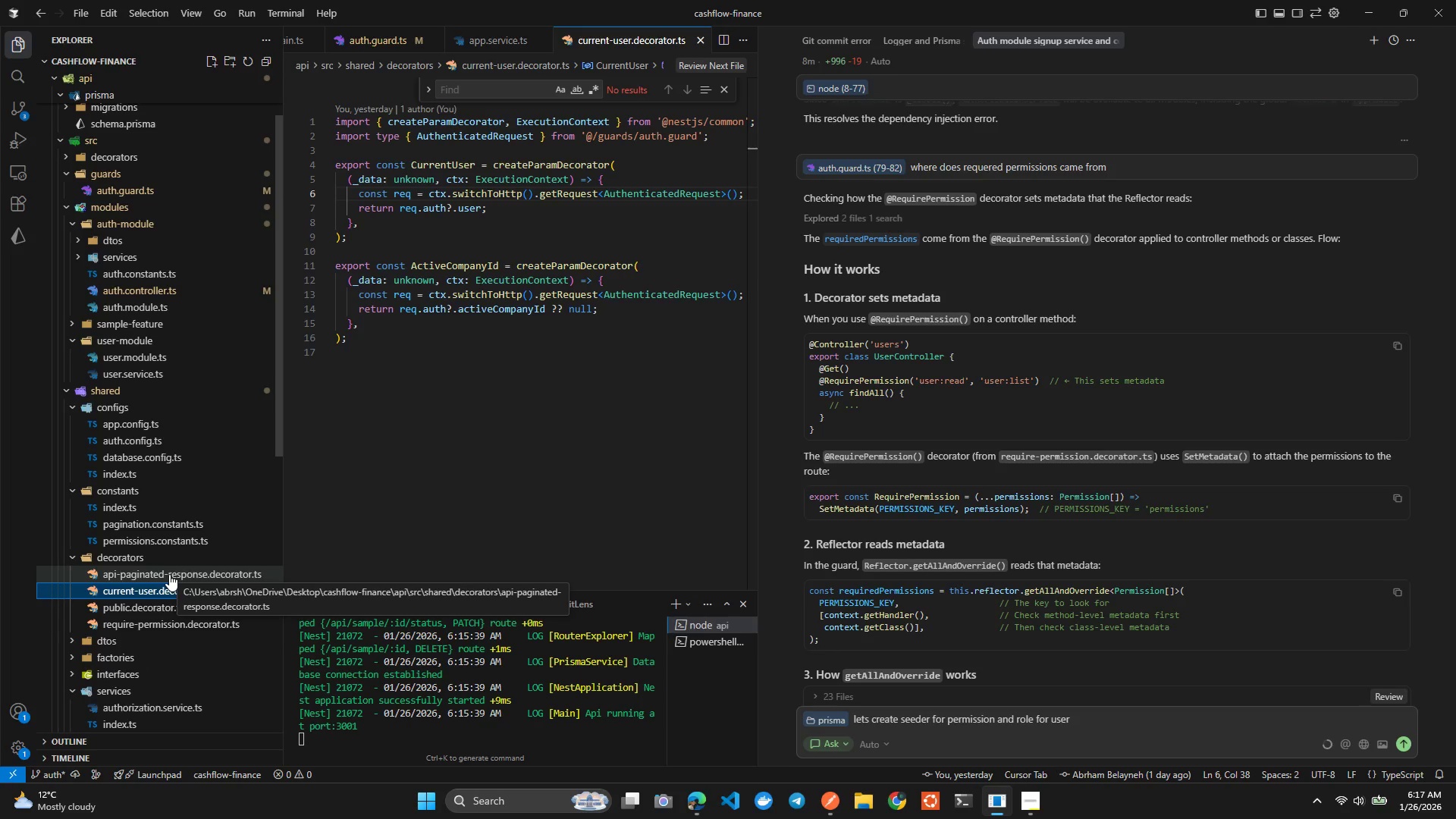 
wait(26.36)
 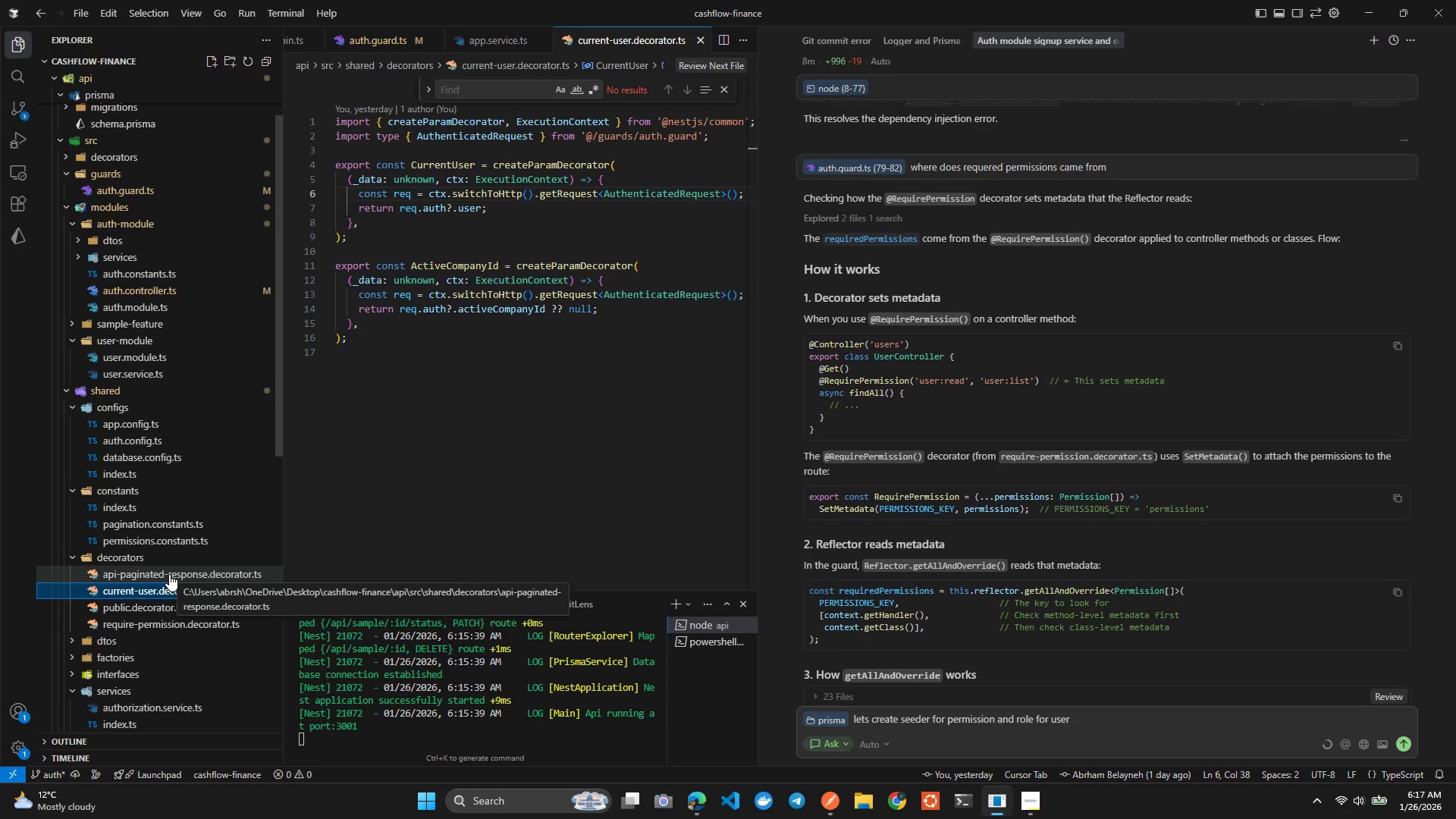 
left_click([169, 574])
 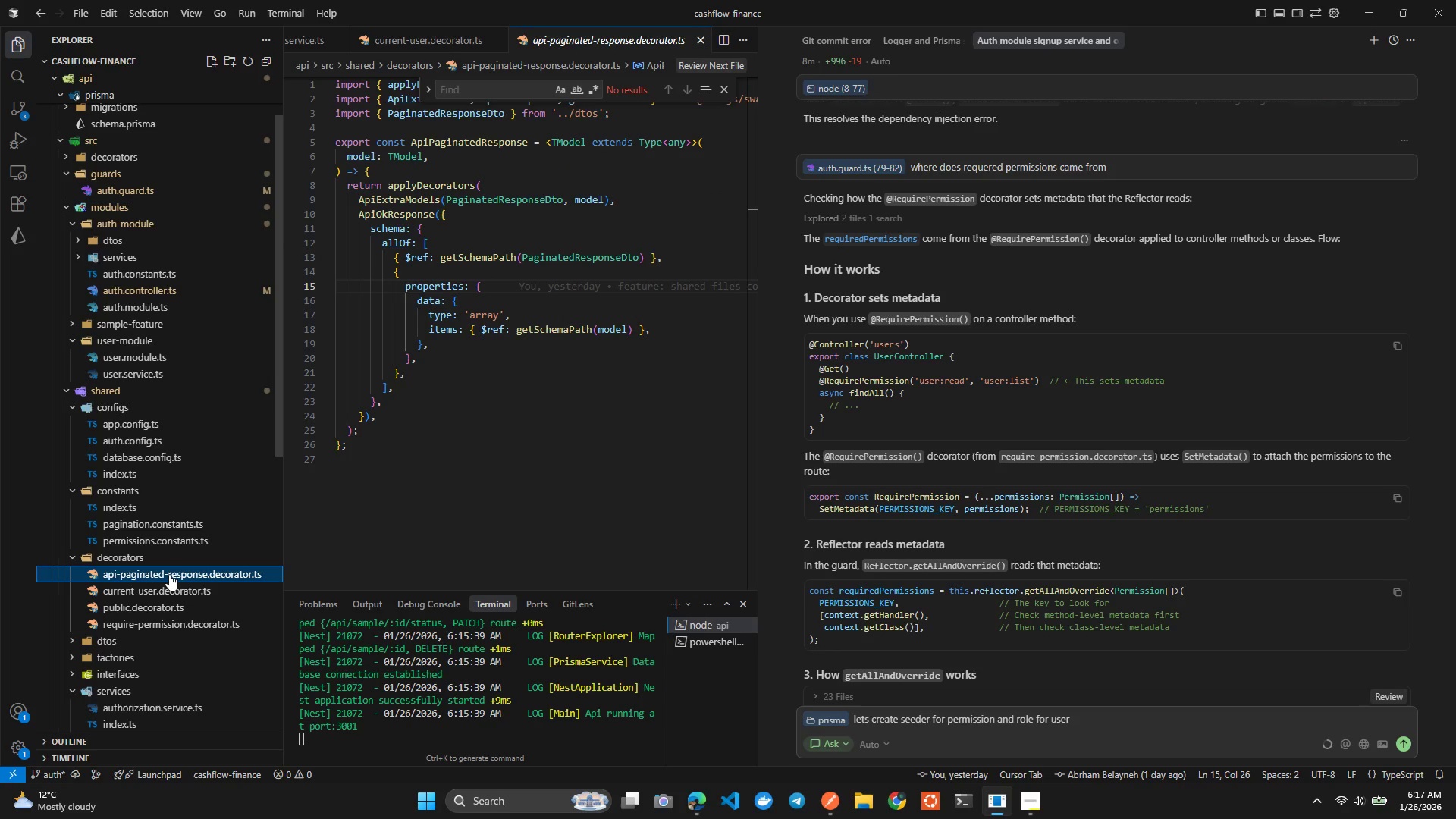 
wait(8.12)
 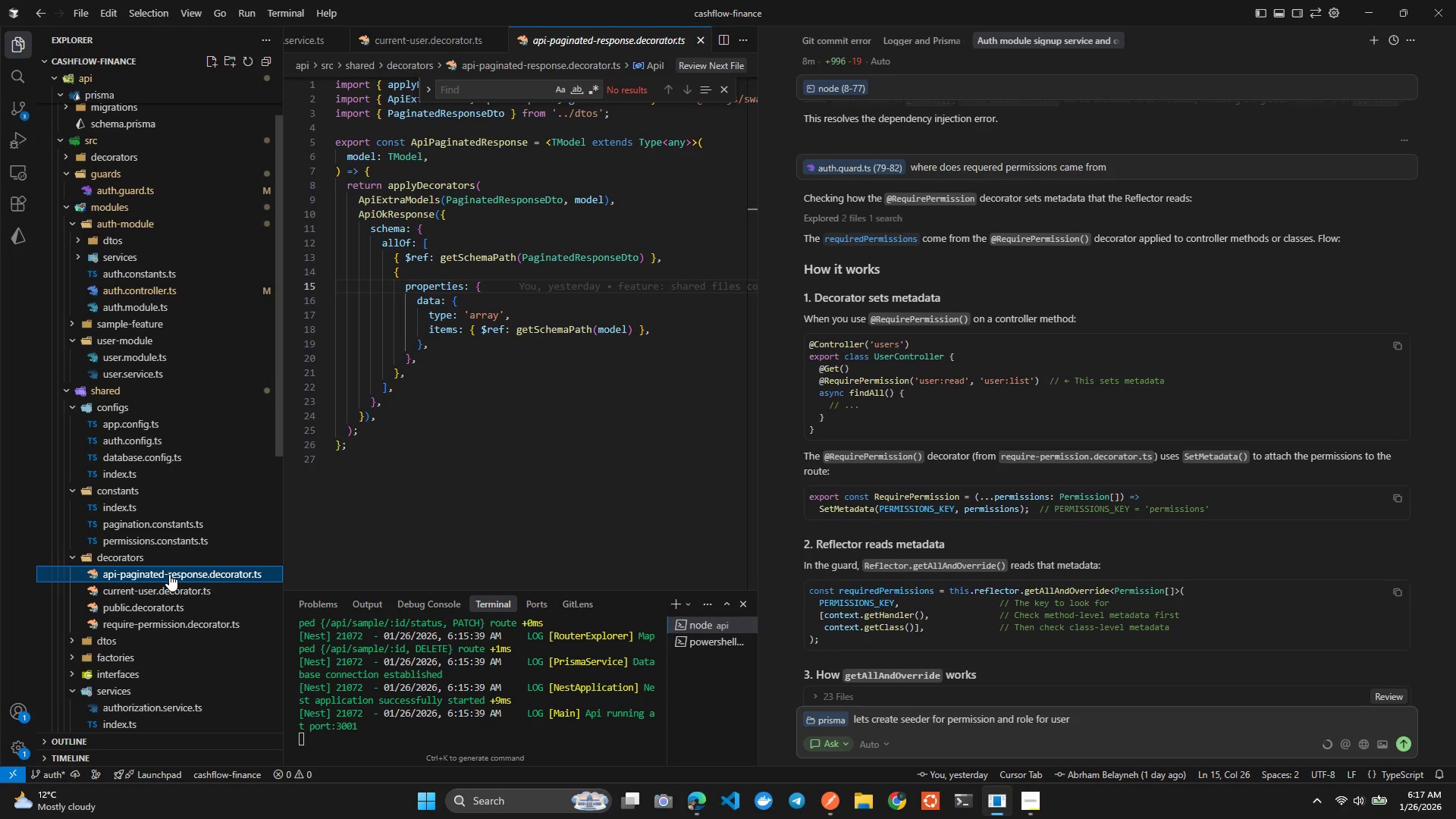 
left_click([165, 588])
 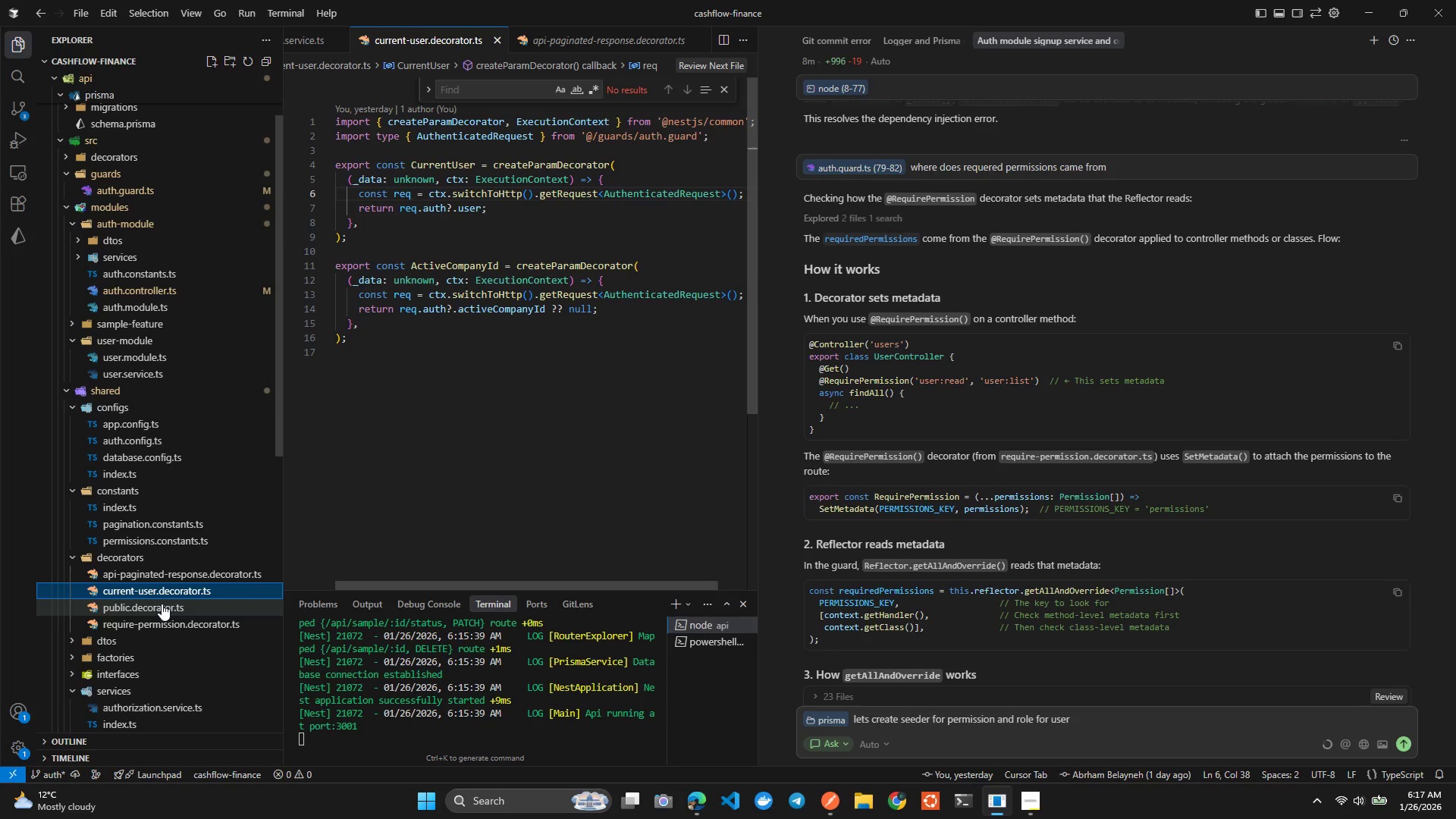 
left_click([160, 605])
 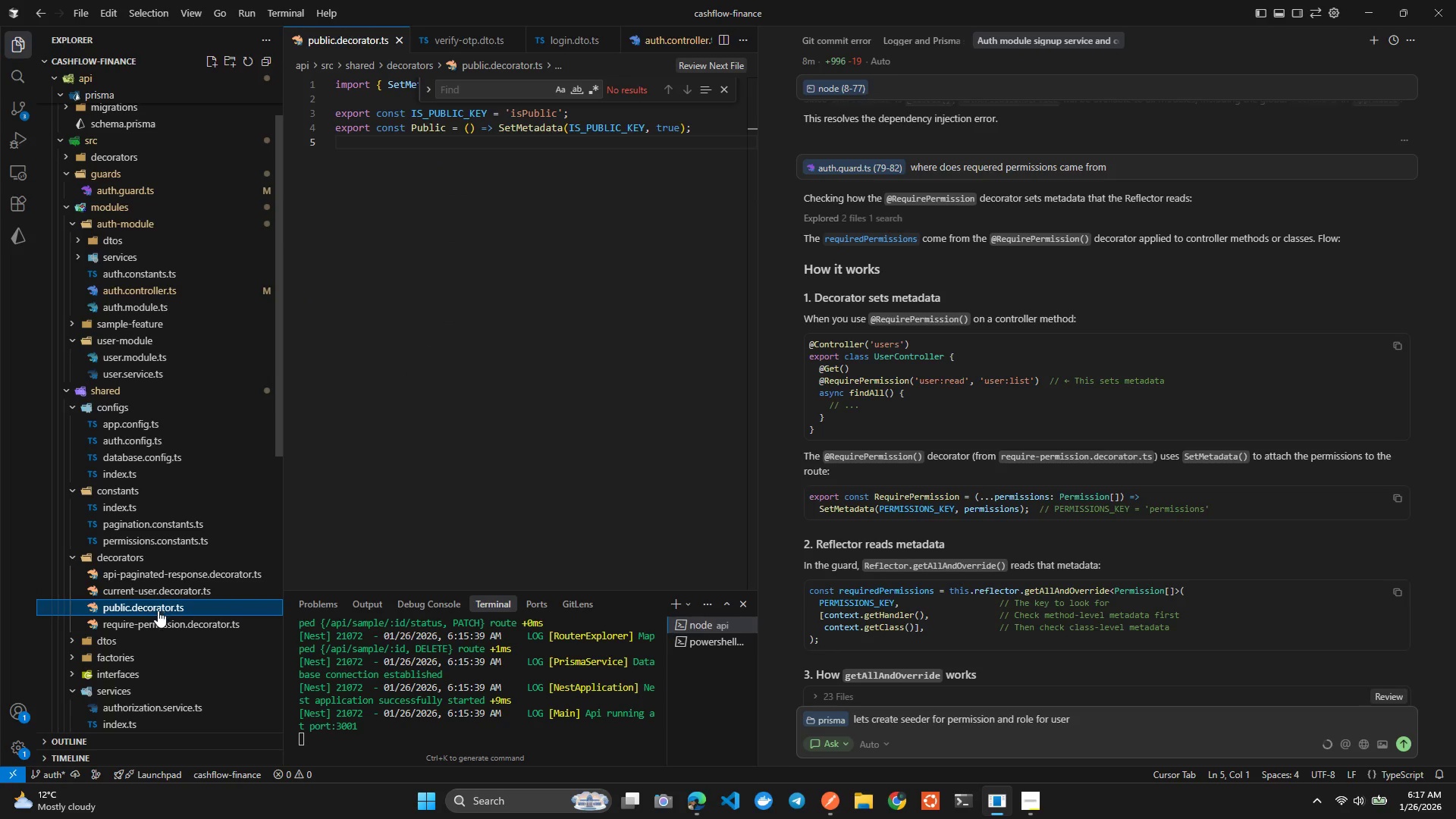 
left_click([154, 617])
 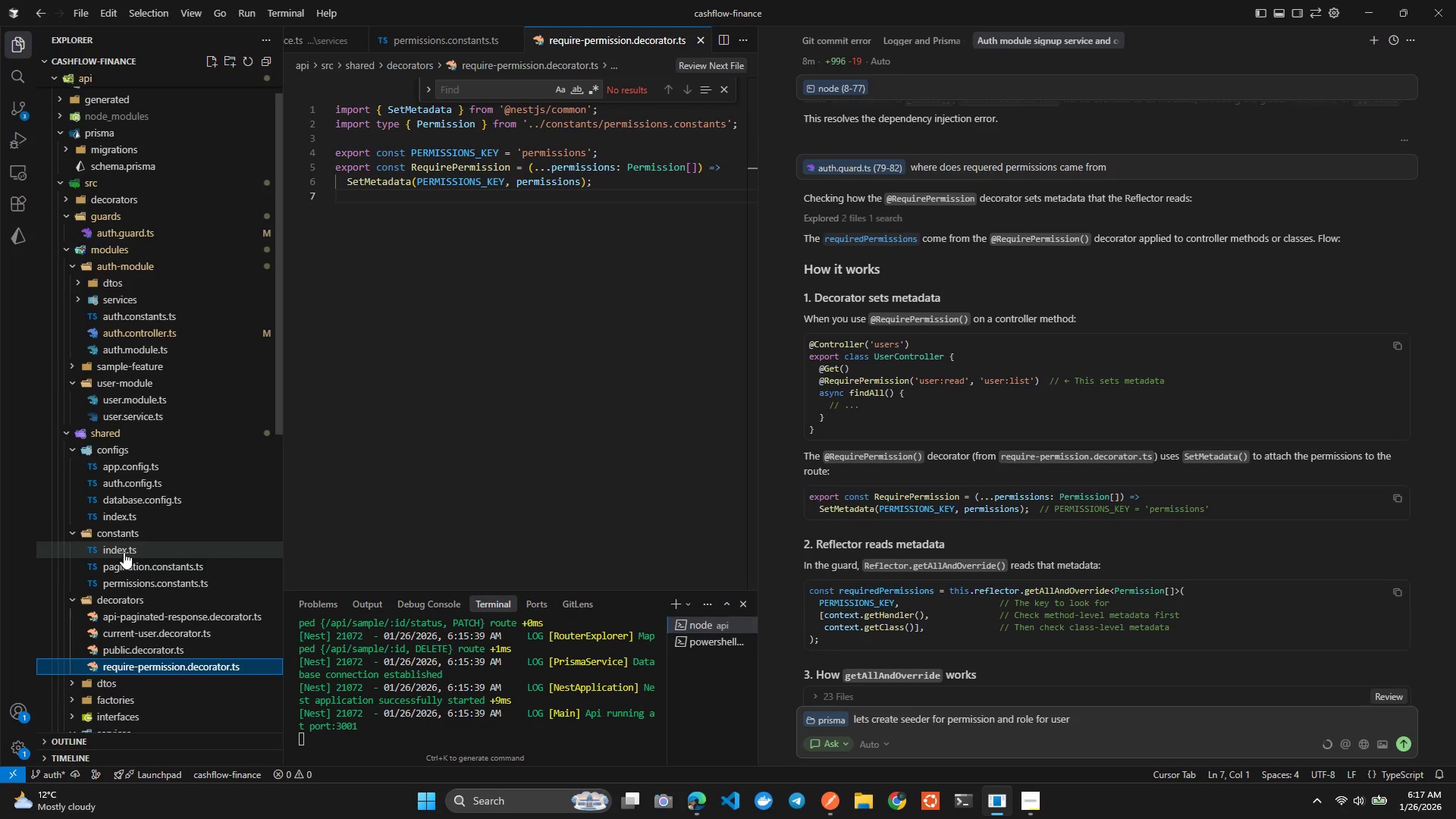 
wait(7.14)
 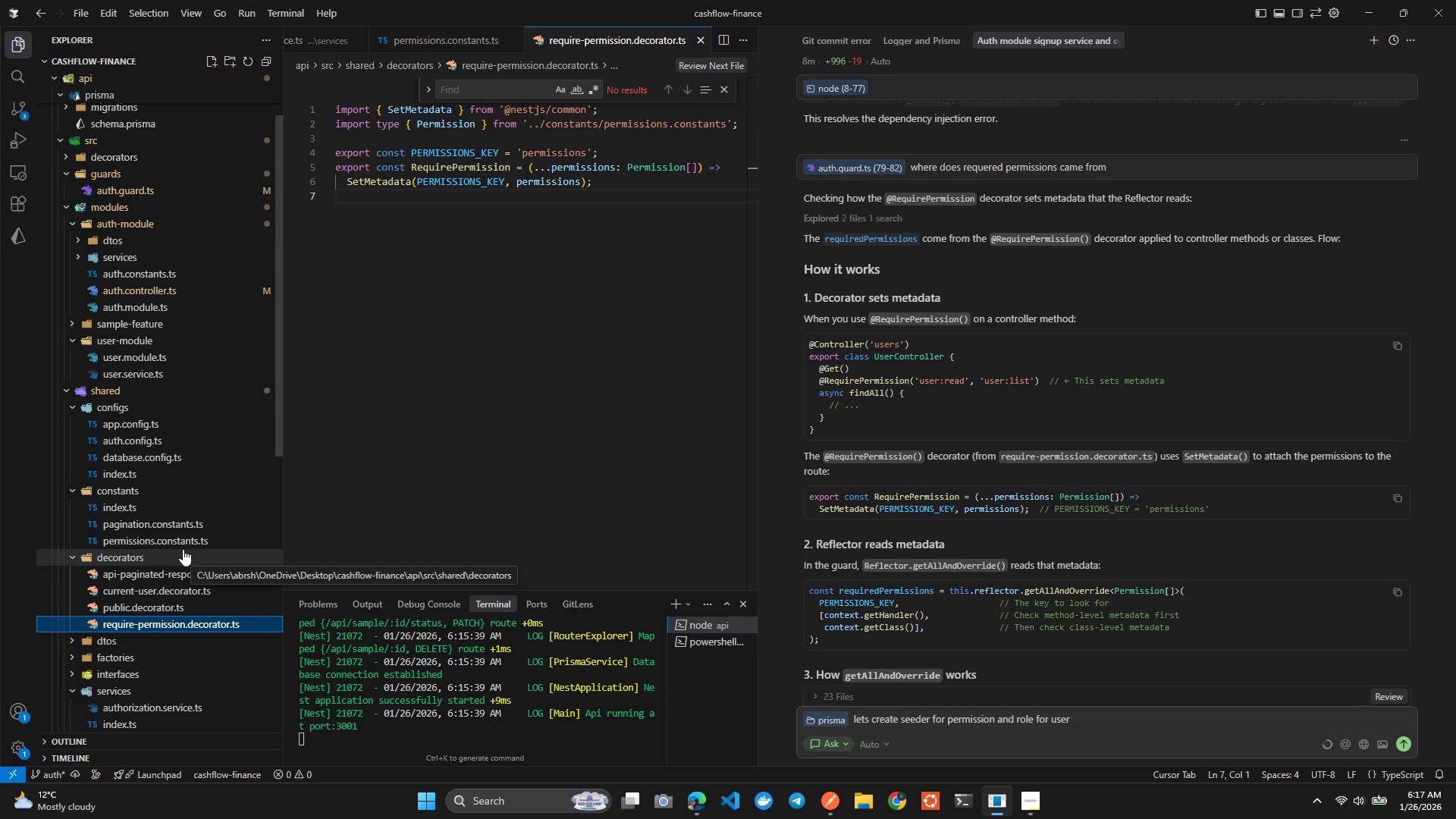 
left_click([125, 249])
 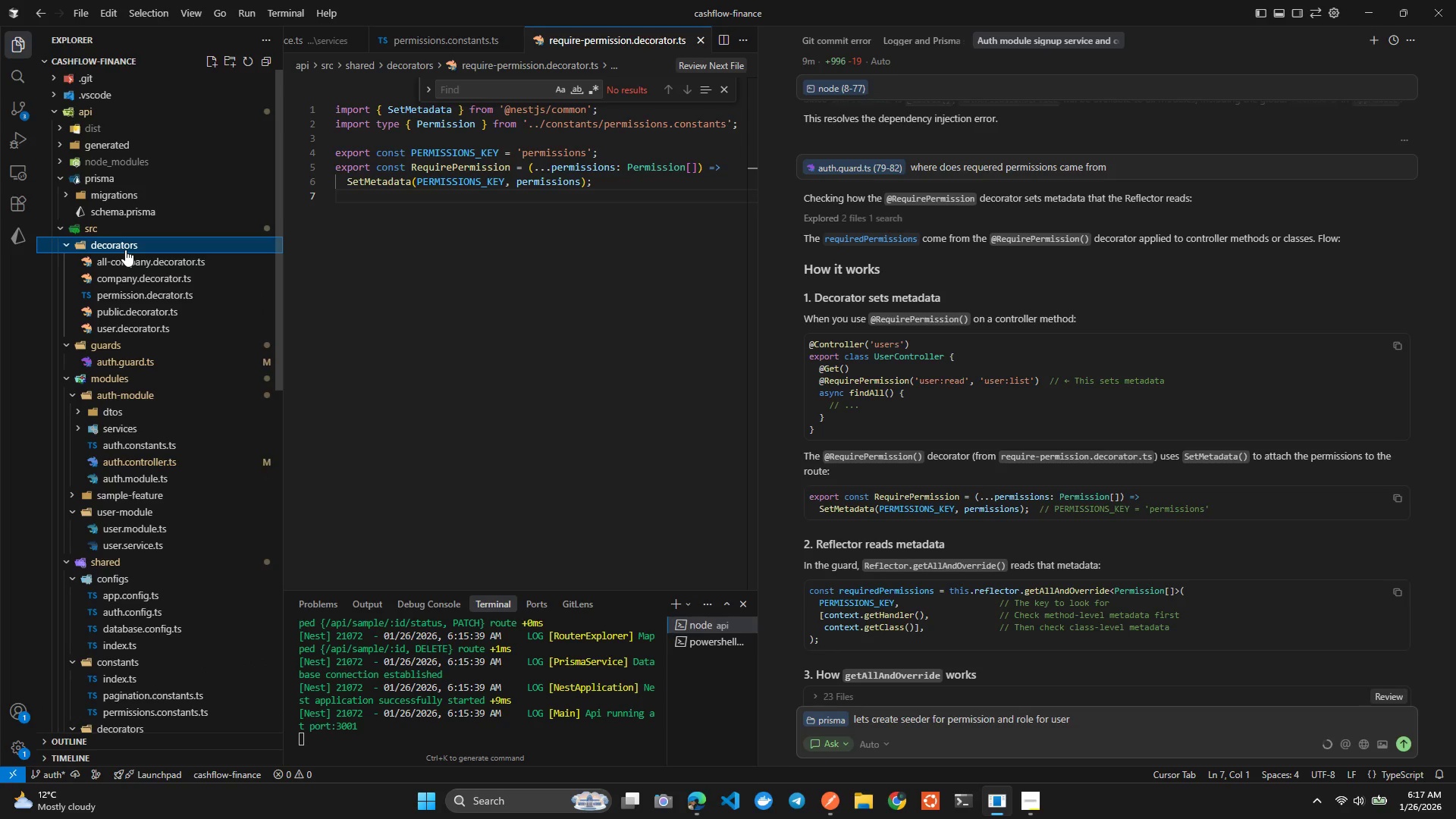 
left_click([125, 249])
 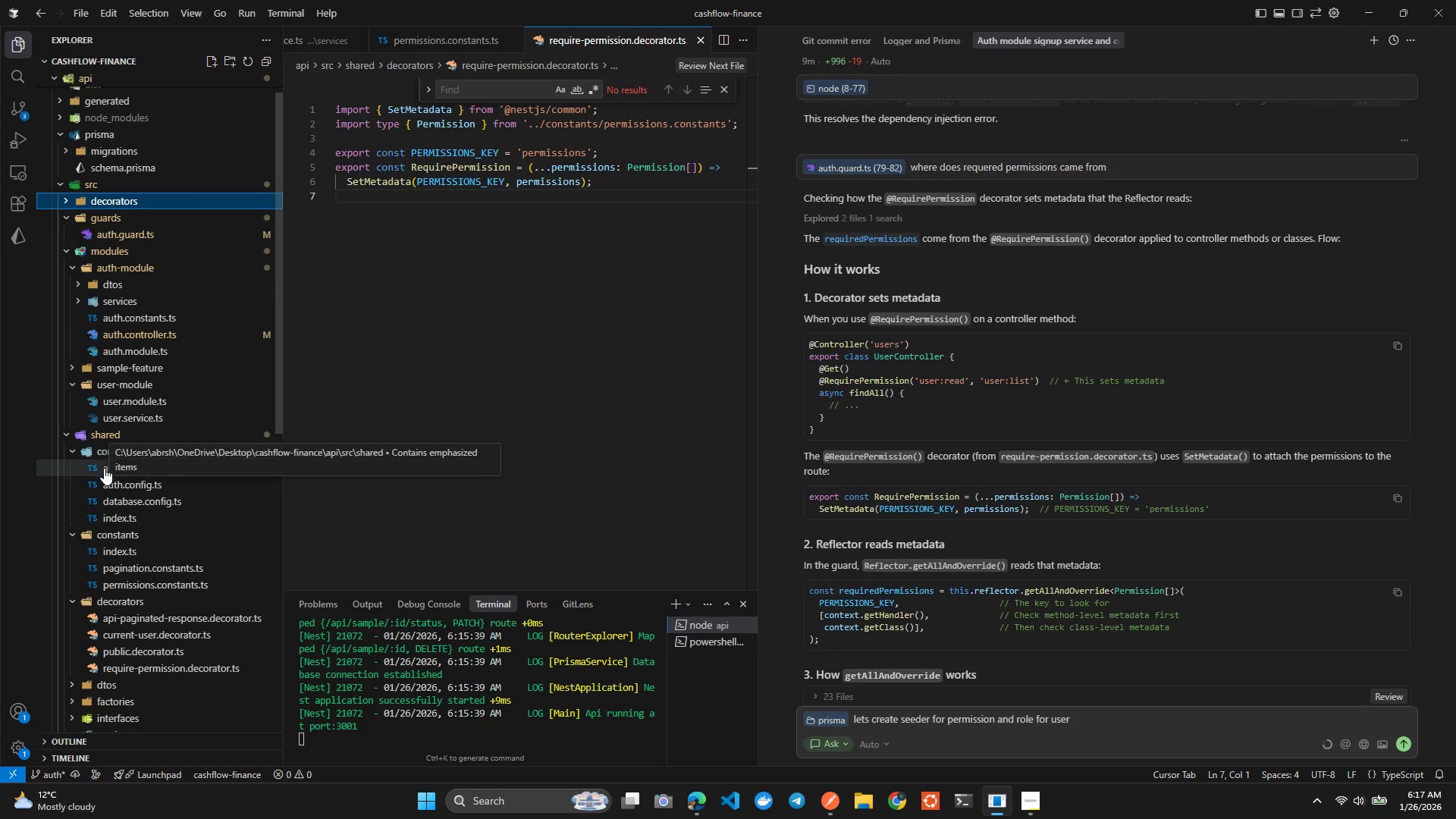 
mouse_move([138, 549])
 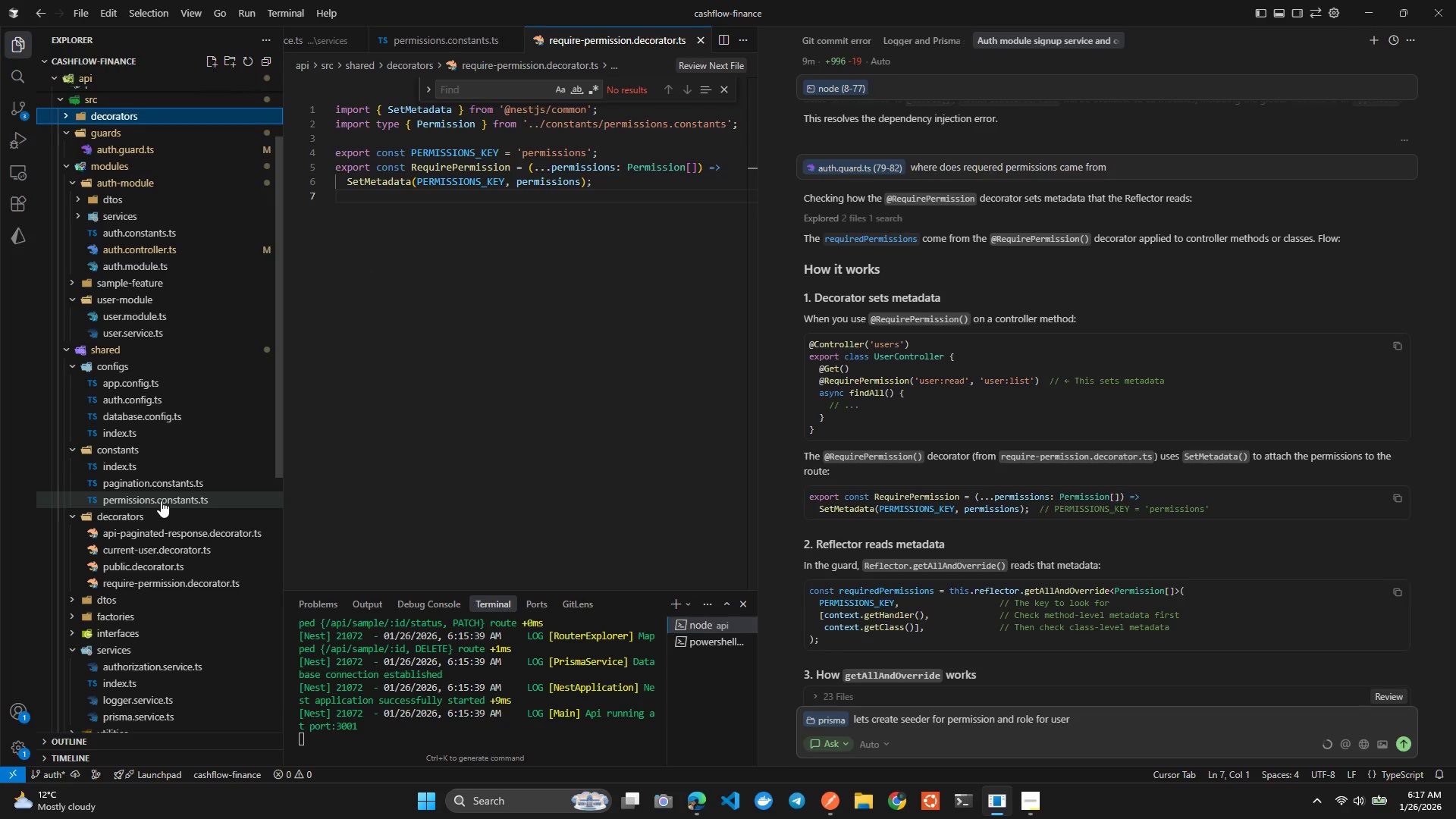 
left_click([161, 500])
 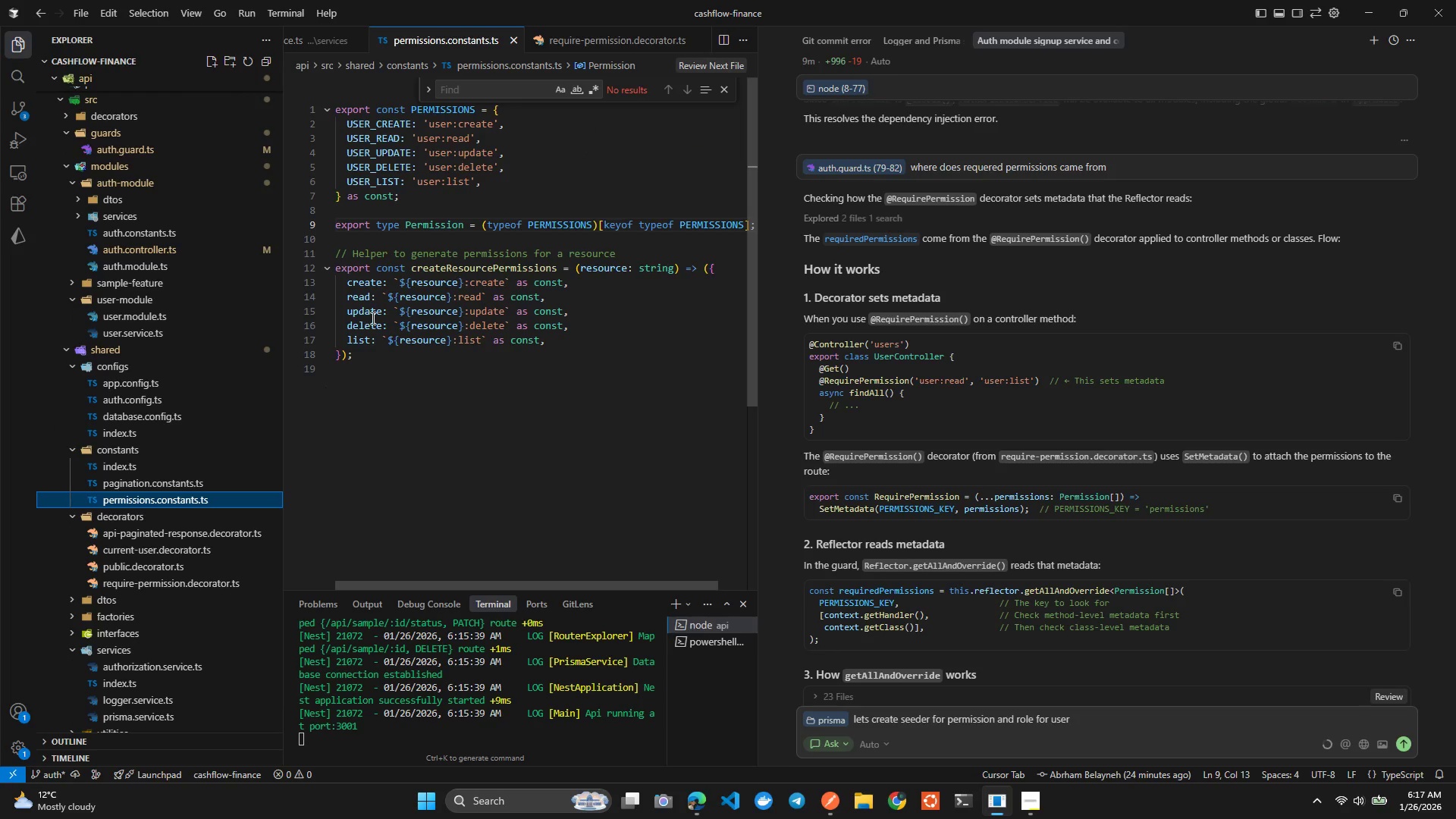 
left_click([398, 278])
 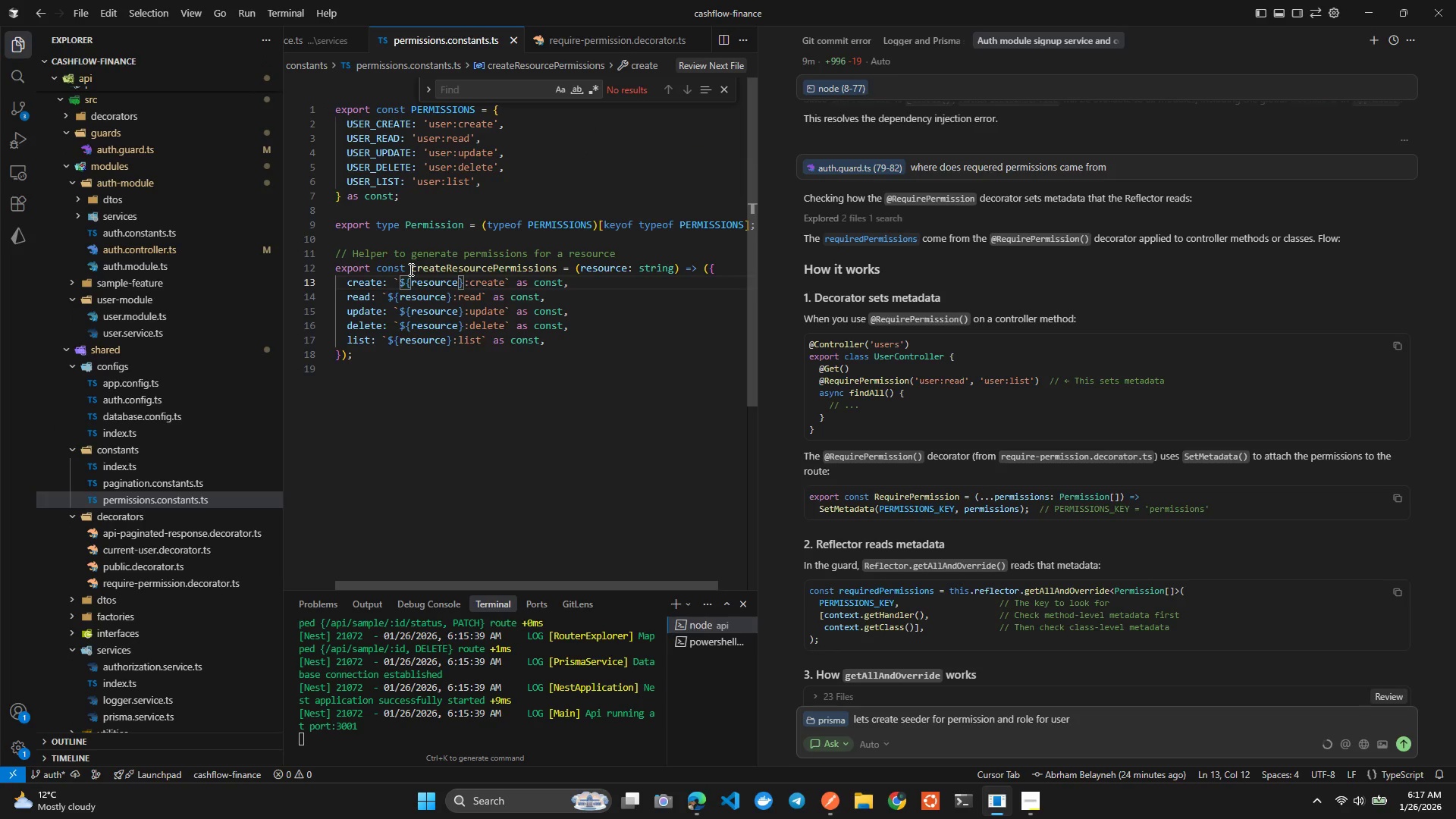 
double_click([410, 269])
 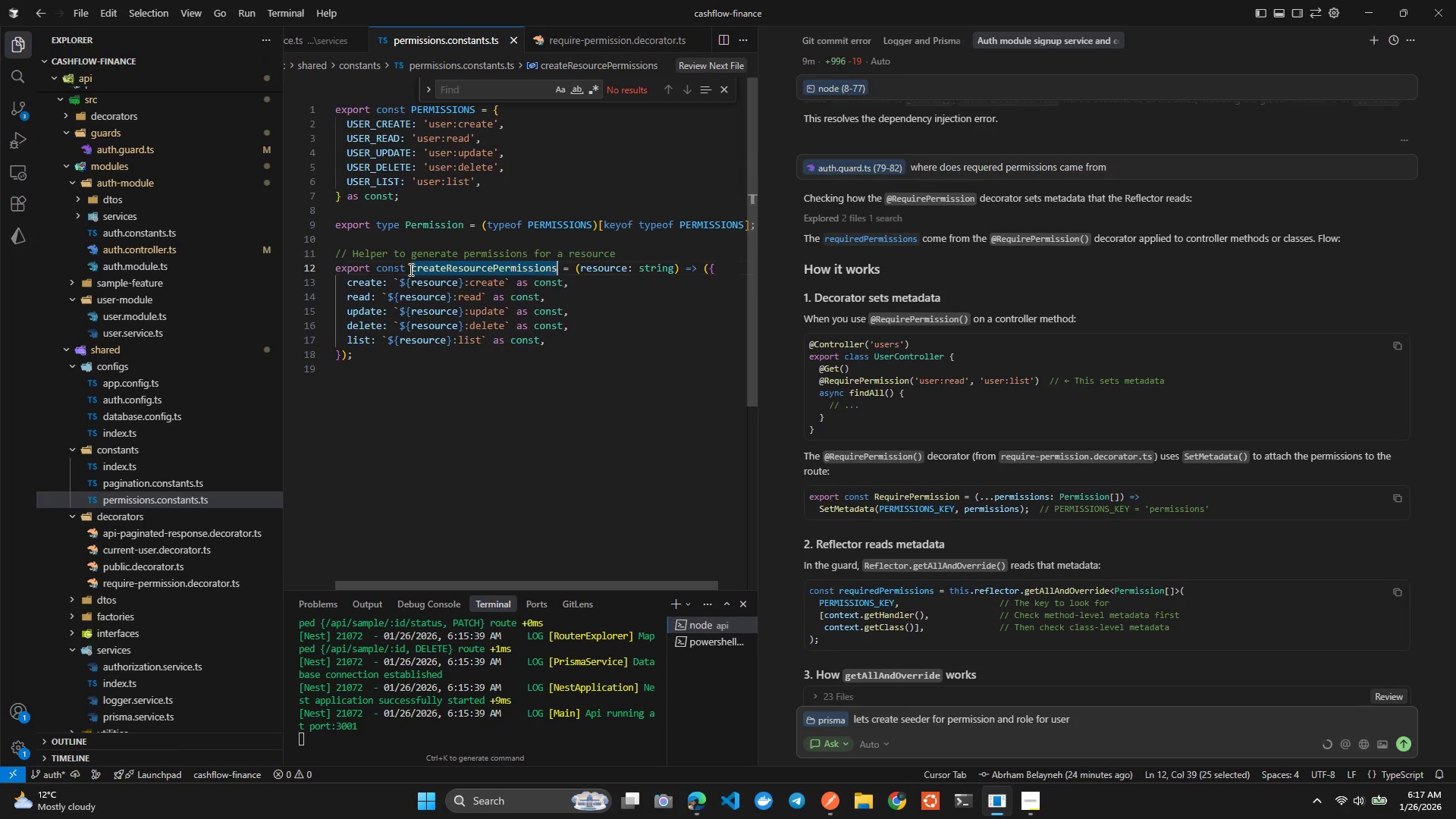 
triple_click([410, 269])
 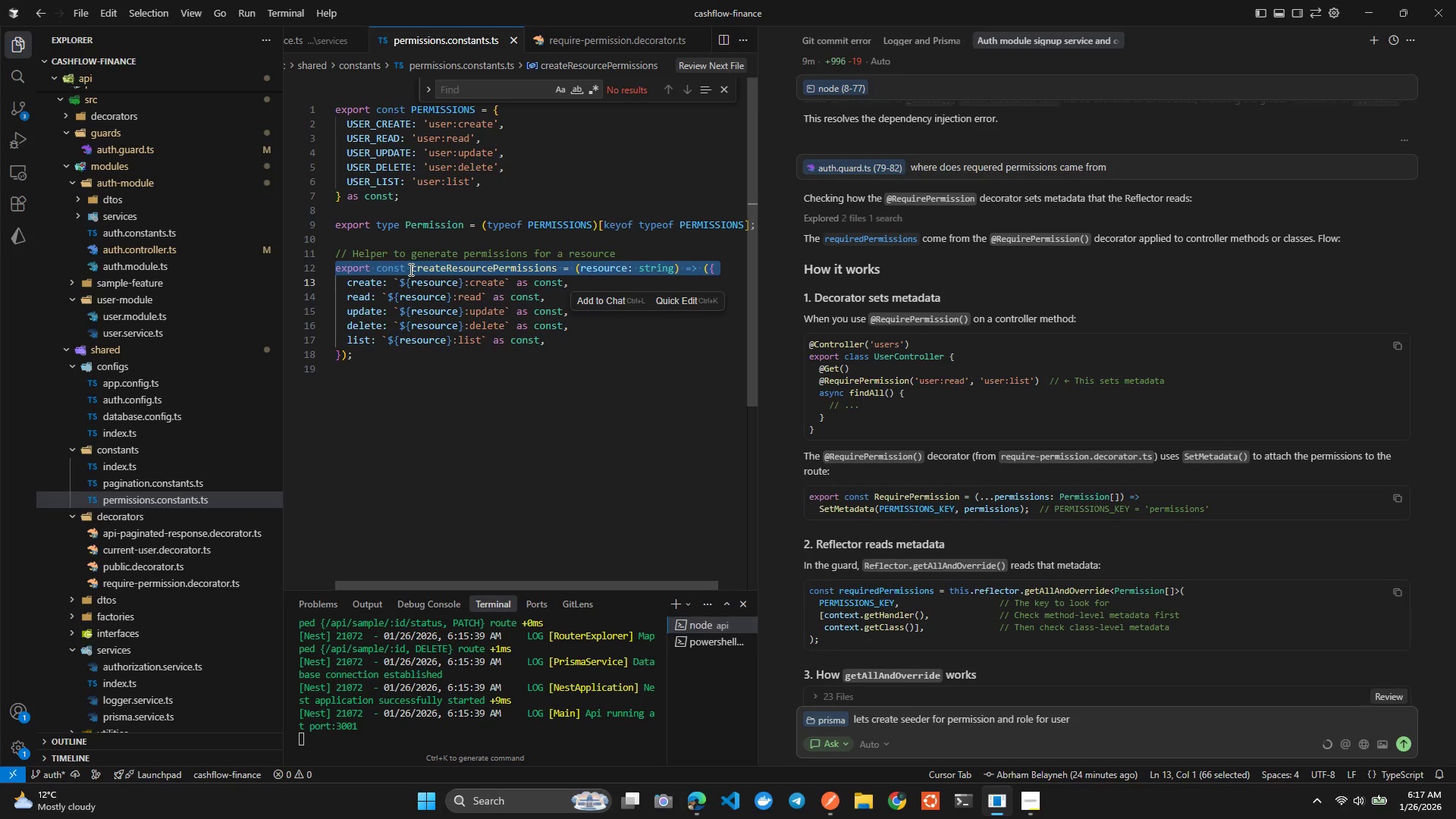 
key(Control+L)
 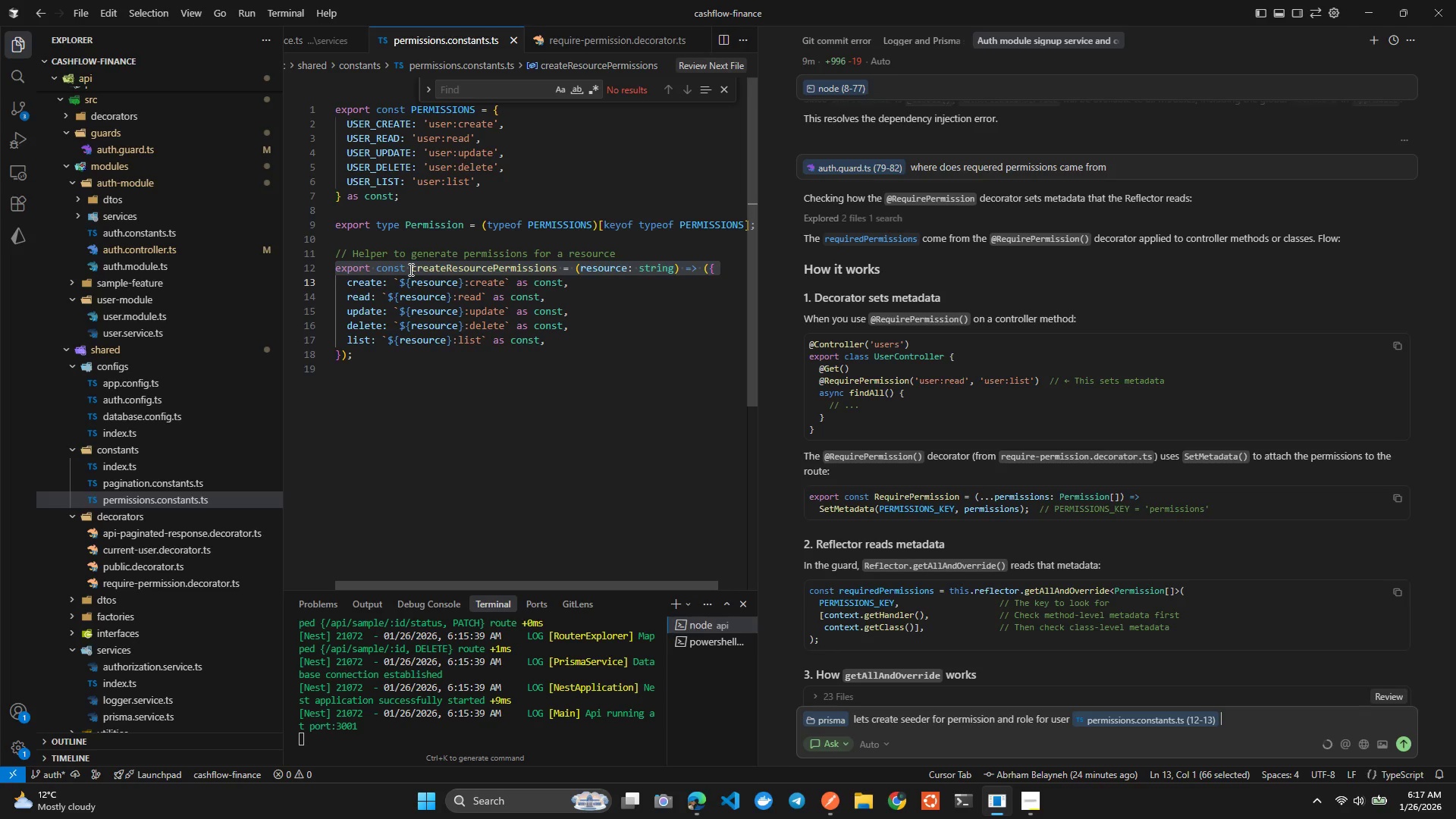 
type( you can use this to generate)
 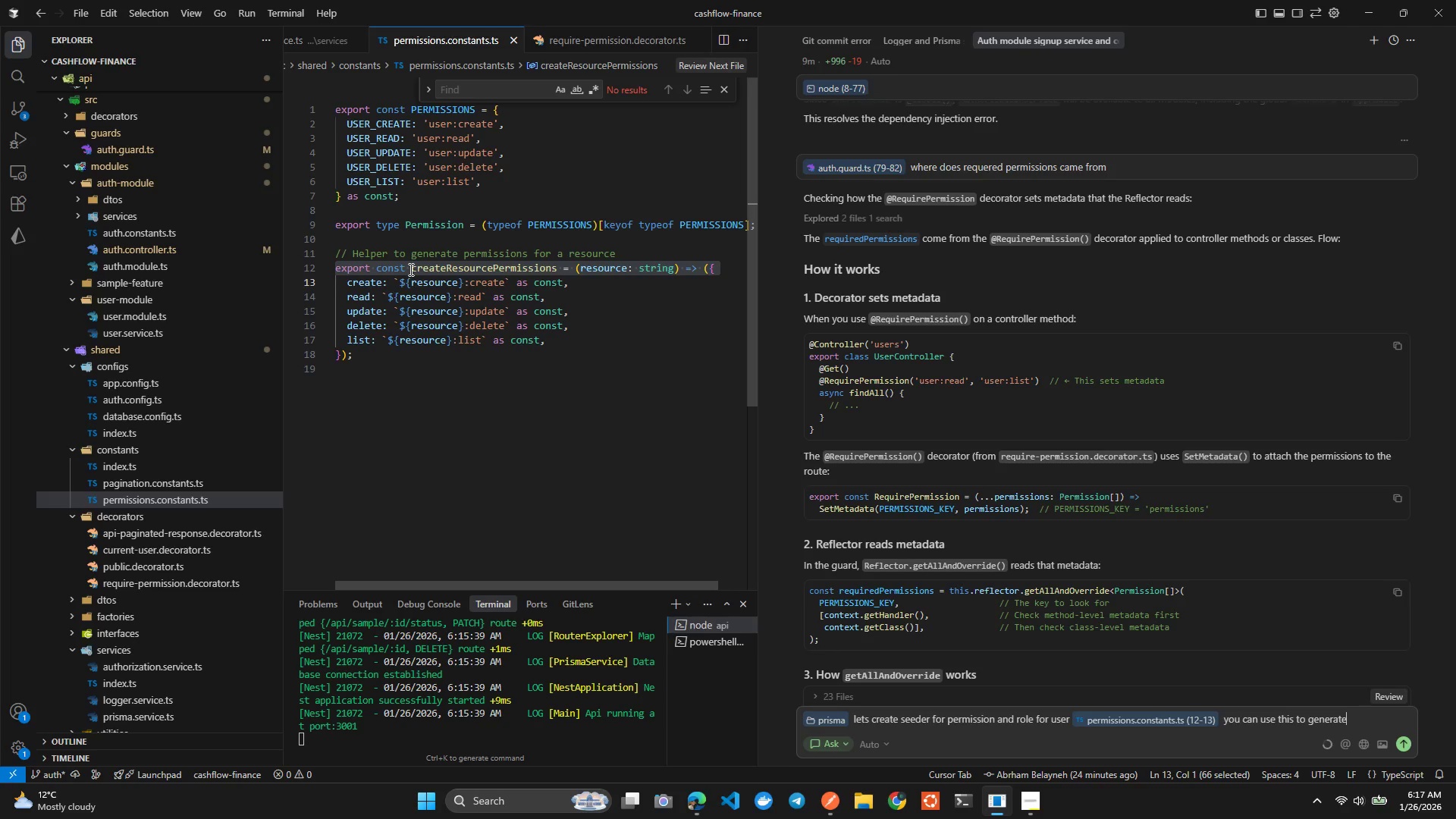 
key(Enter)
 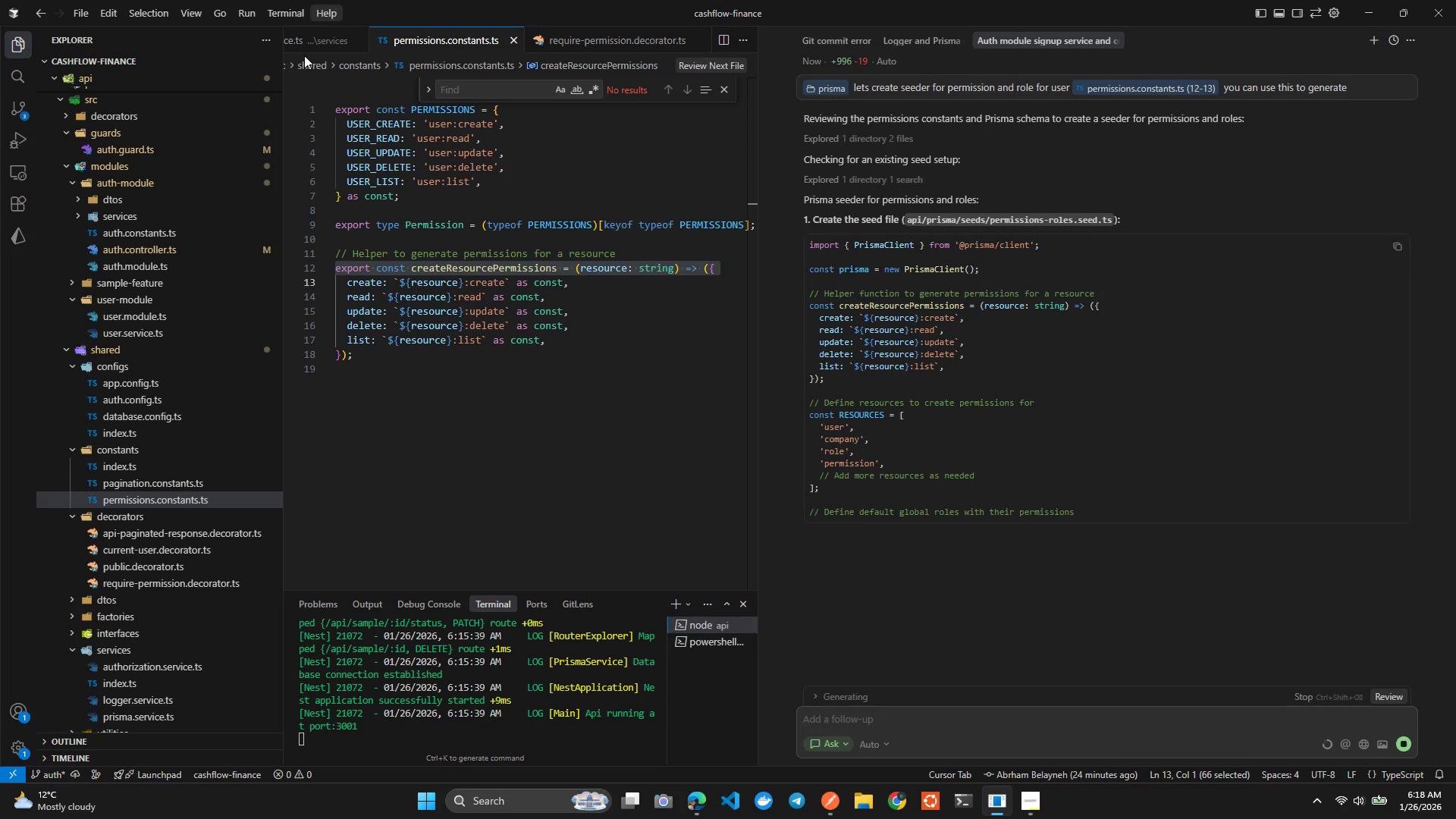 
wait(23.86)
 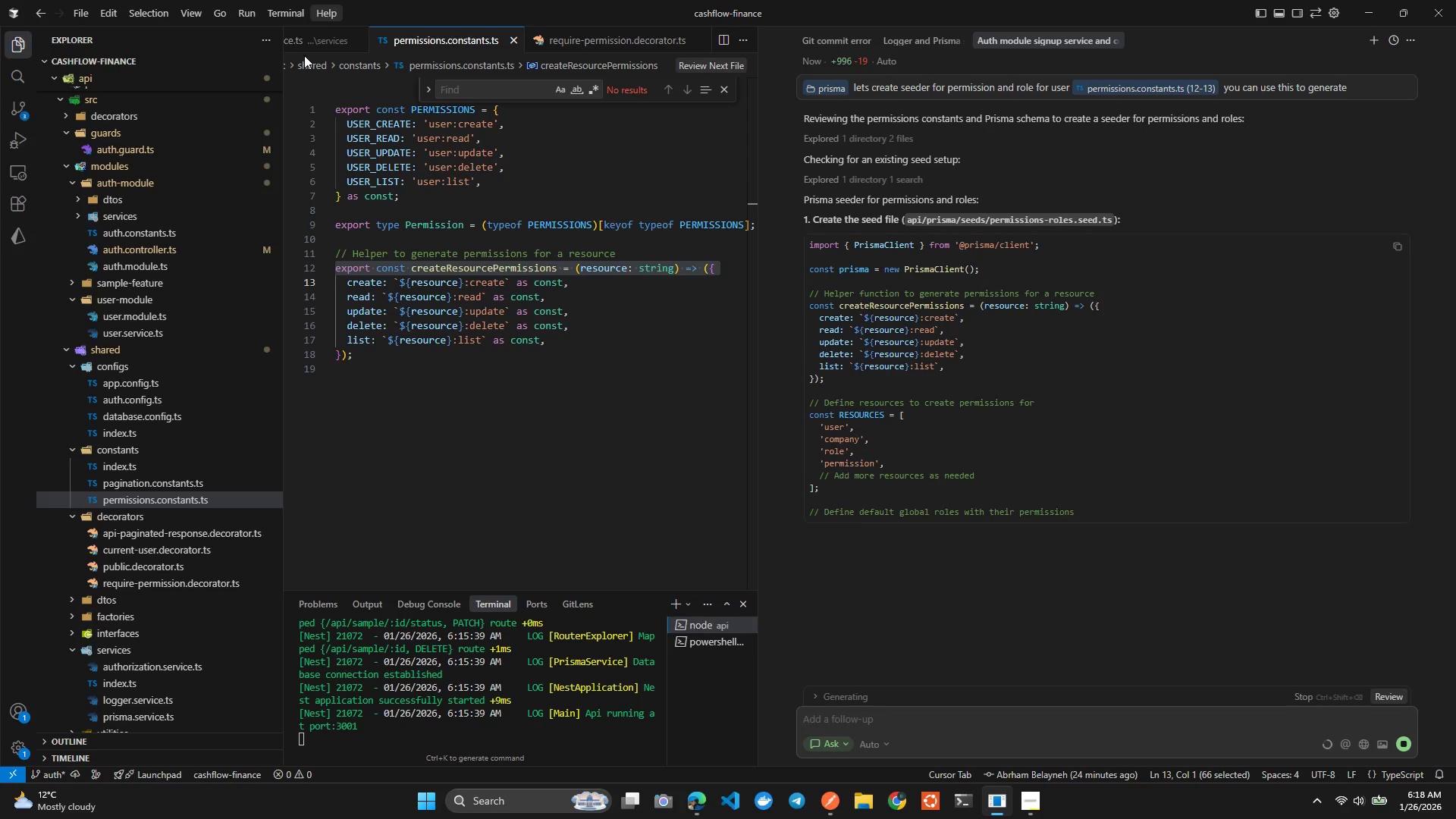 
left_click_drag(start_coordinate=[961, 236], to_coordinate=[1116, 236])
 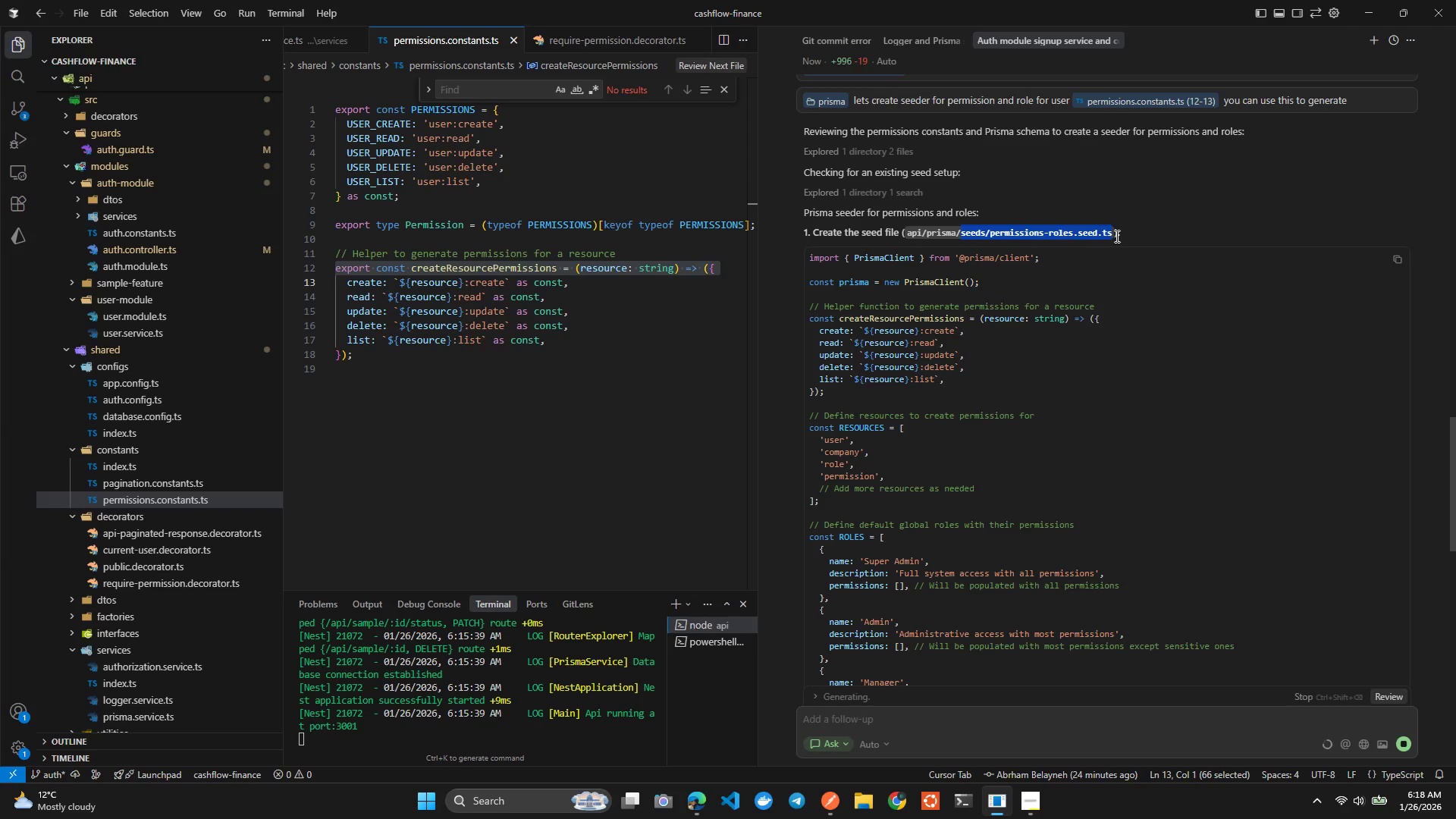 
key(Control+C)
 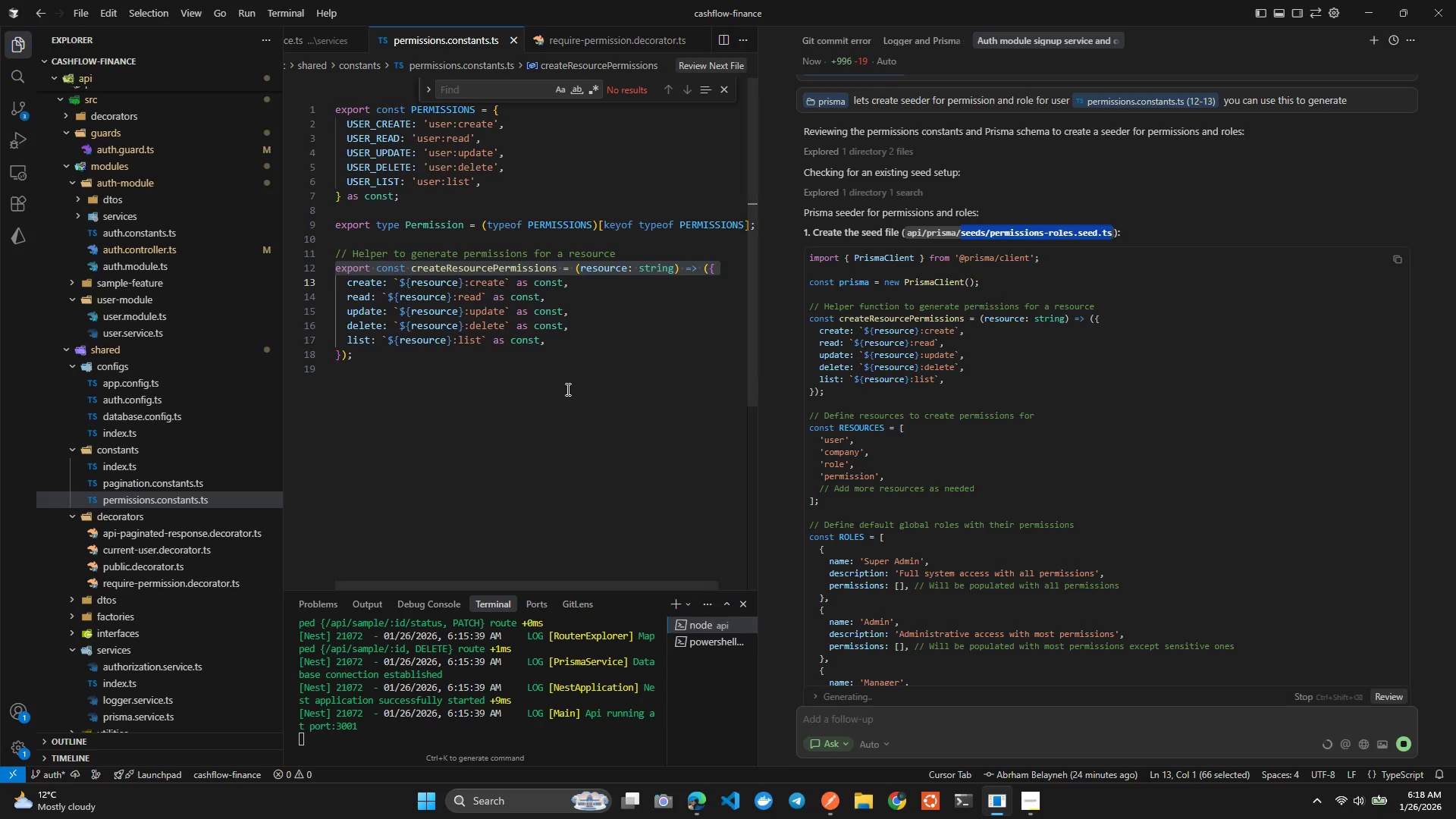 
left_click([566, 389])
 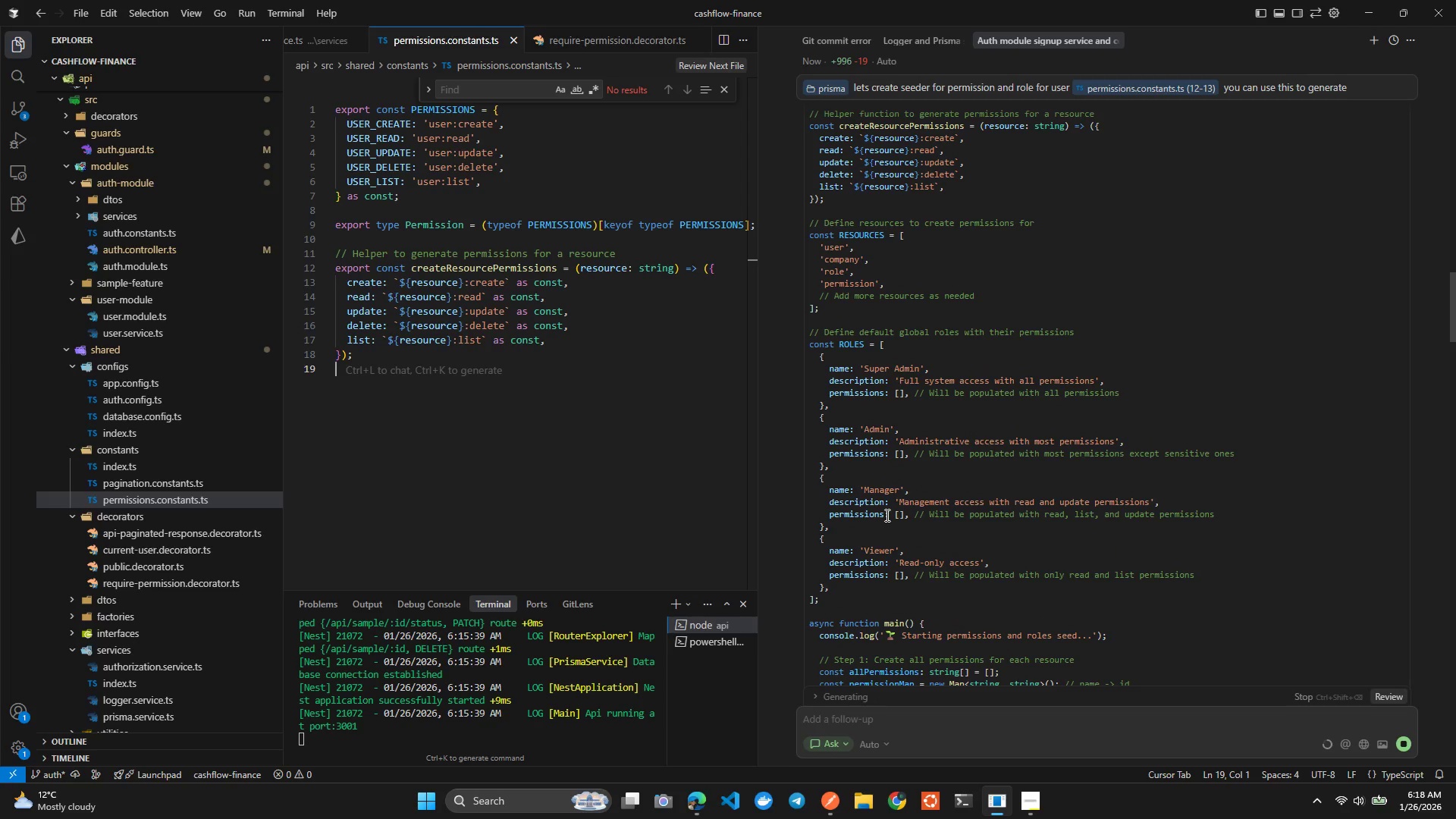 
wait(21.28)
 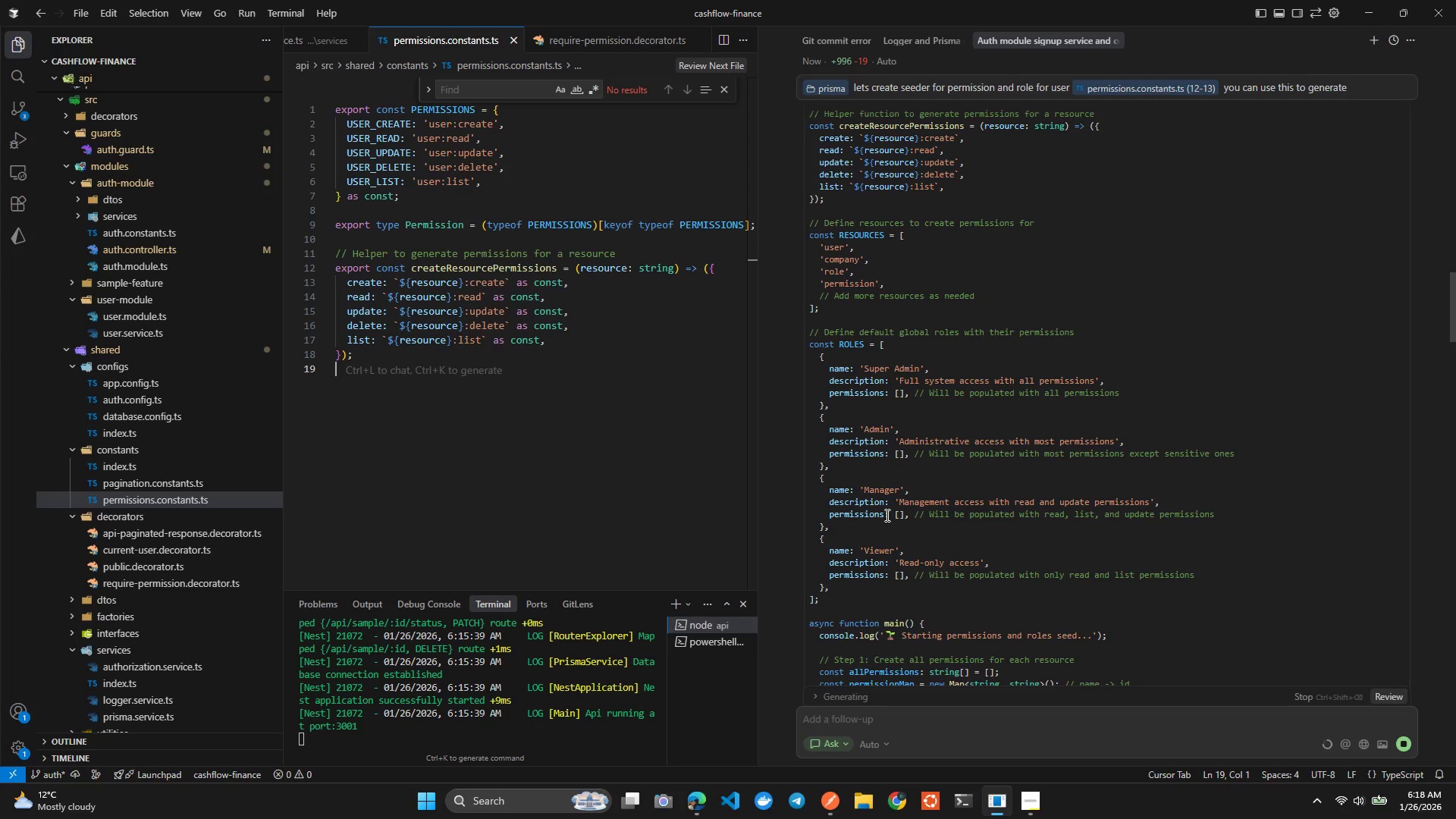 
left_click([406, 356])
 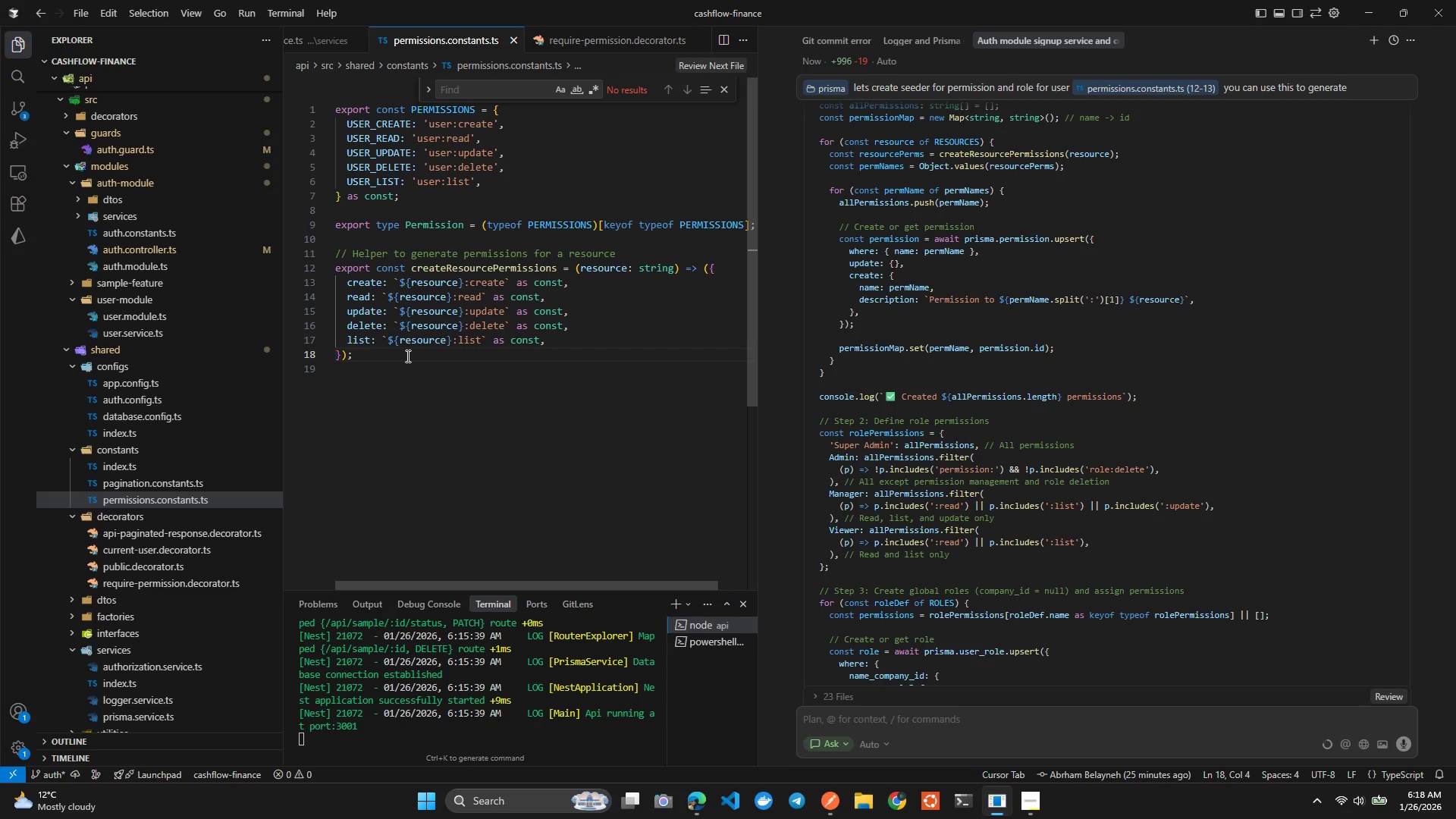 
key(Control+Tab)
 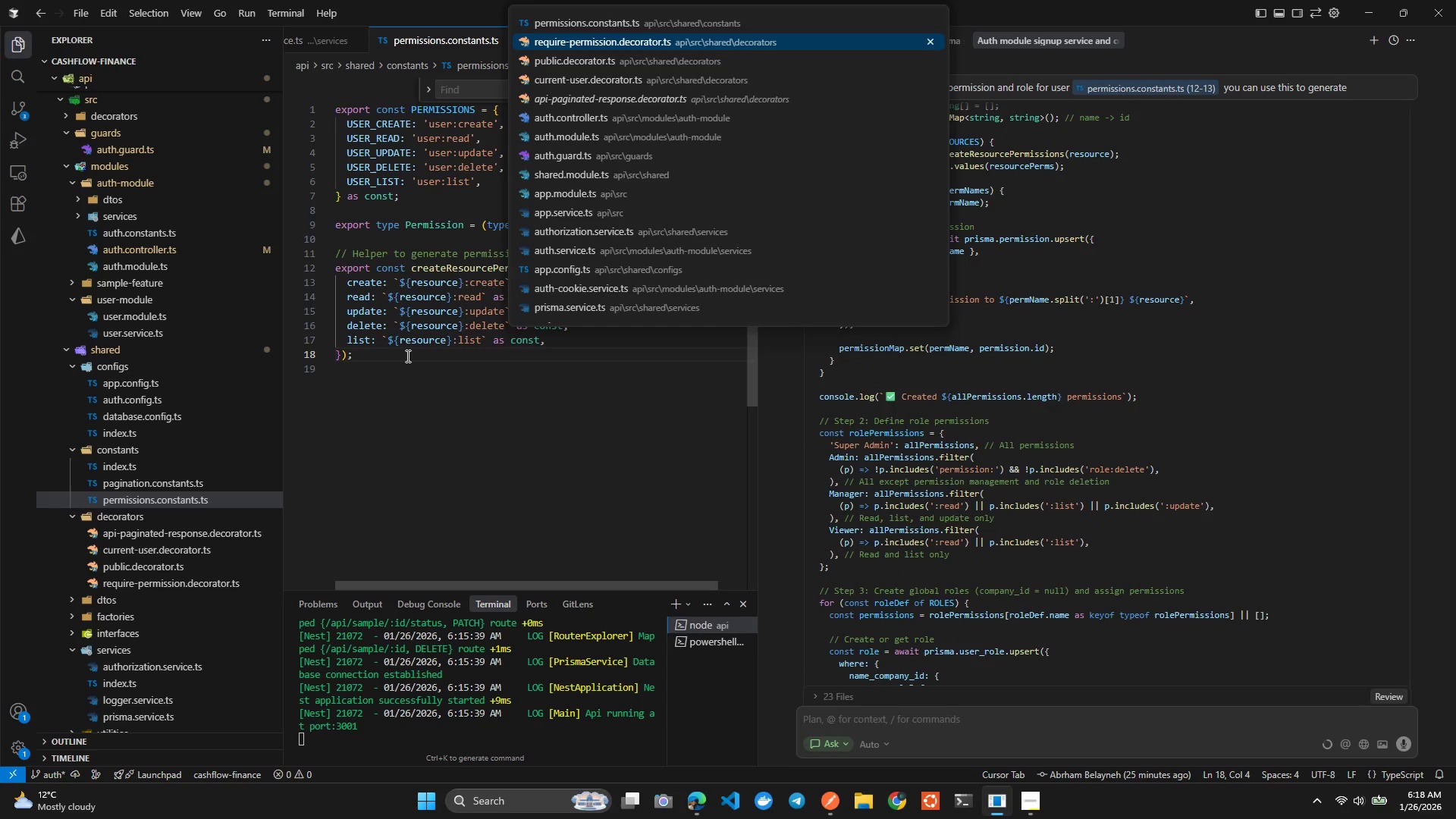 
key(Control+ArrowUp)
 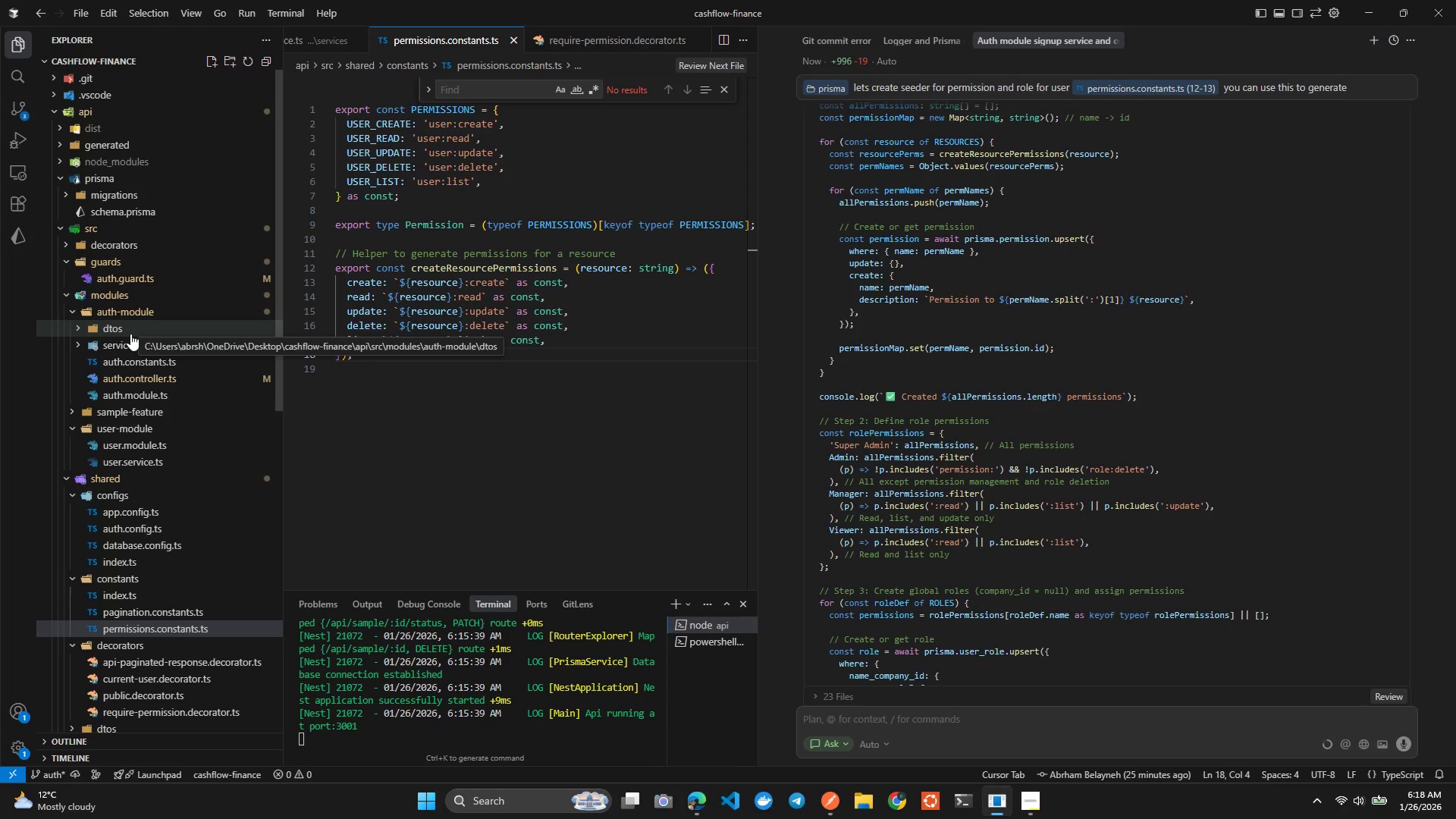 
wait(5.51)
 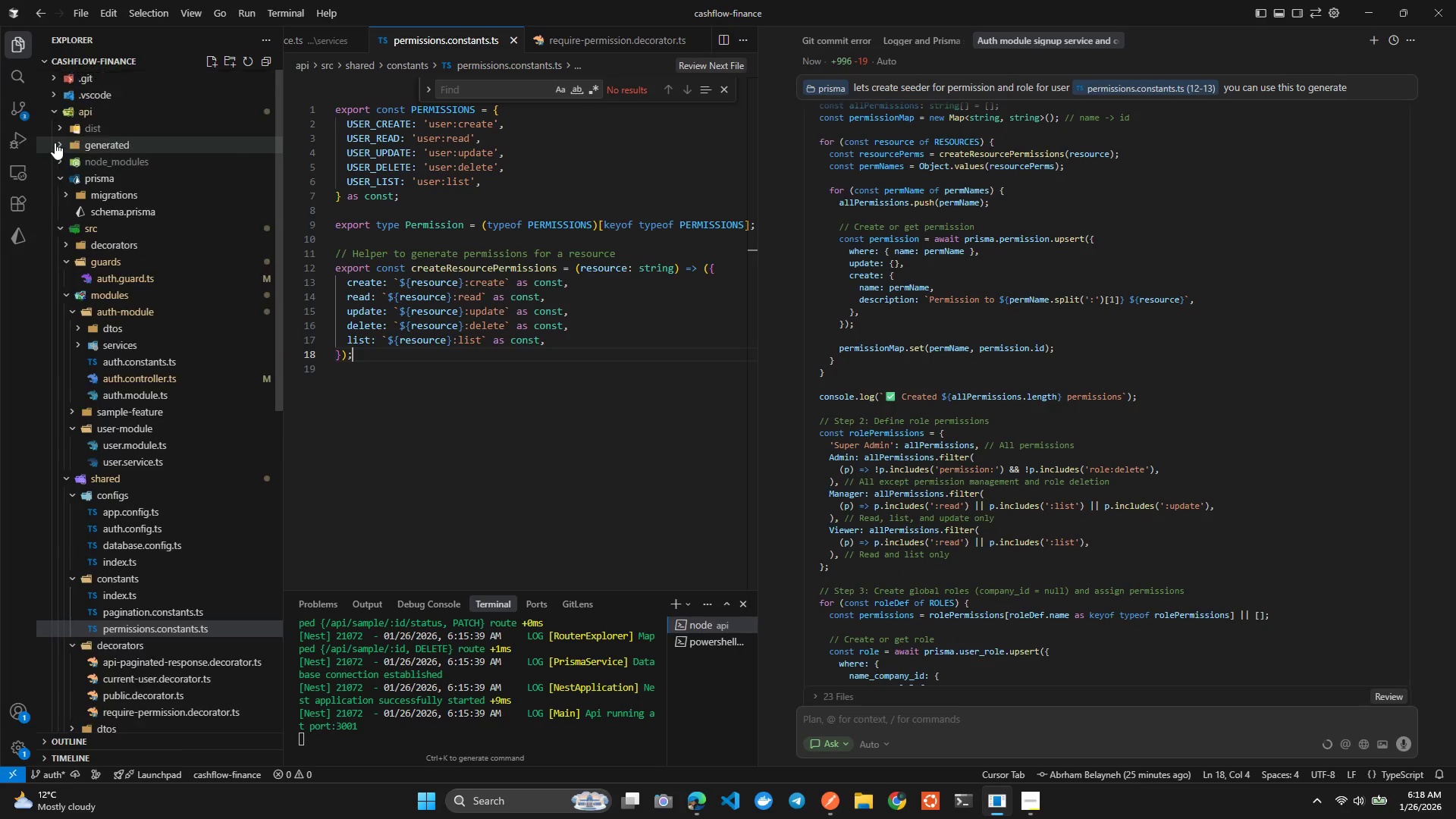 
left_click([77, 231])
 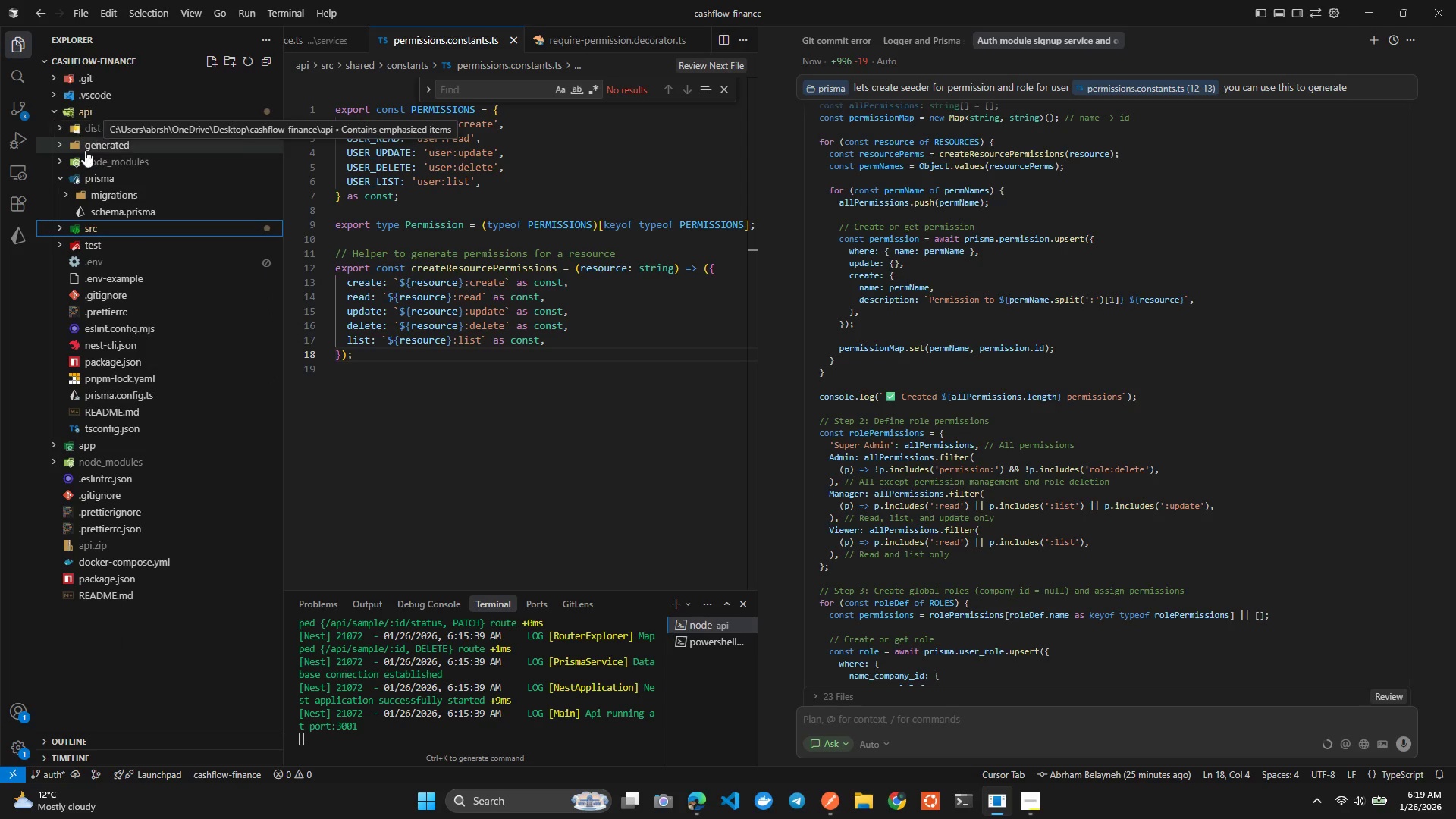 
wait(6.28)
 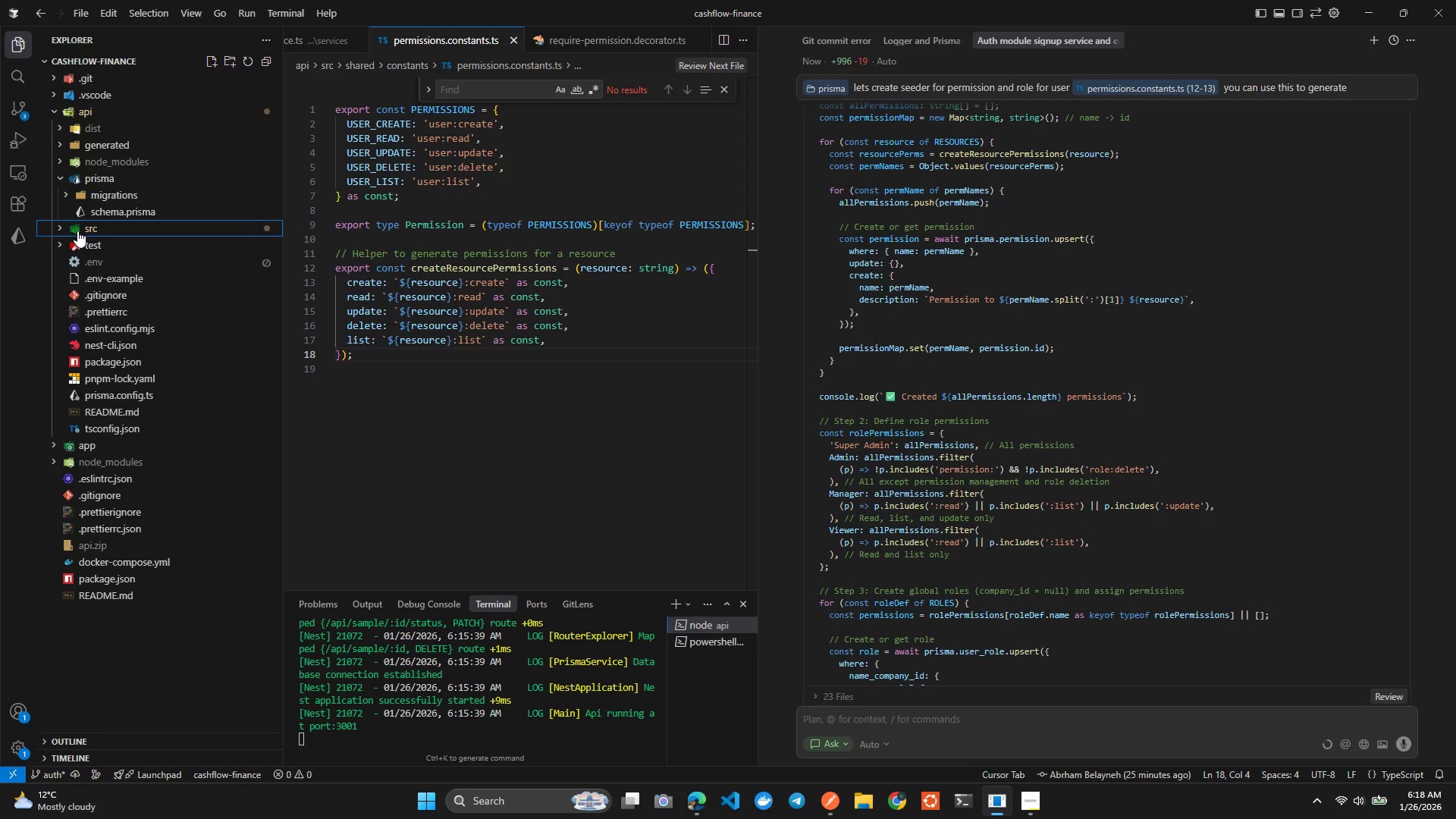 
left_click([85, 152])
 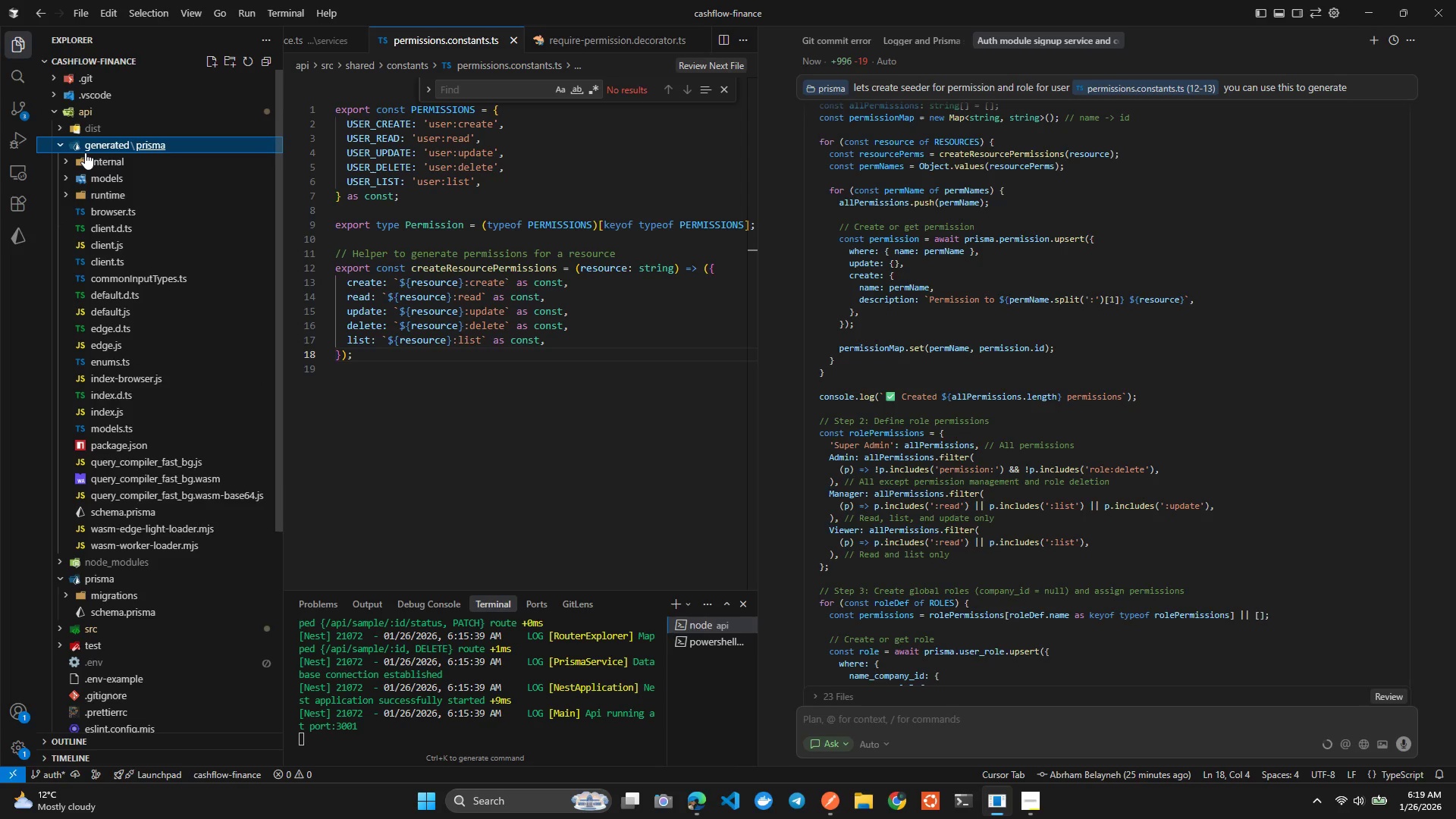 
left_click([85, 152])
 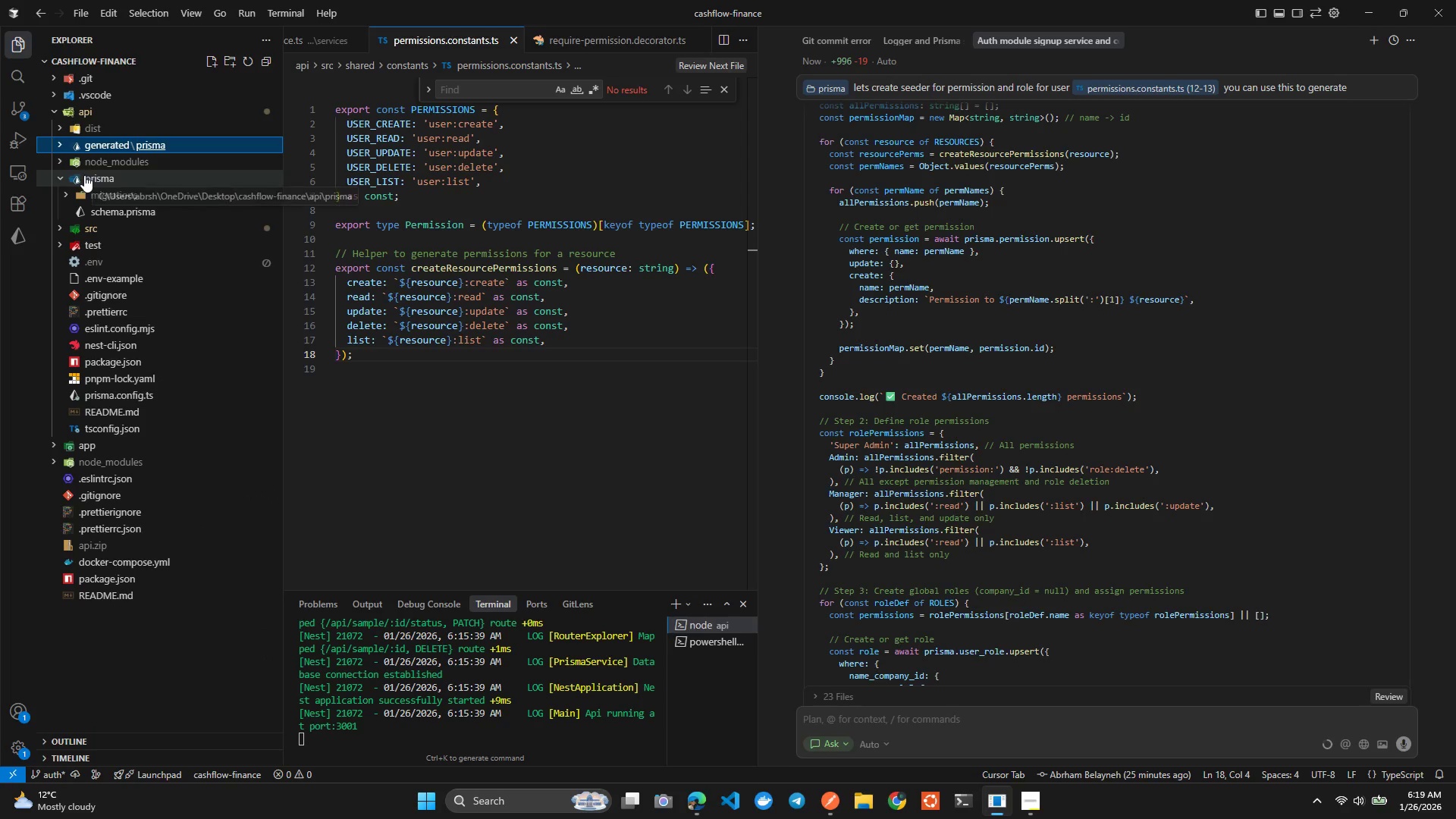 
right_click([84, 175])
 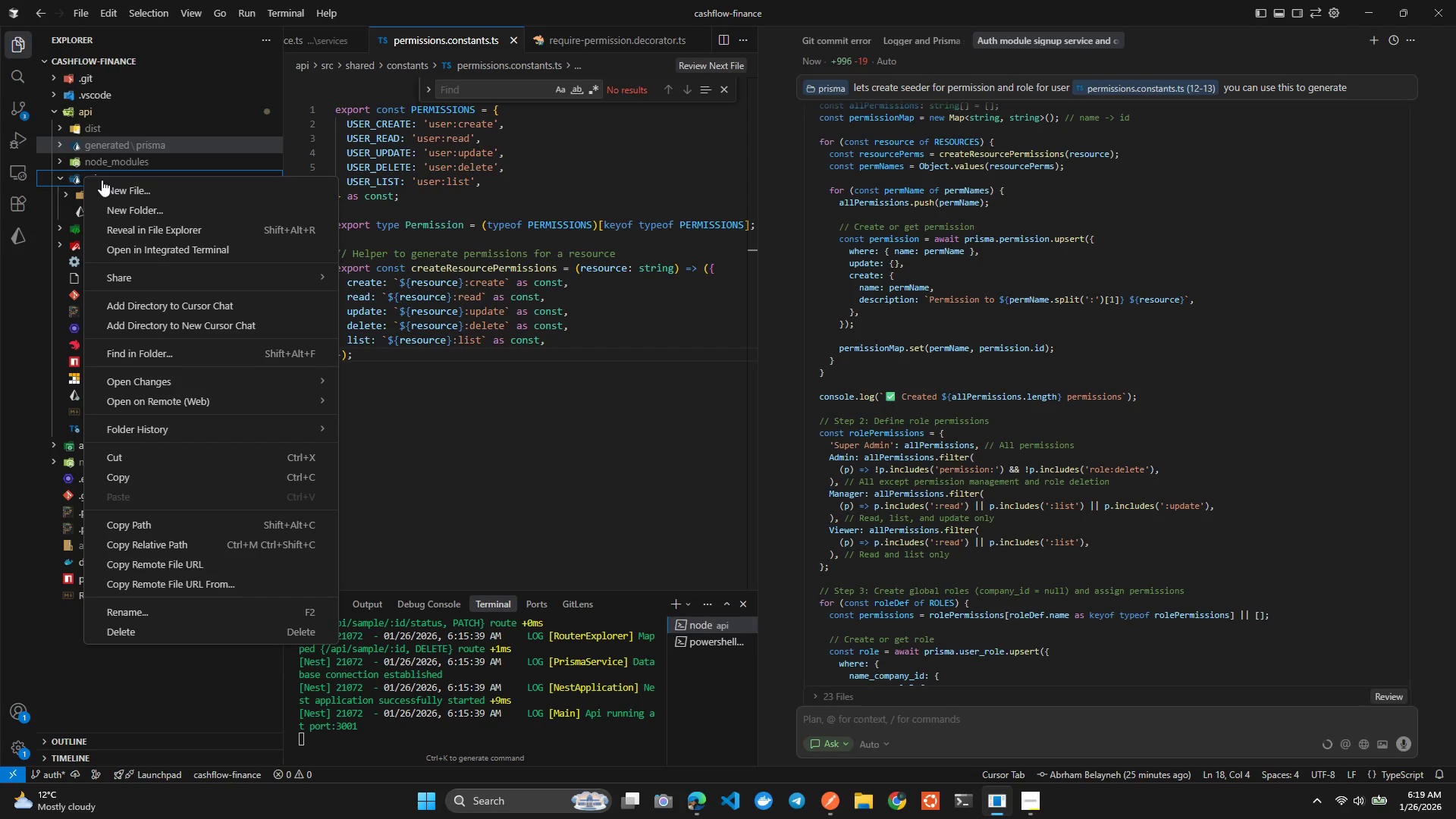 
left_click([102, 180])
 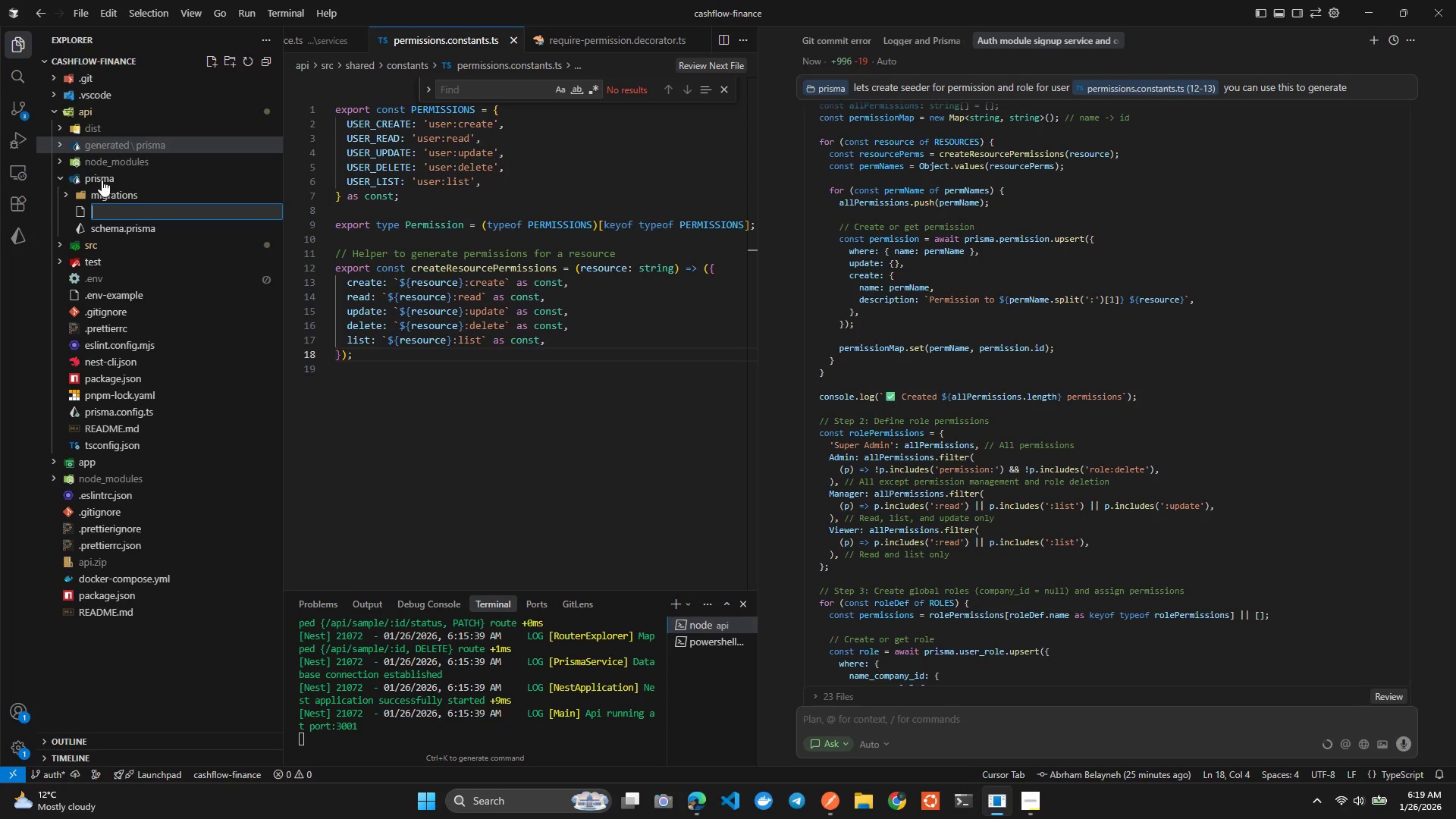 
key(Control+V)
 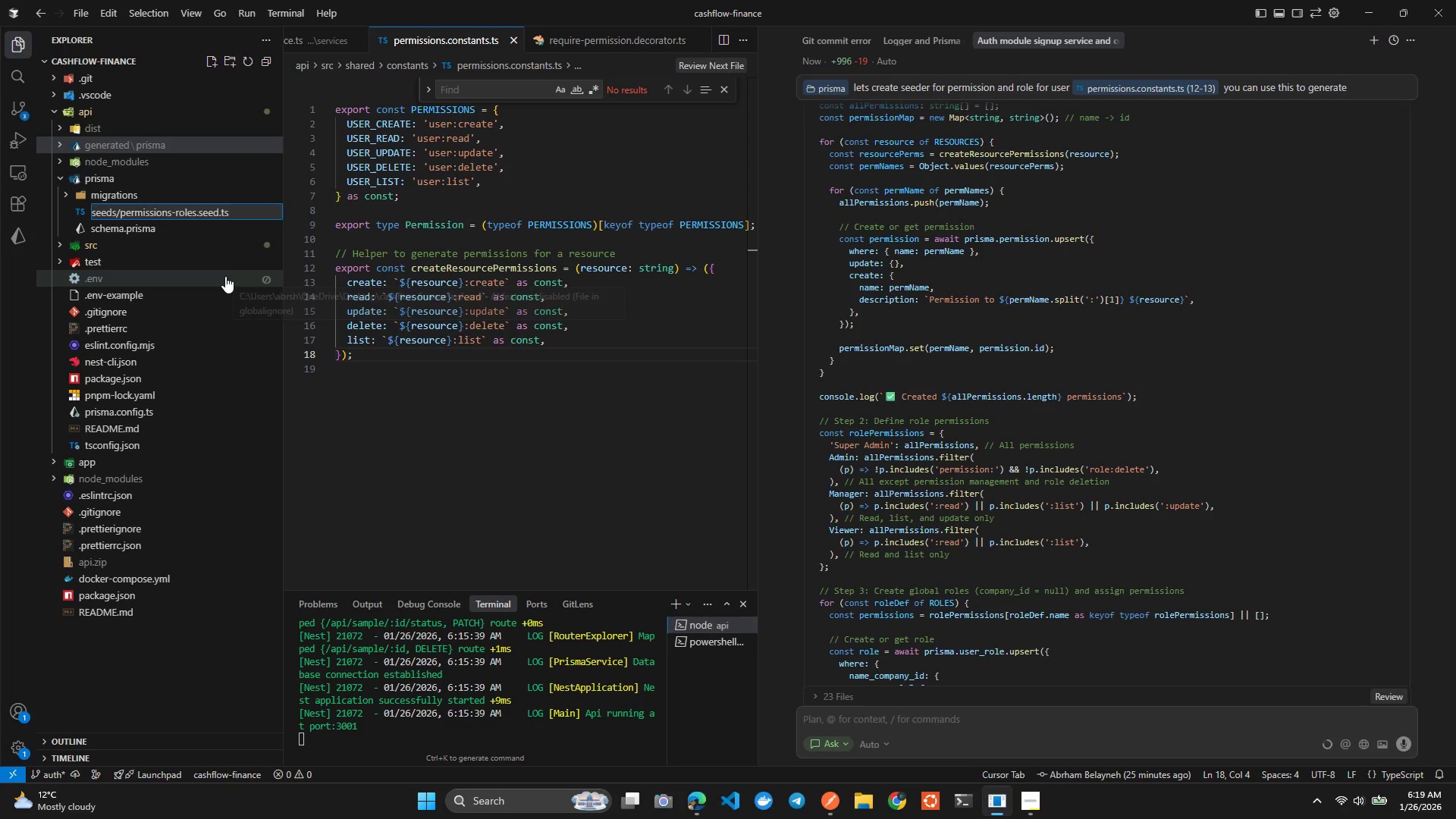 
key(Enter)
 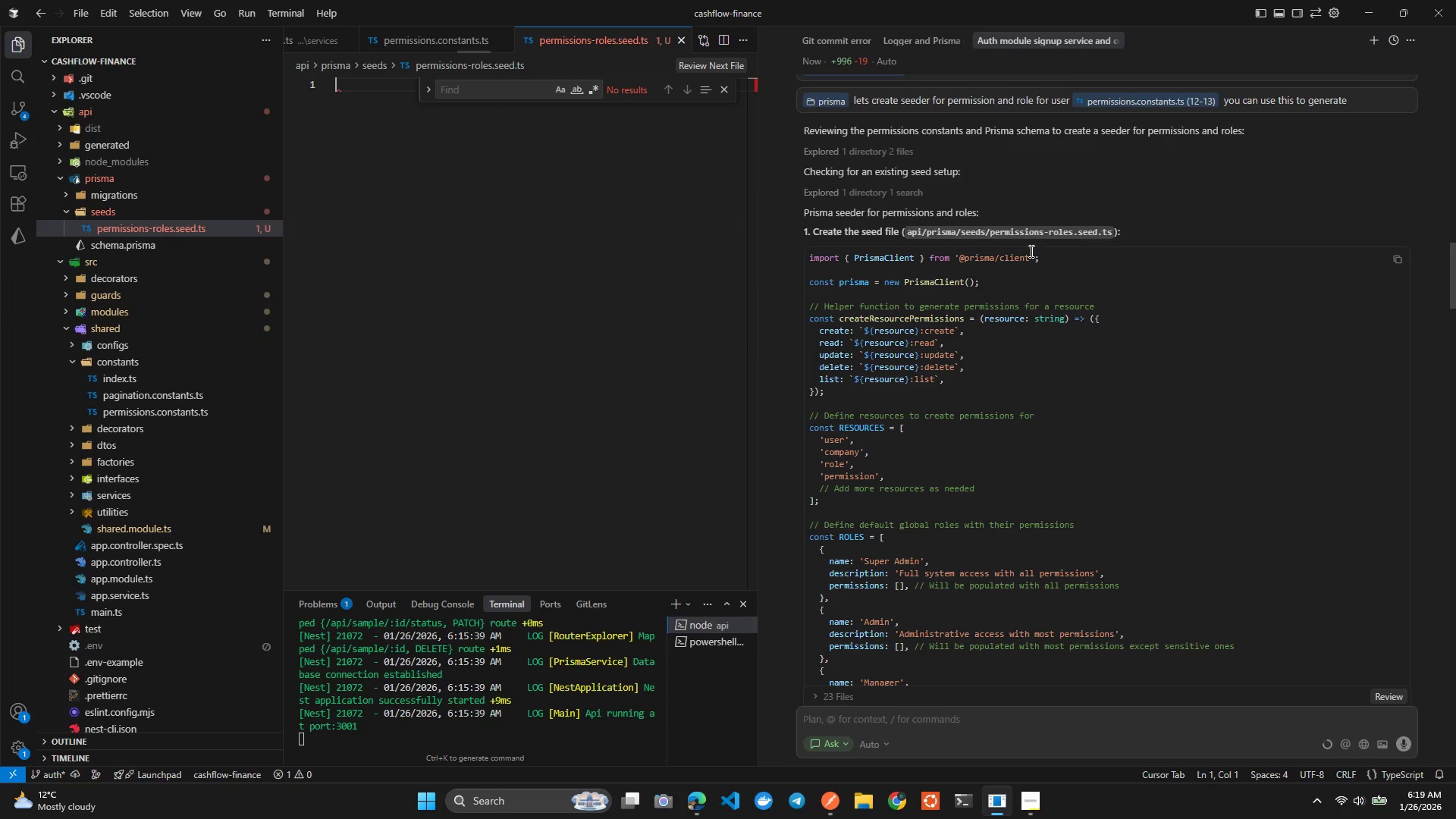 
wait(6.3)
 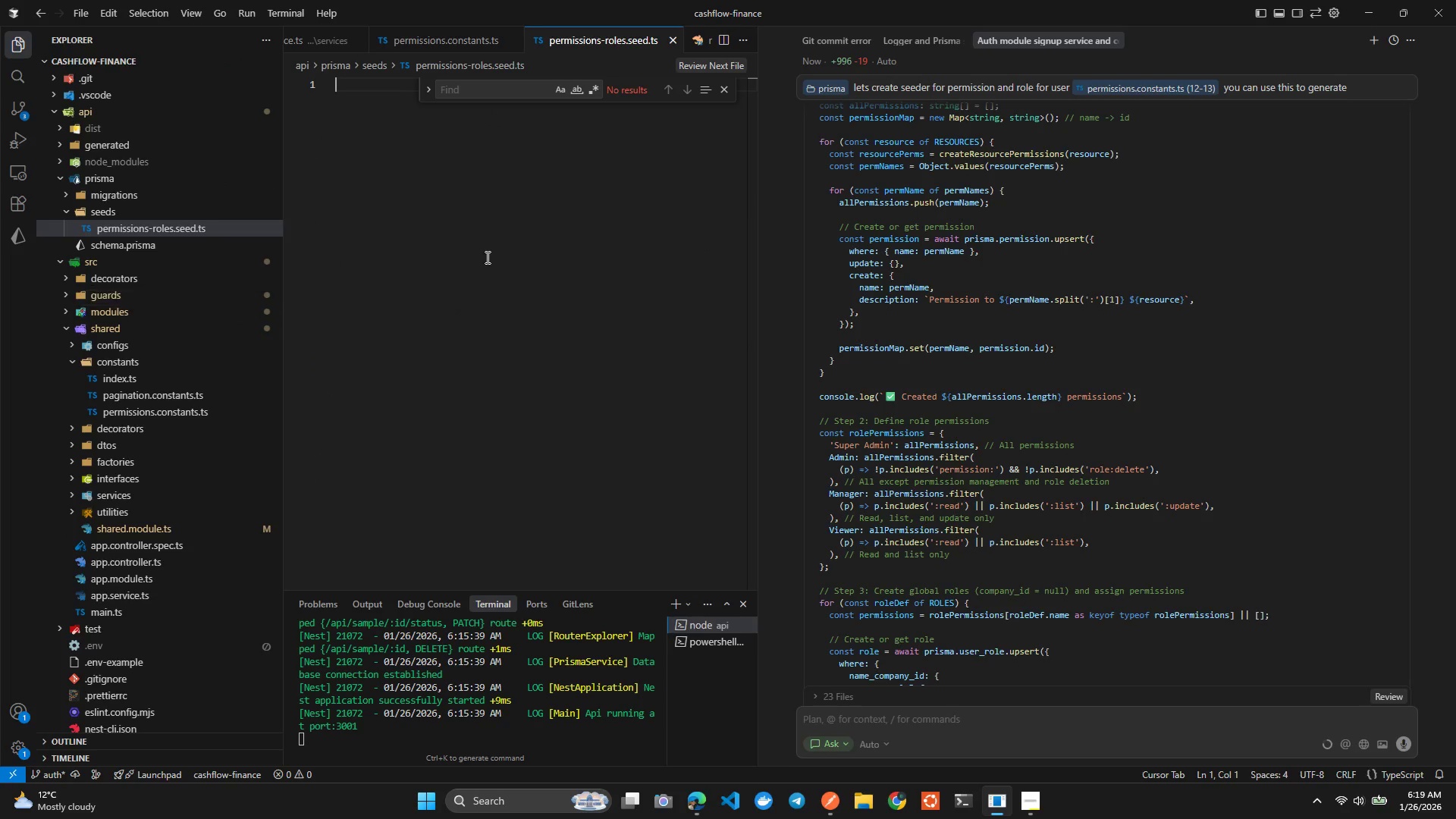 
left_click([1395, 267])
 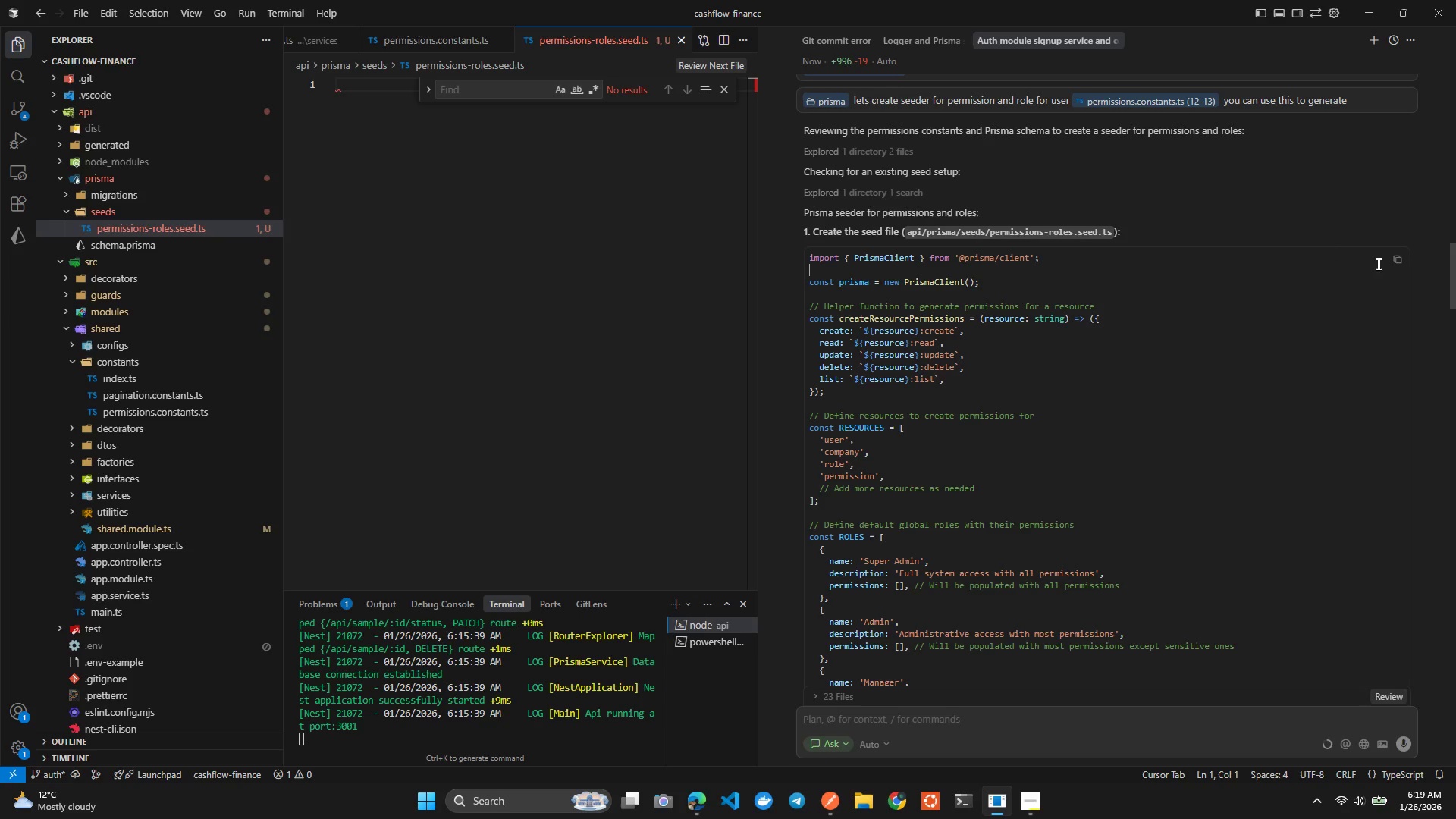 
left_click([1400, 257])
 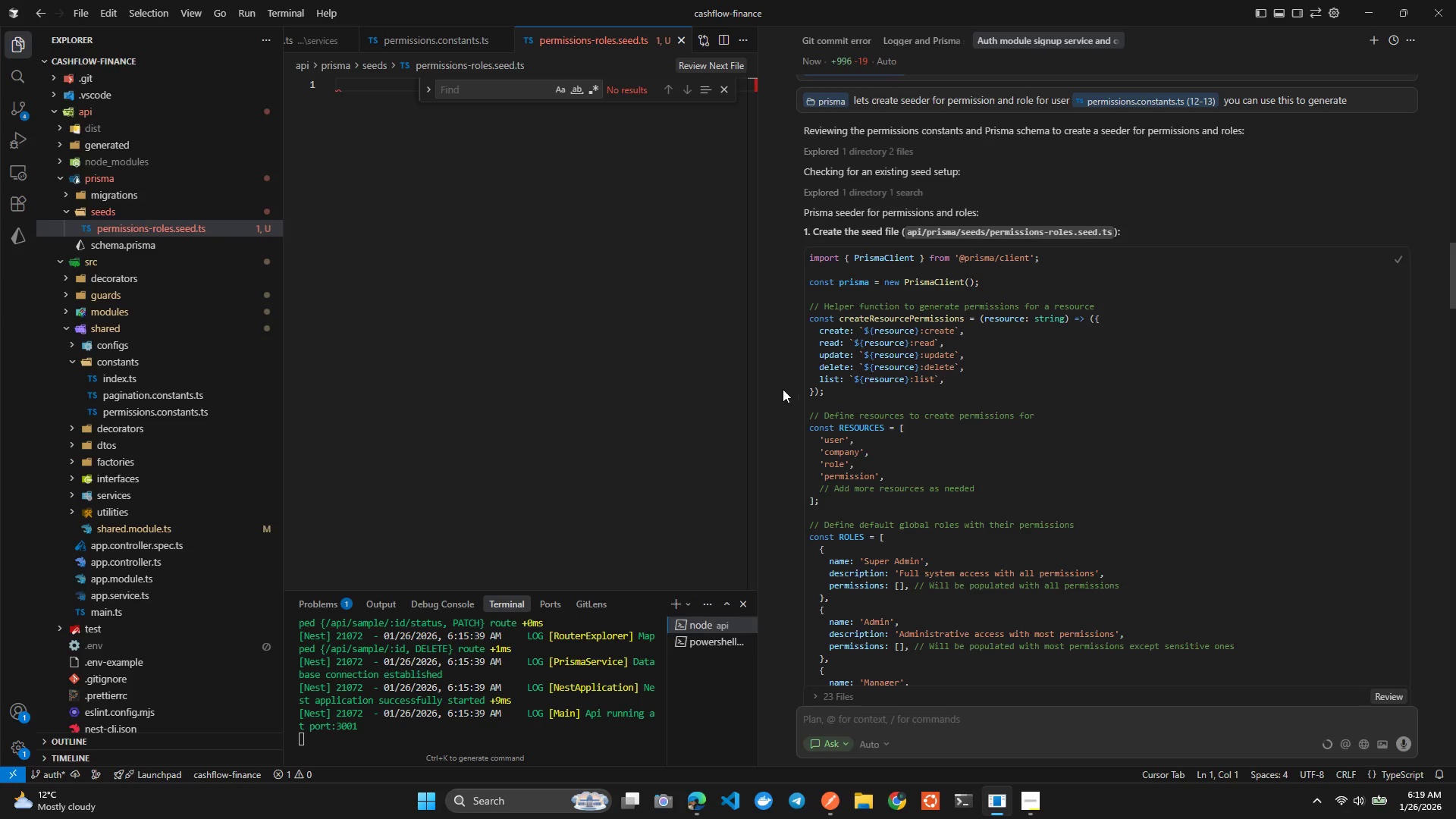 
left_click([711, 372])
 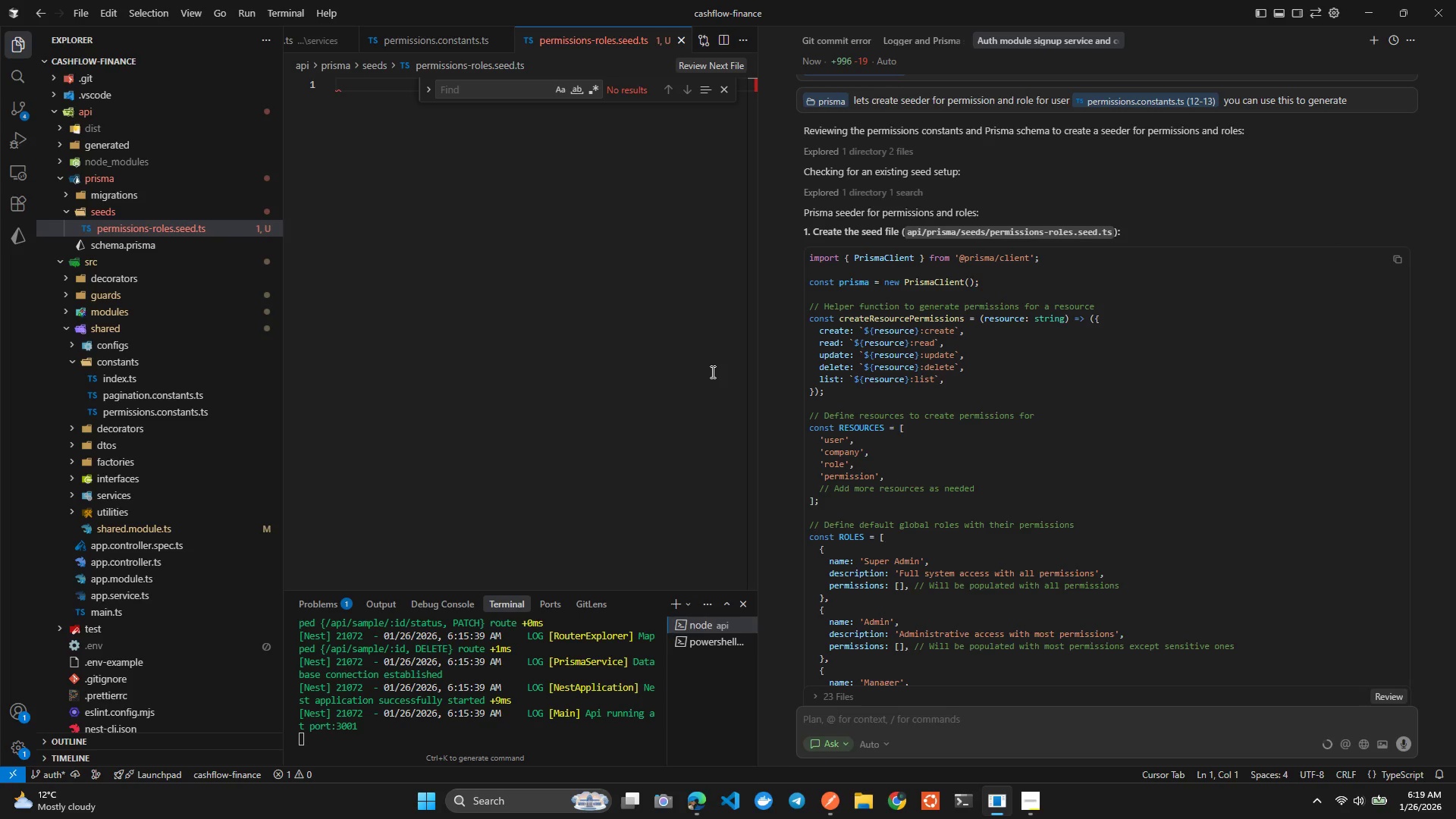 
key(Control+ControlLeft)
 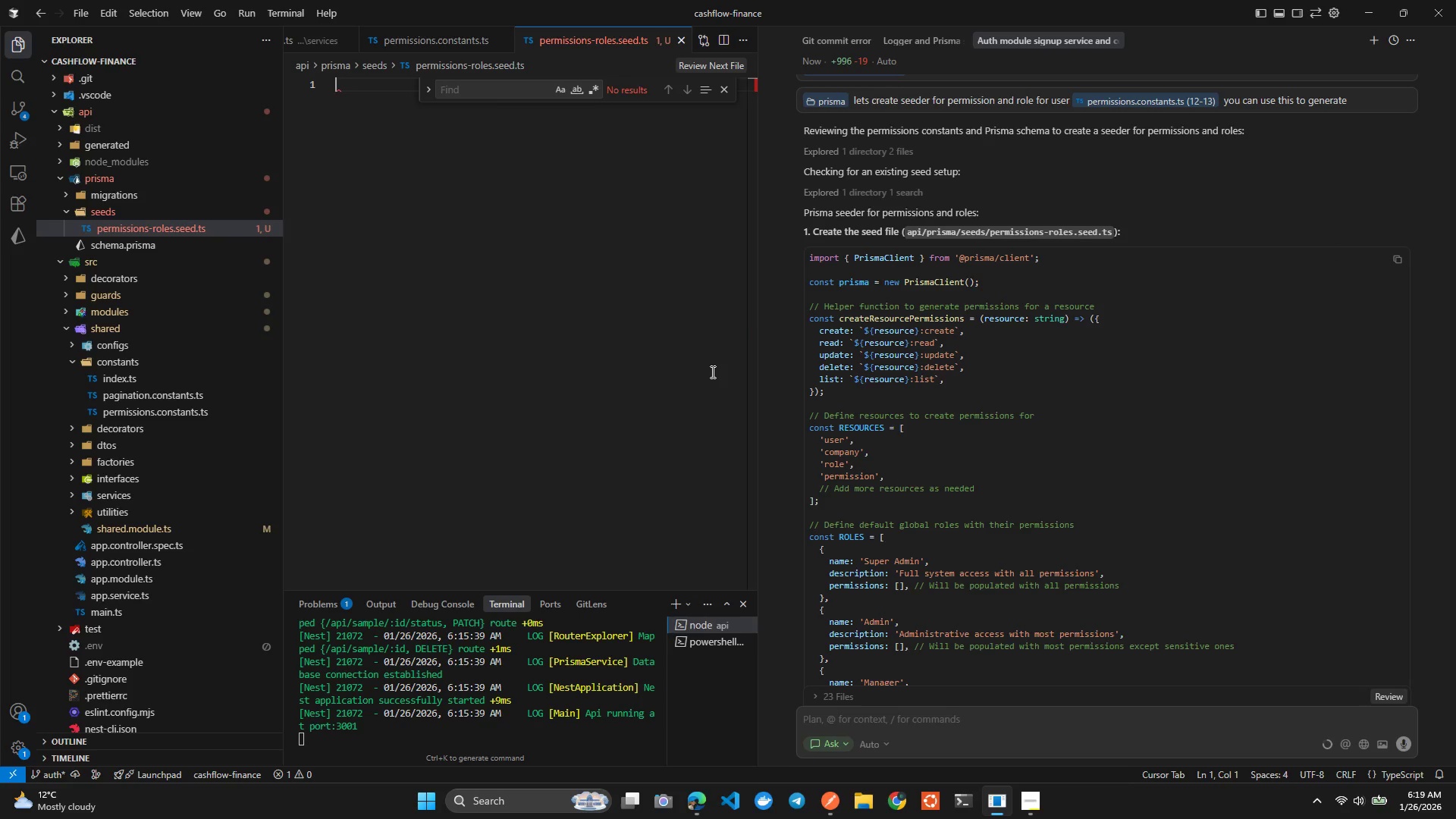 
key(Control+V)
 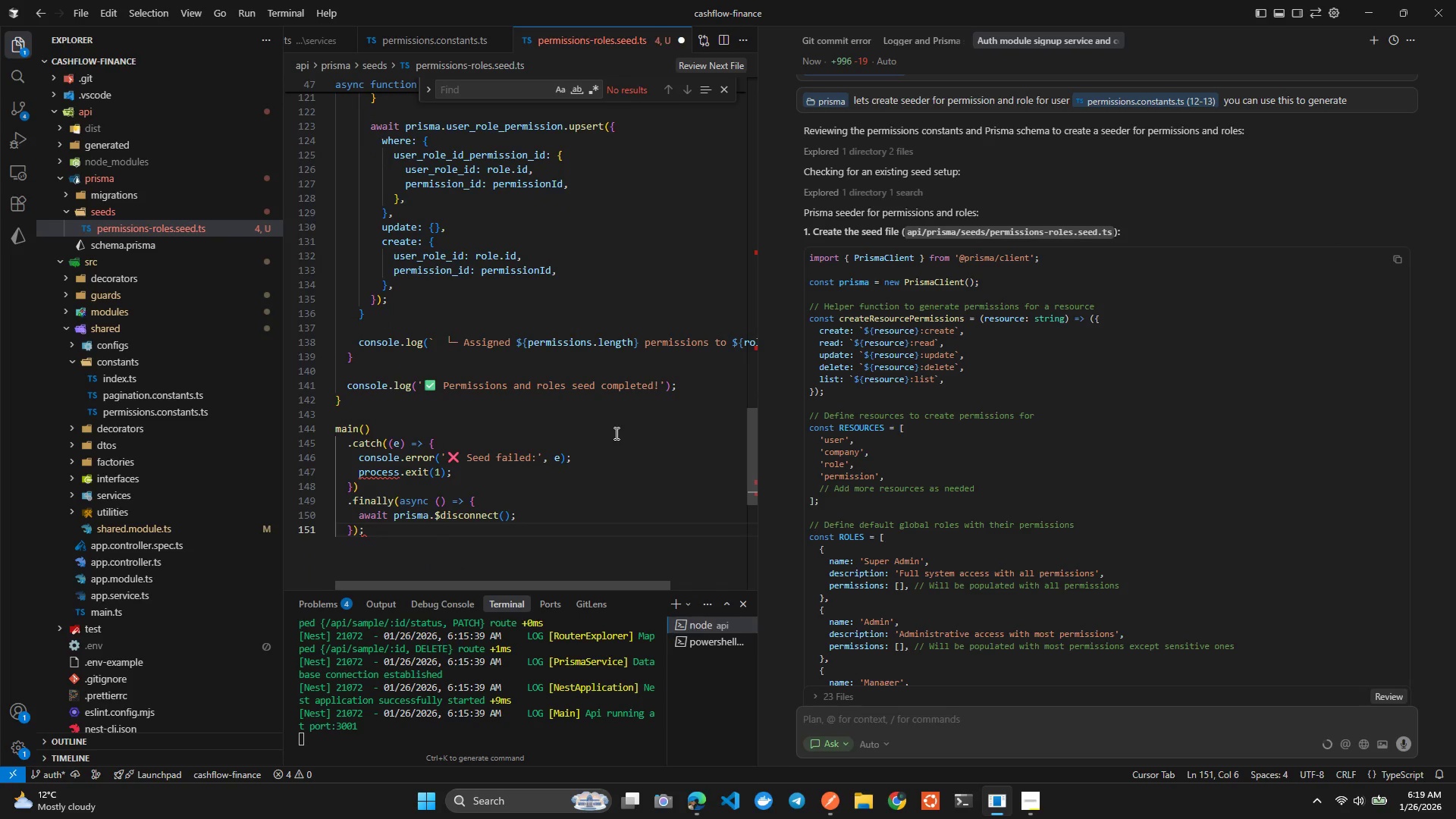 
key(Alt+Shift+F)
 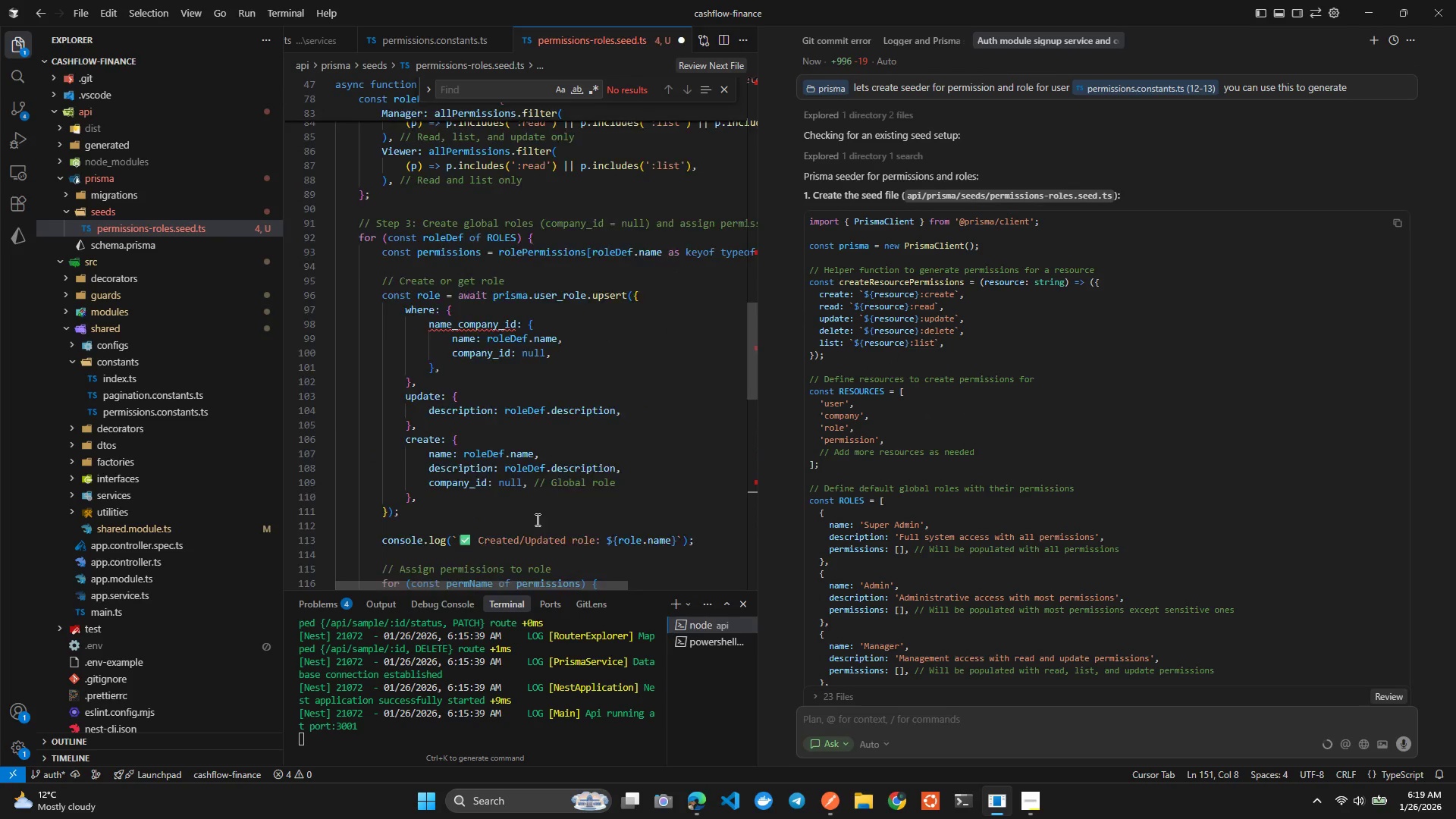 
wait(10.91)
 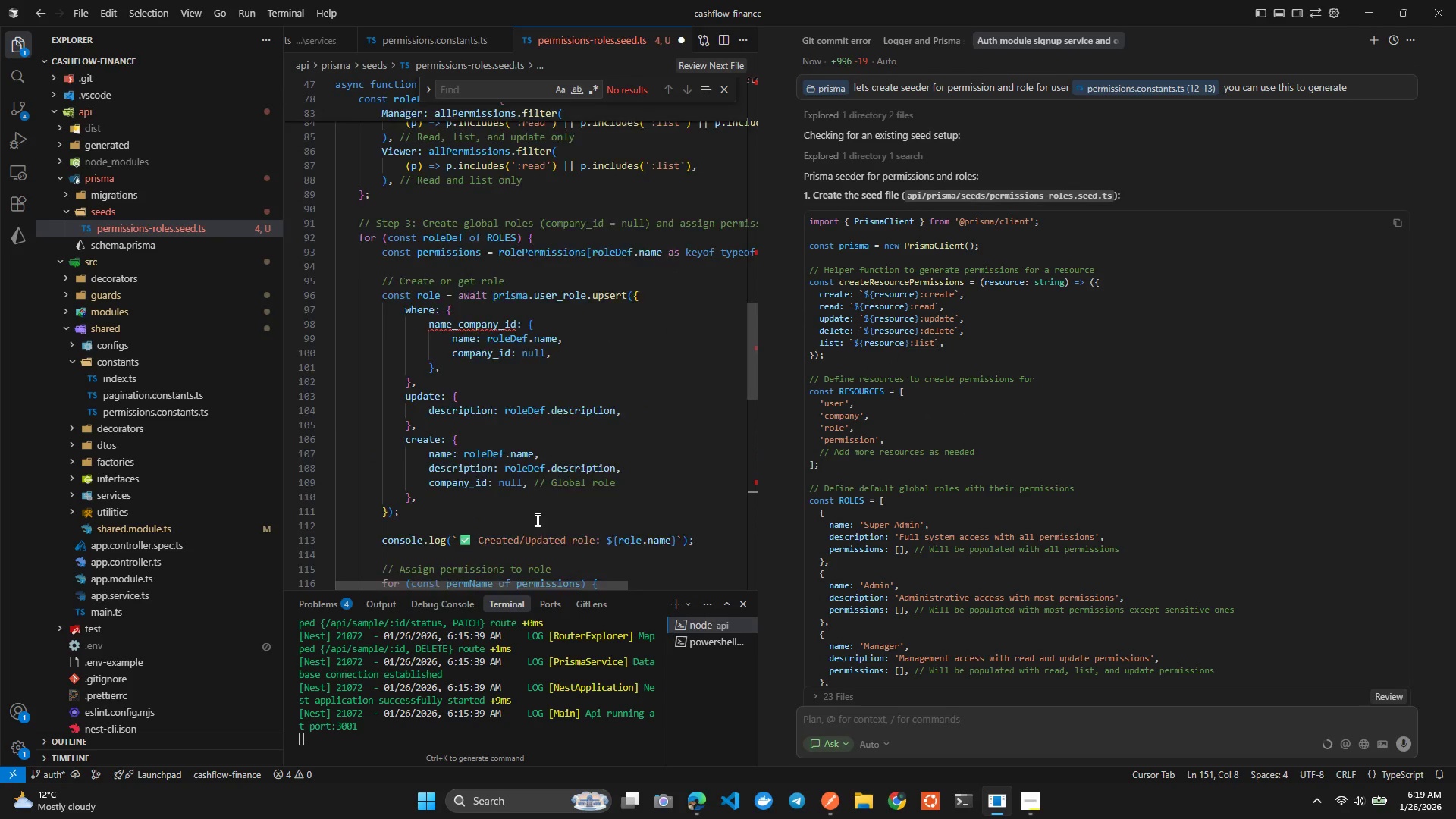 
left_click([362, 118])
 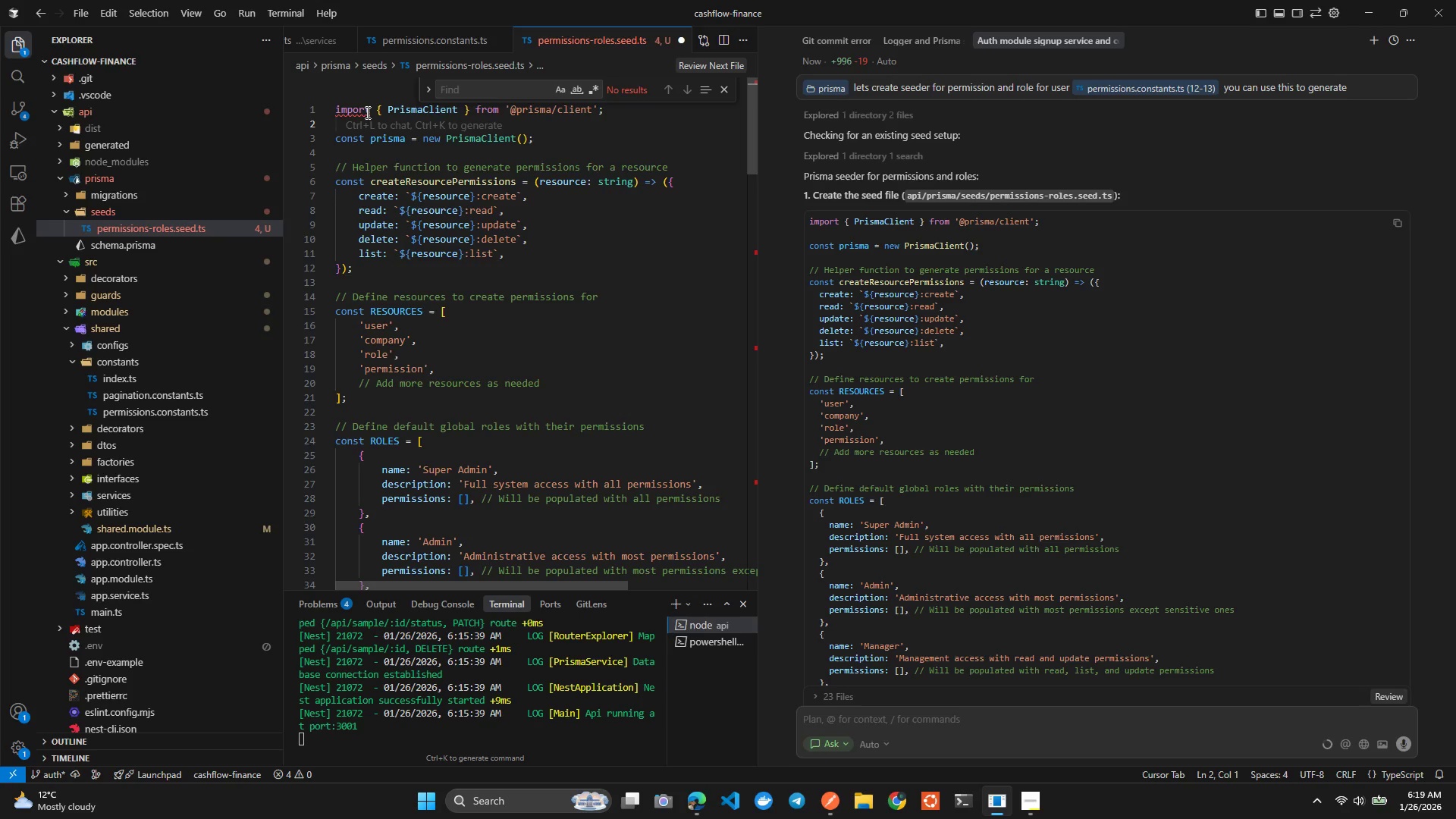 
left_click([367, 111])
 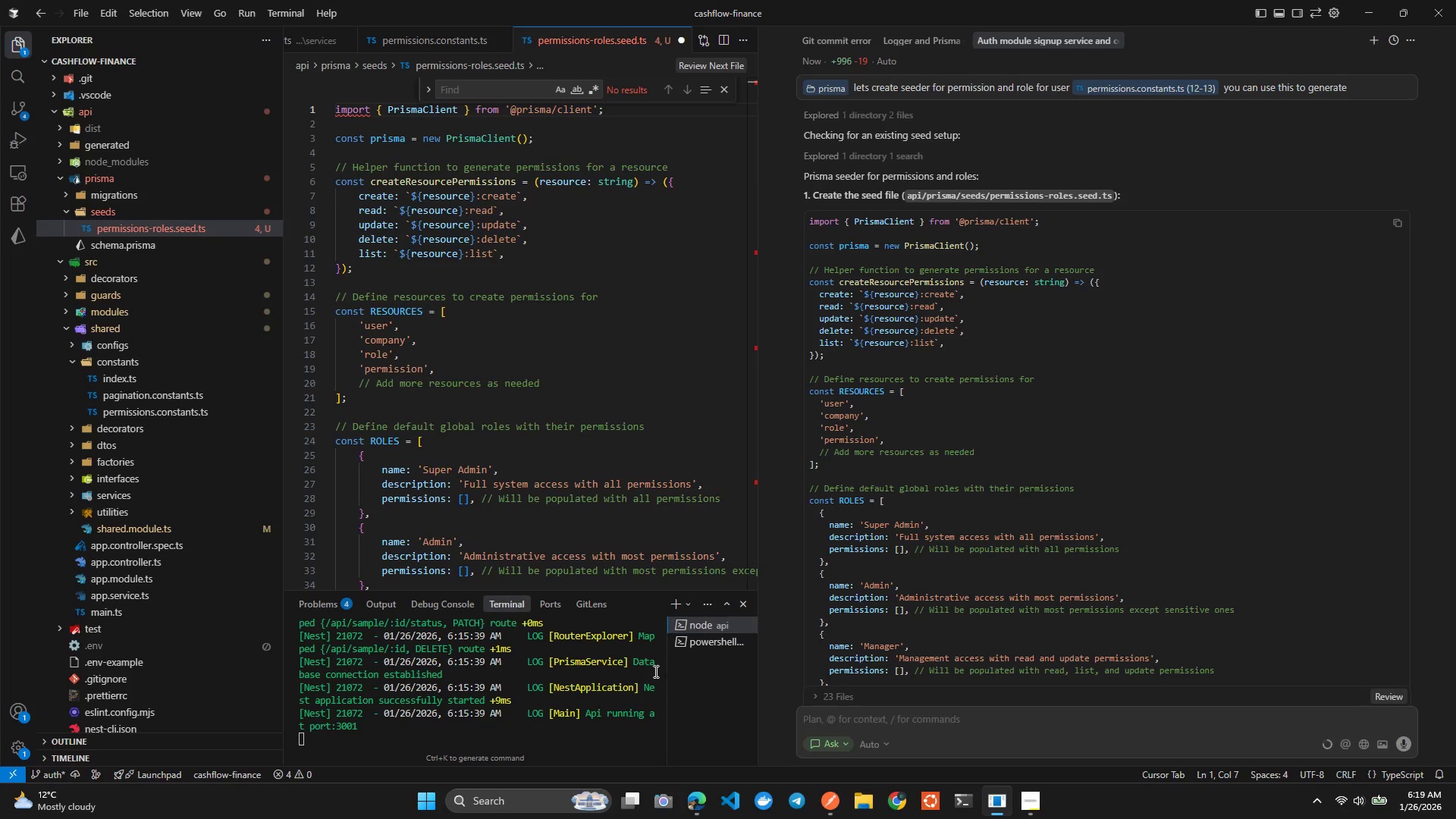 
left_click_drag(start_coordinate=[673, 651], to_coordinate=[679, 646])
 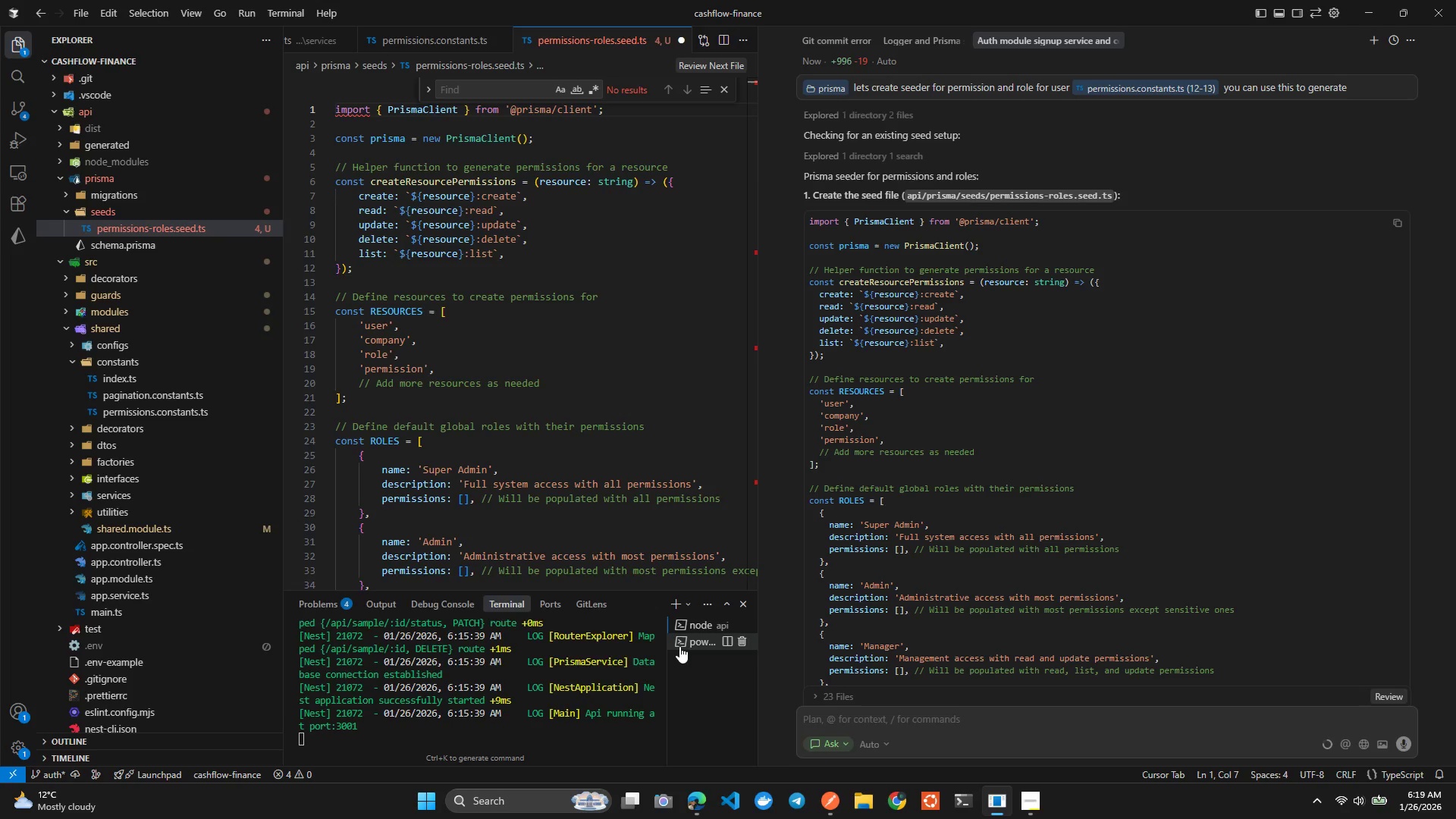 
left_click([679, 646])
 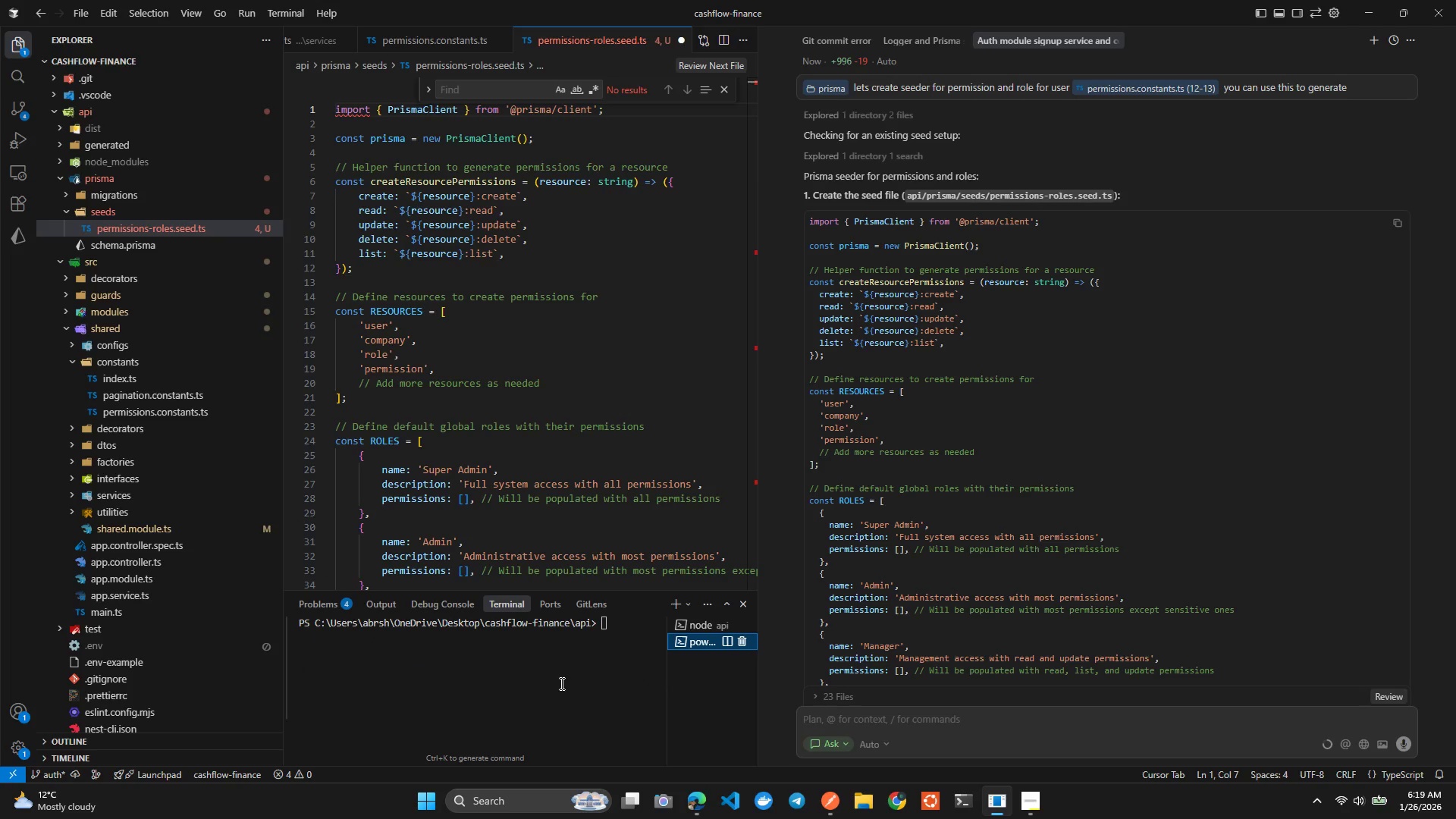 
left_click([560, 683])
 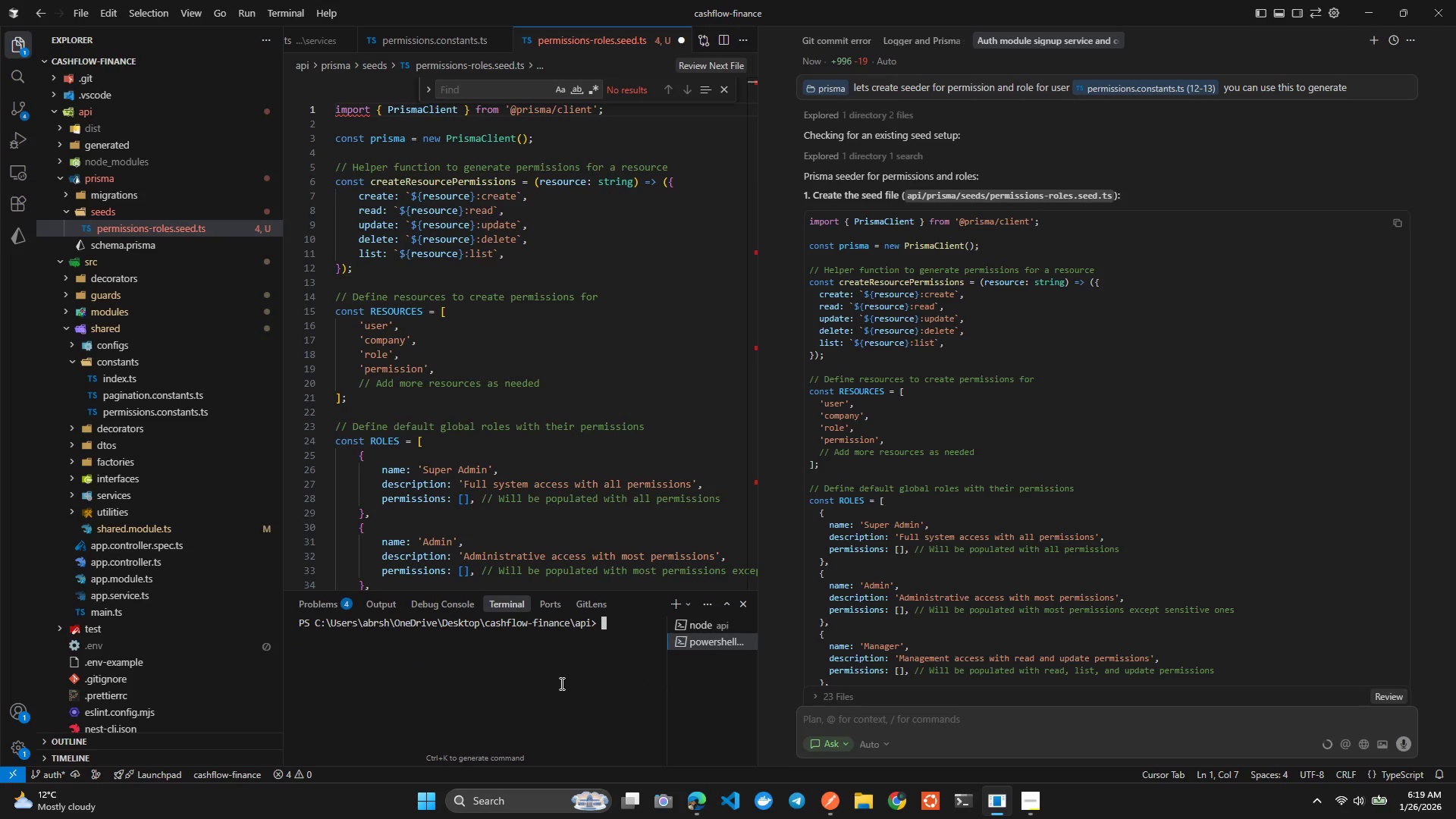 
key(ArrowUp)
 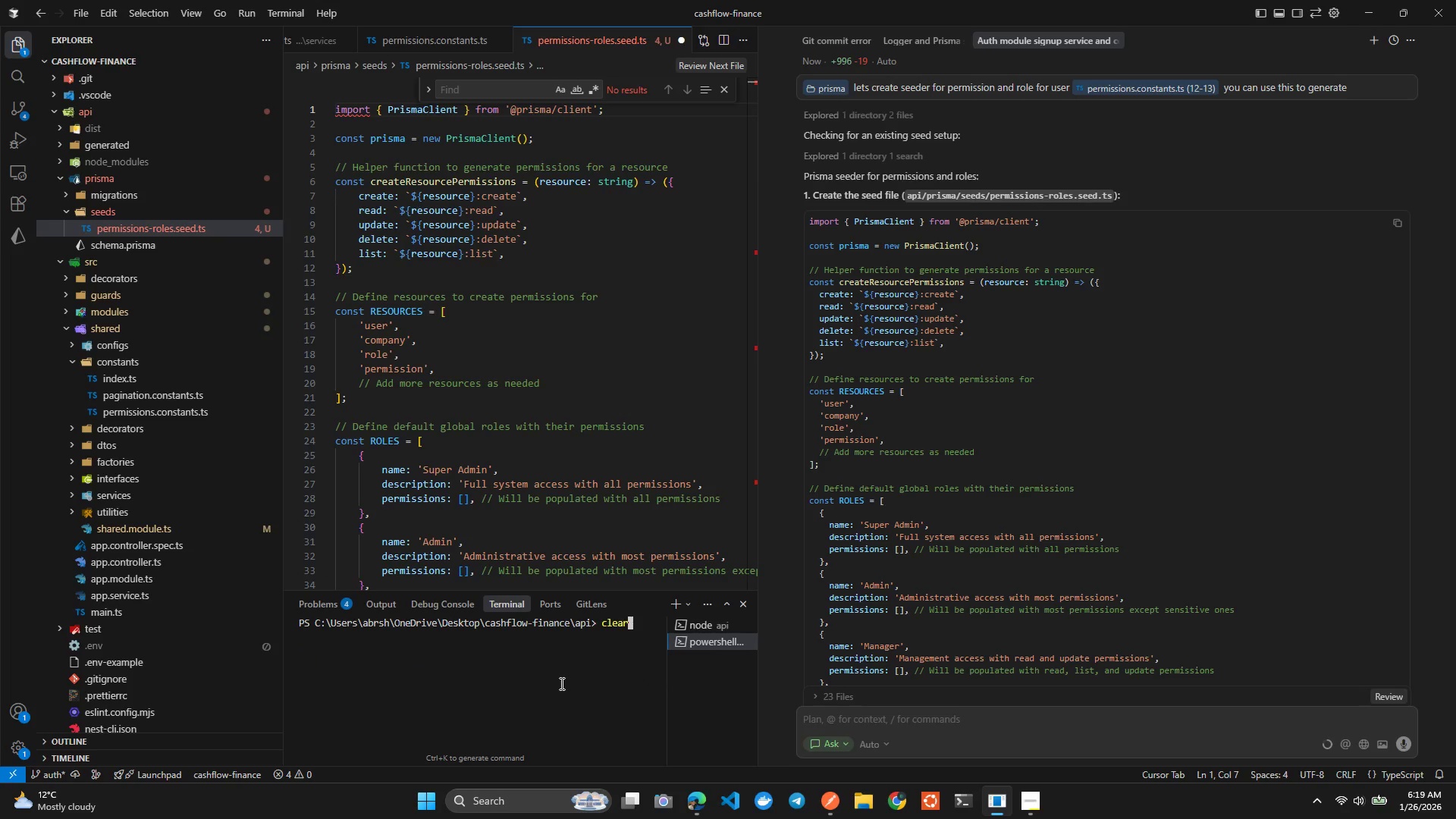 
key(Enter)
 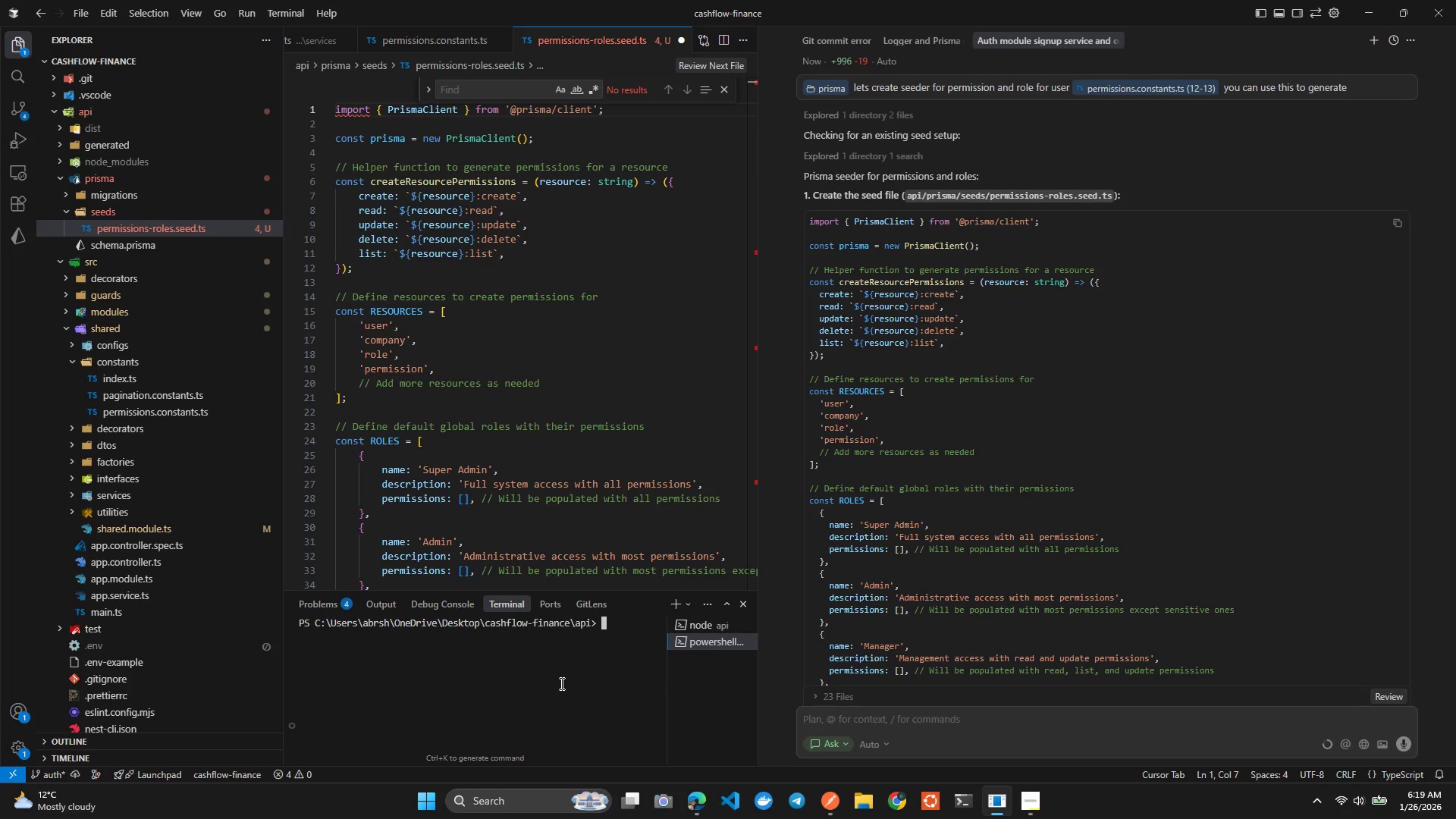 
key(ArrowUp)
 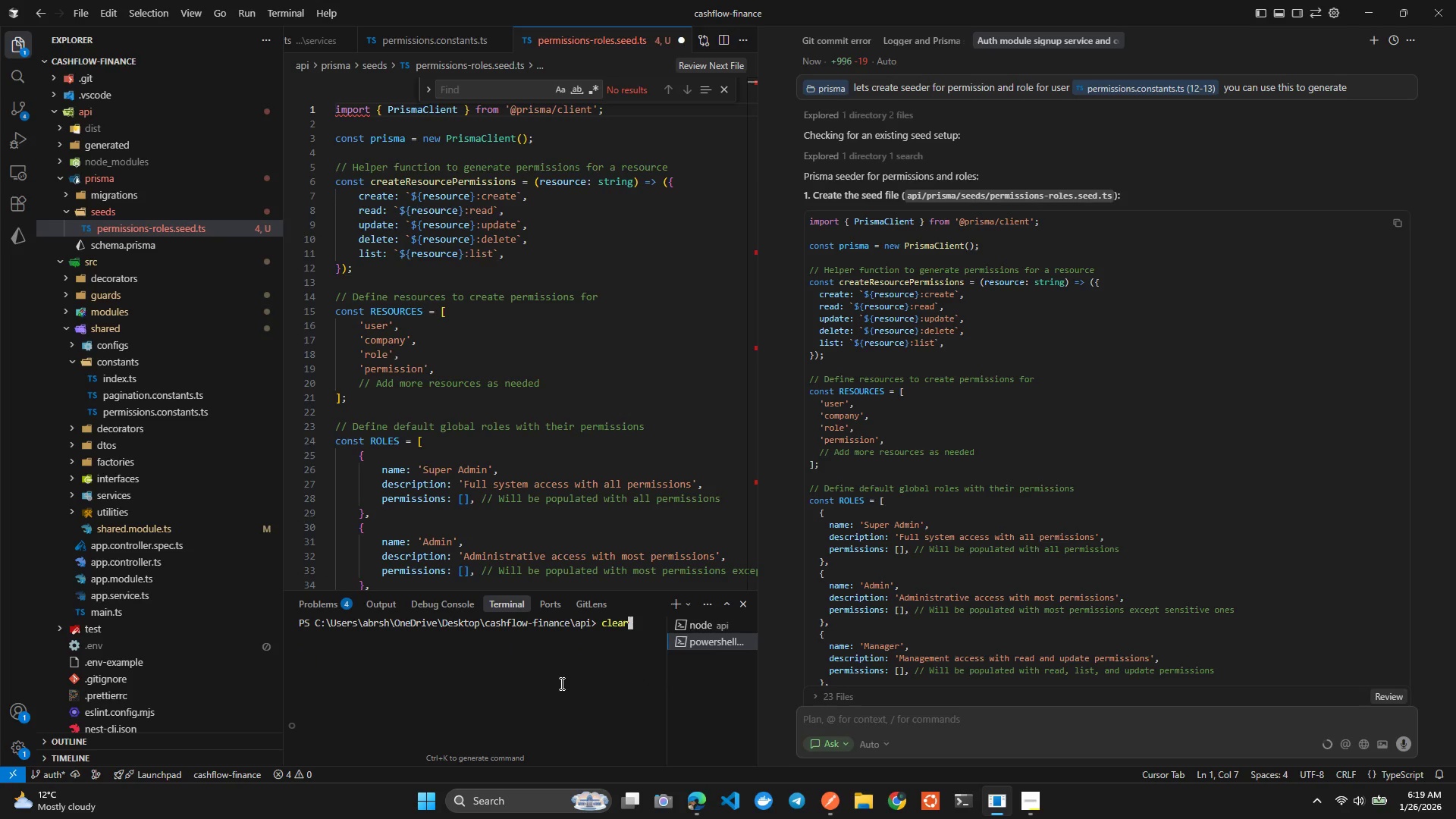 
key(ArrowUp)
 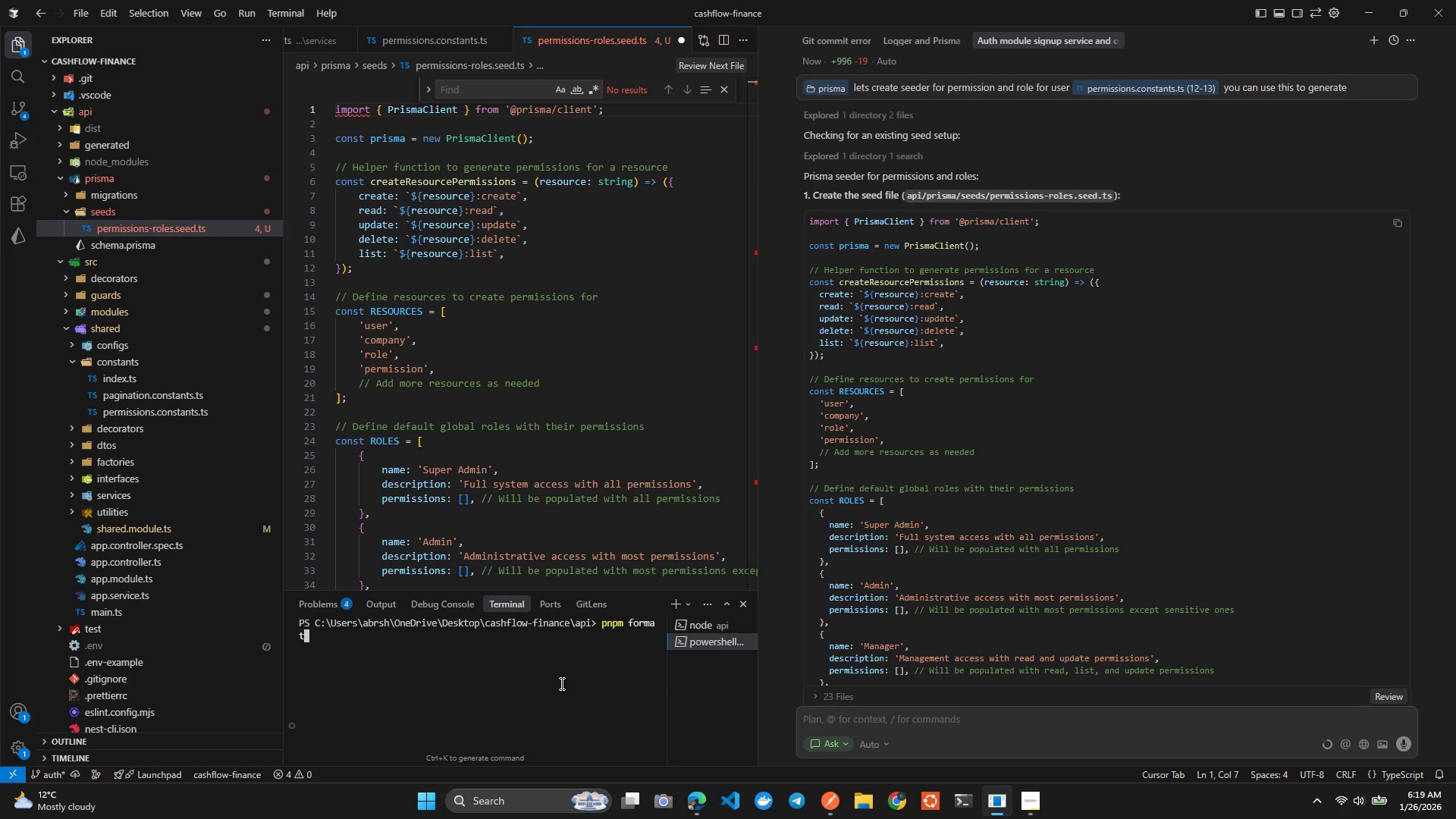 
key(Enter)
 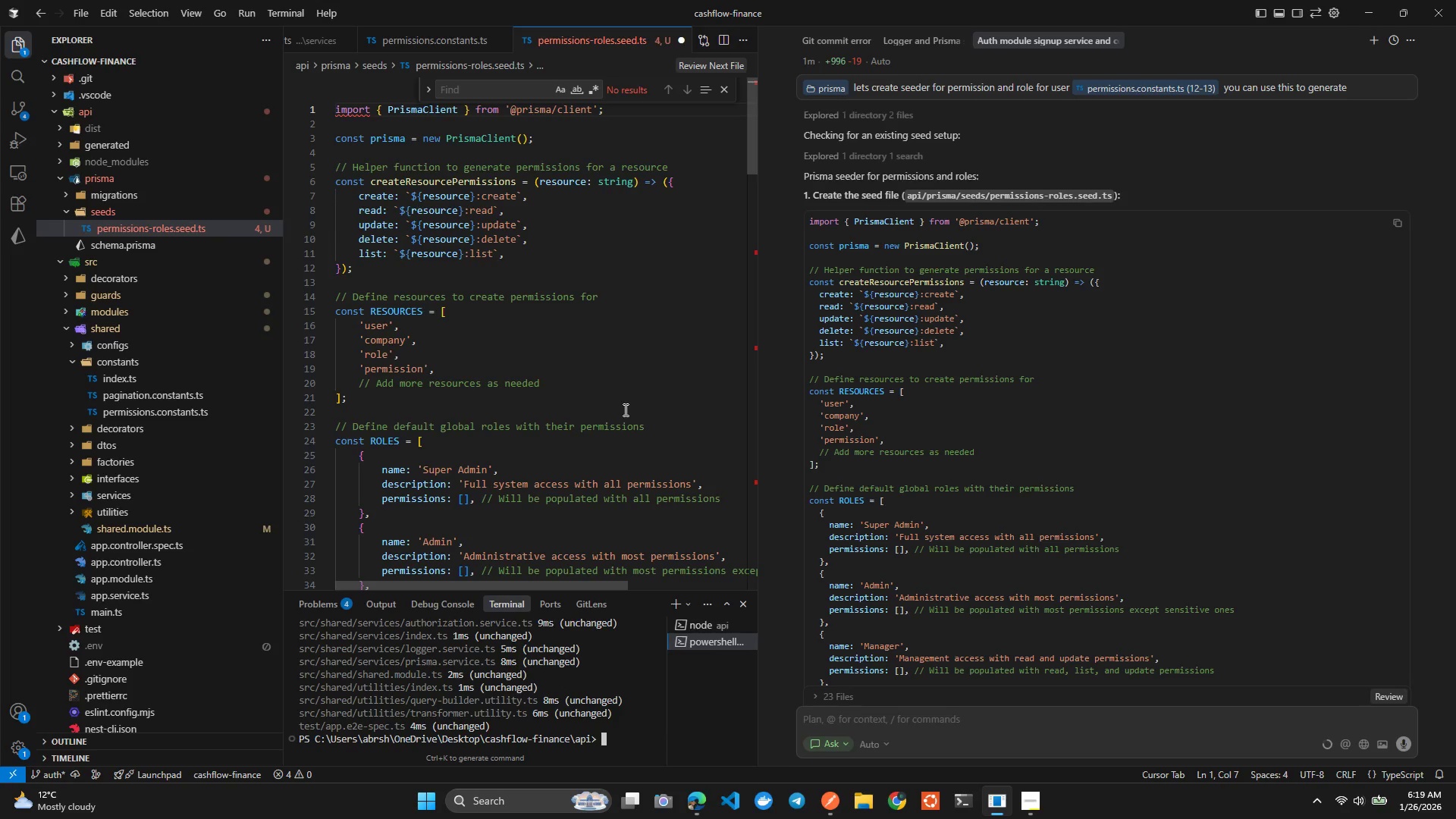 
wait(9.14)
 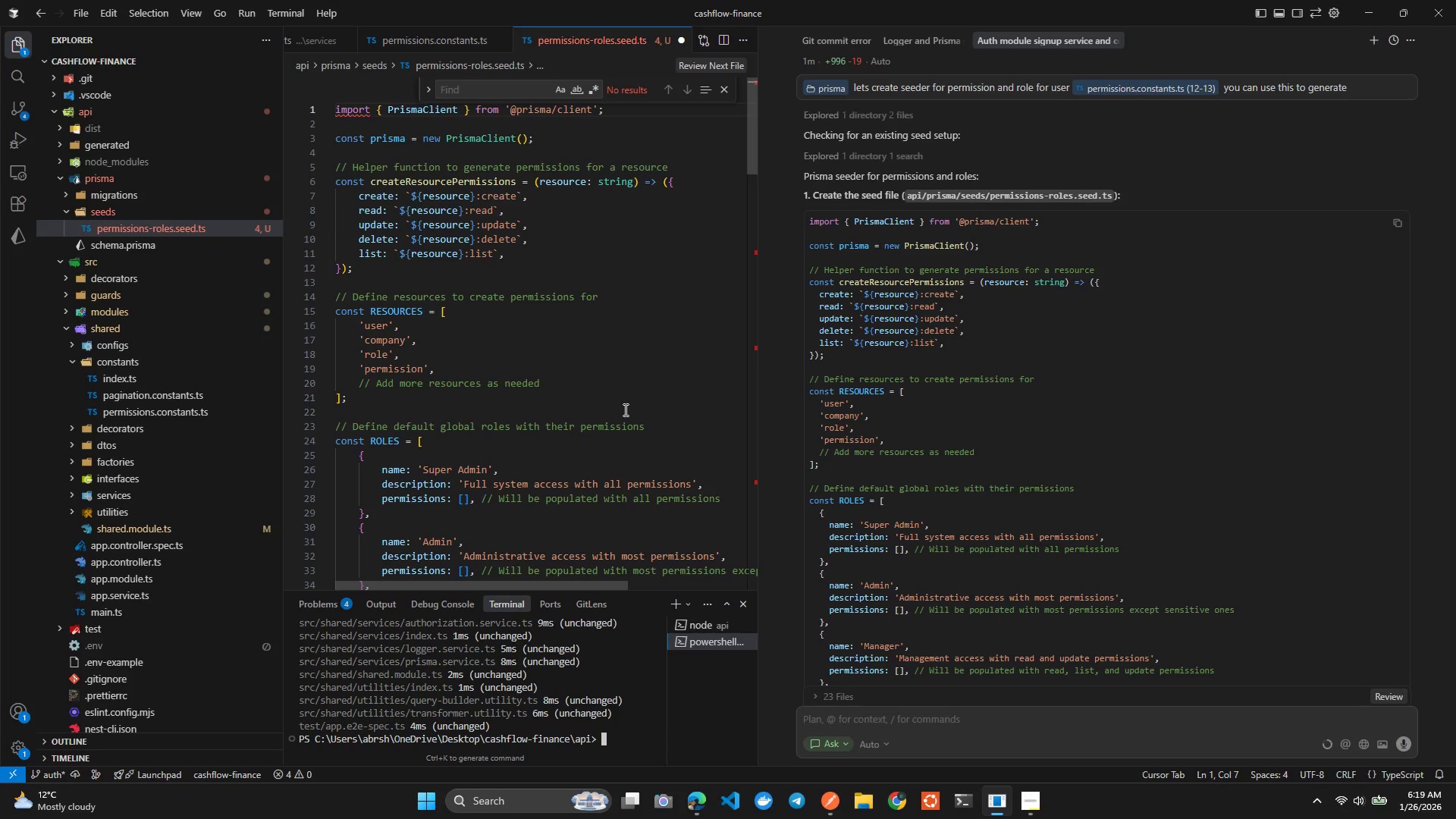 
left_click([575, 29])
 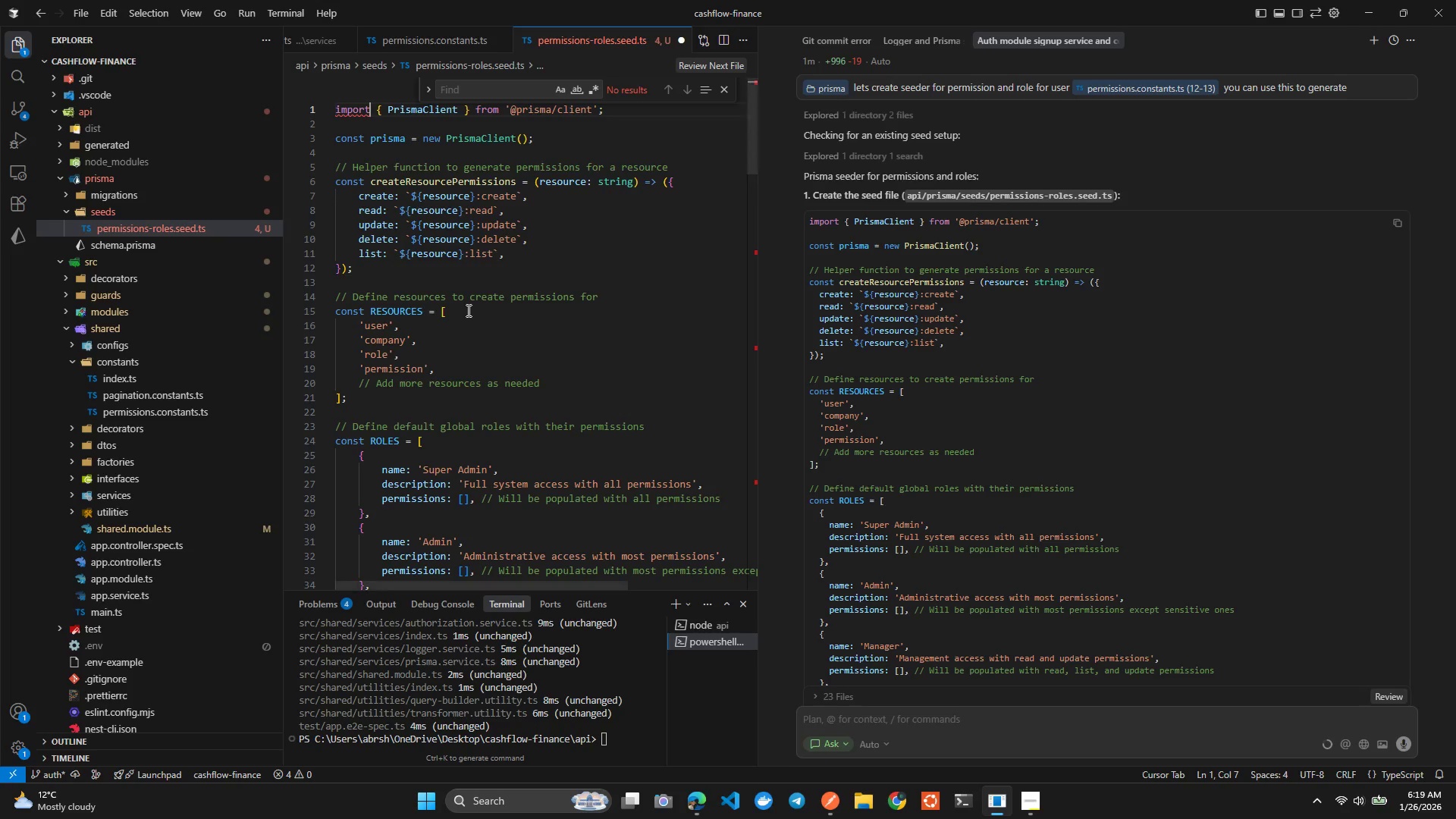 
left_click([467, 310])
 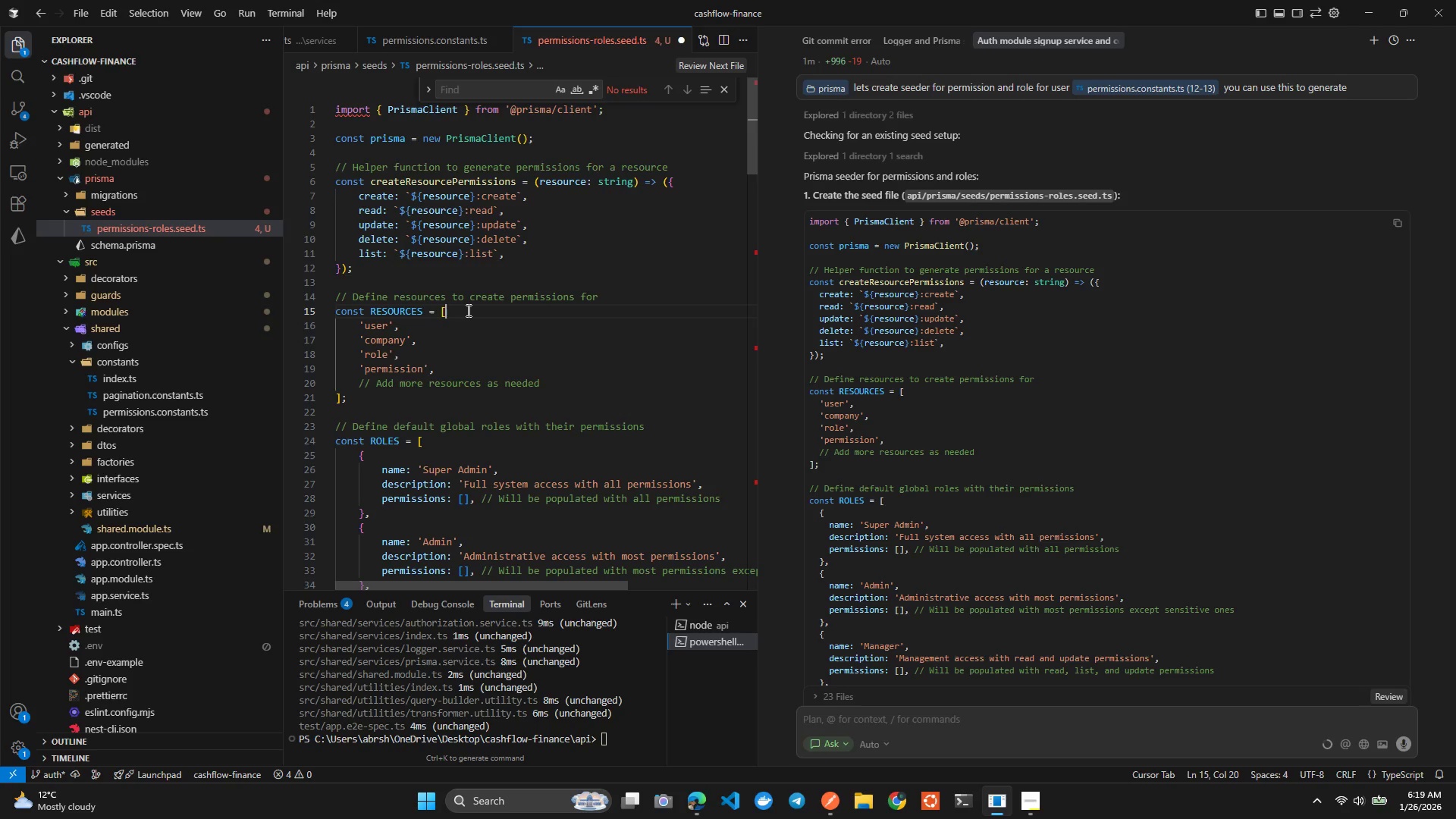 
key(Control+ControlLeft)
 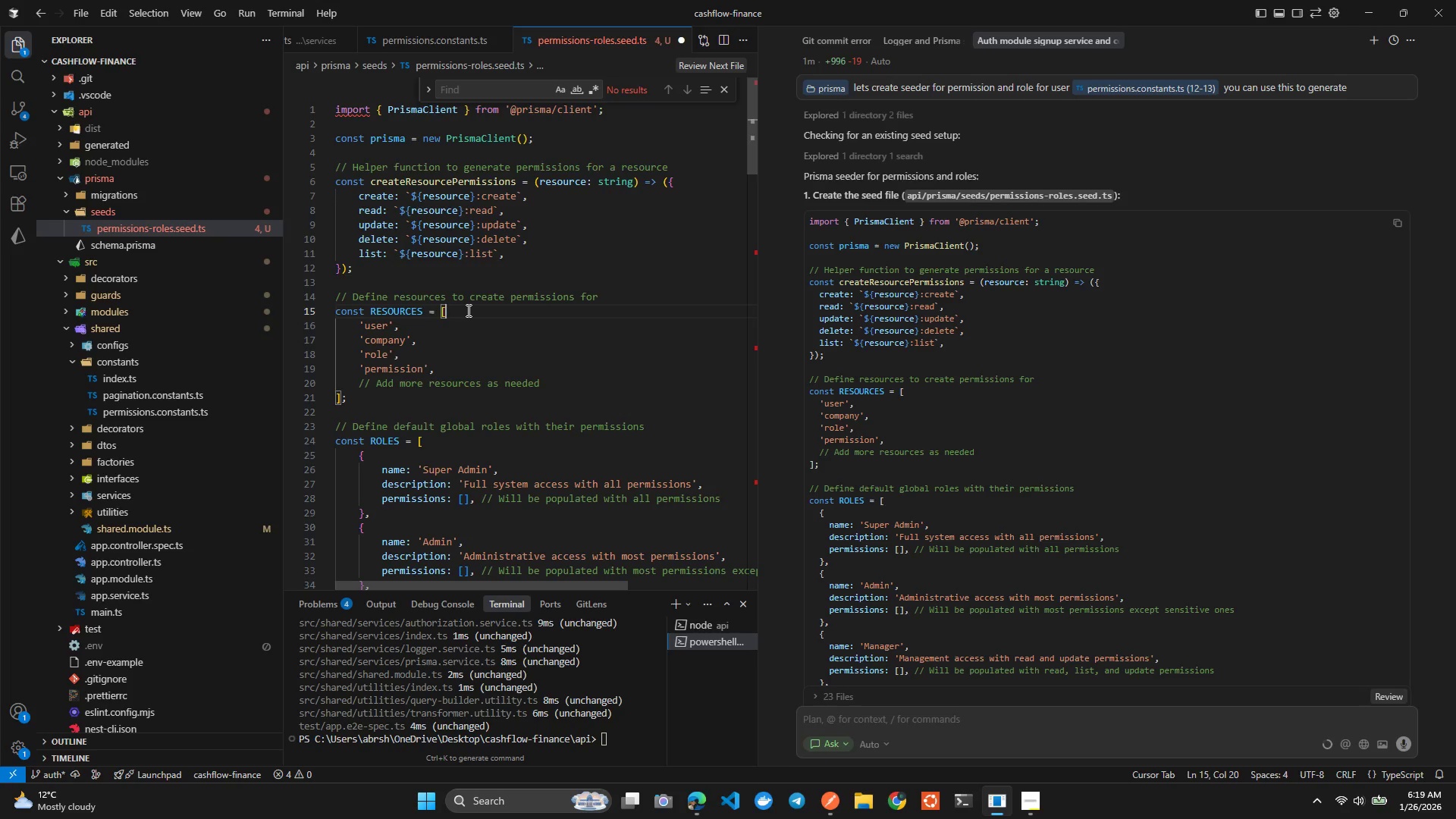 
key(Control+S)
 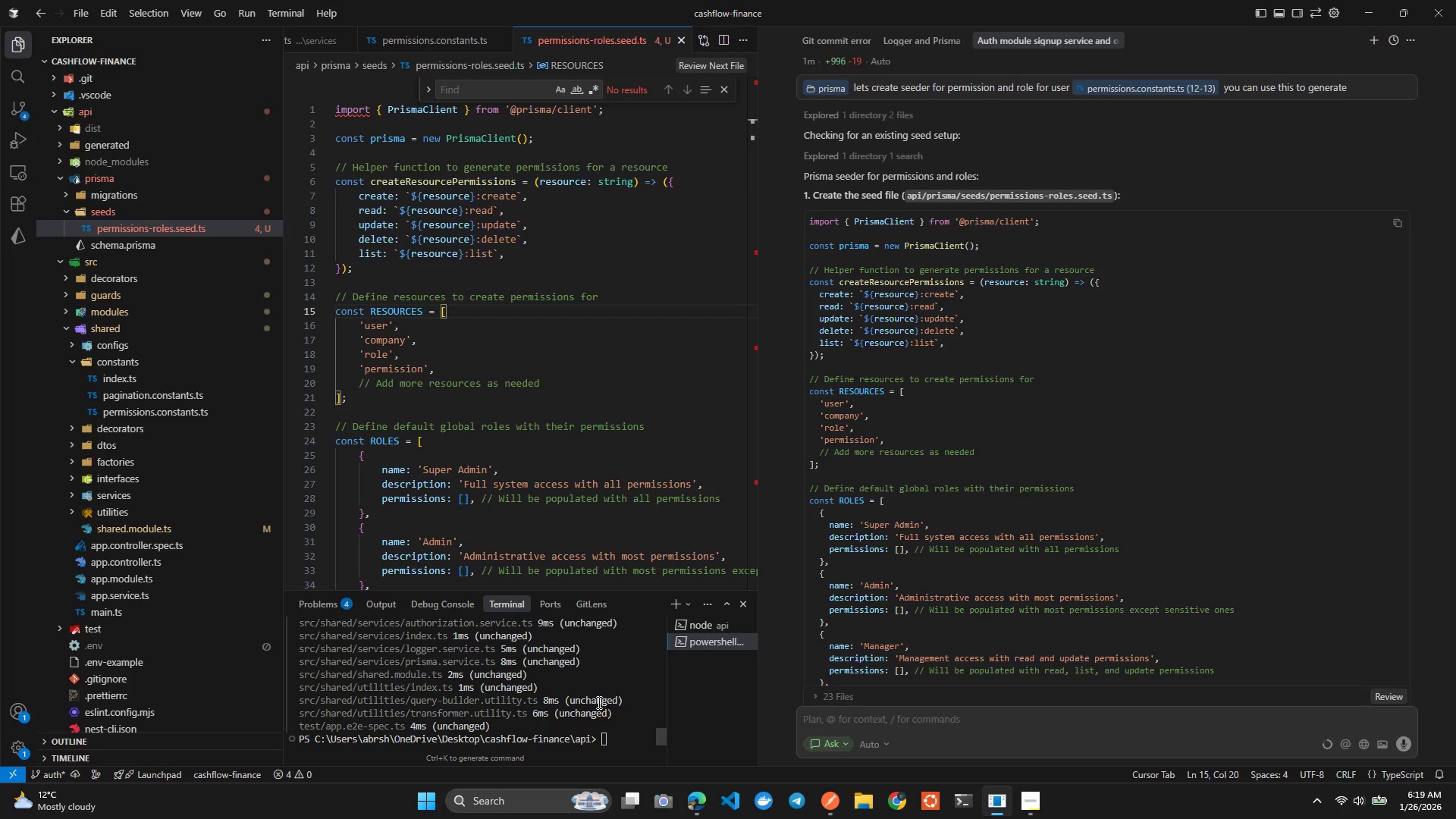 
left_click([569, 685])
 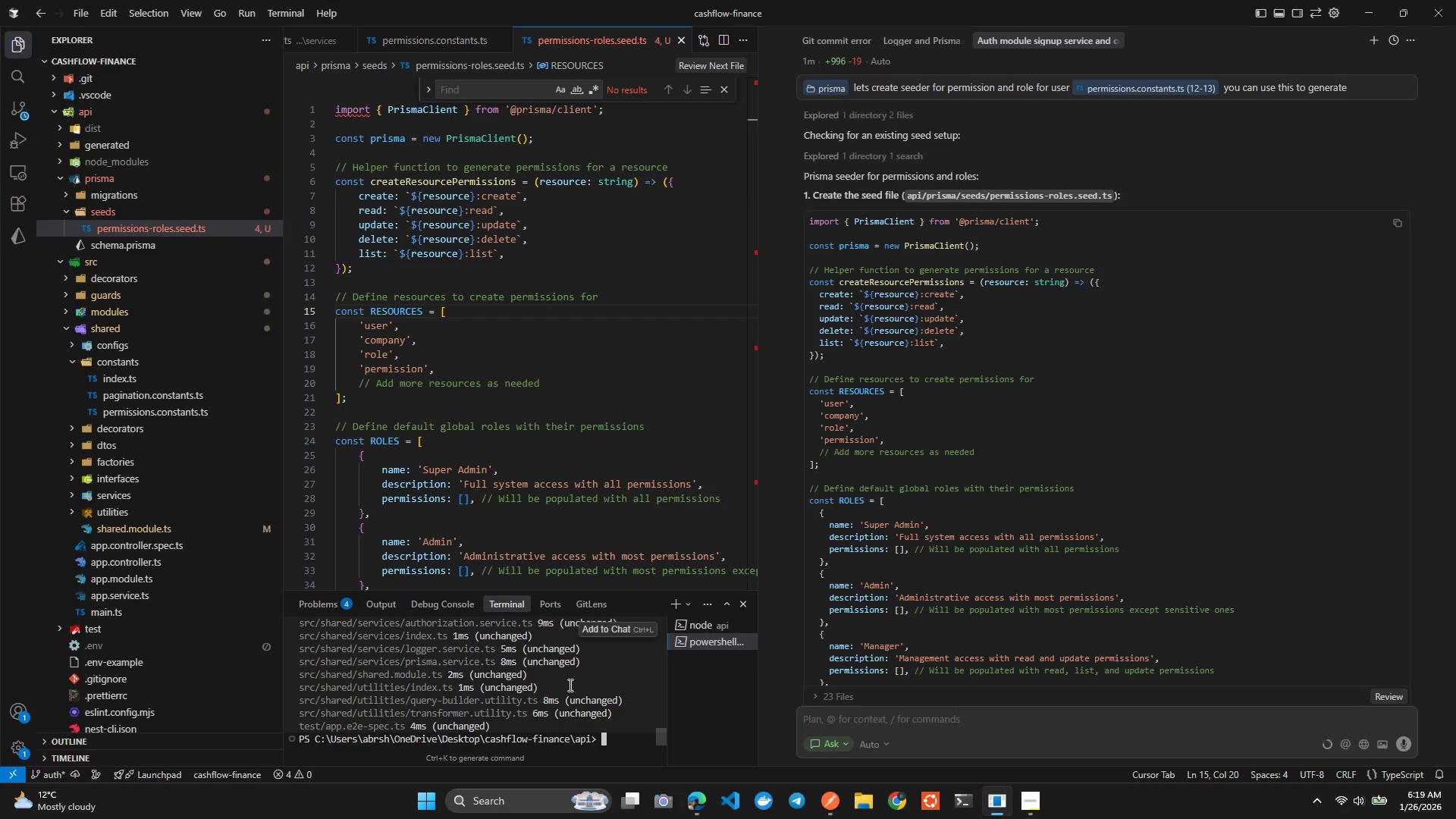 
key(ArrowUp)
 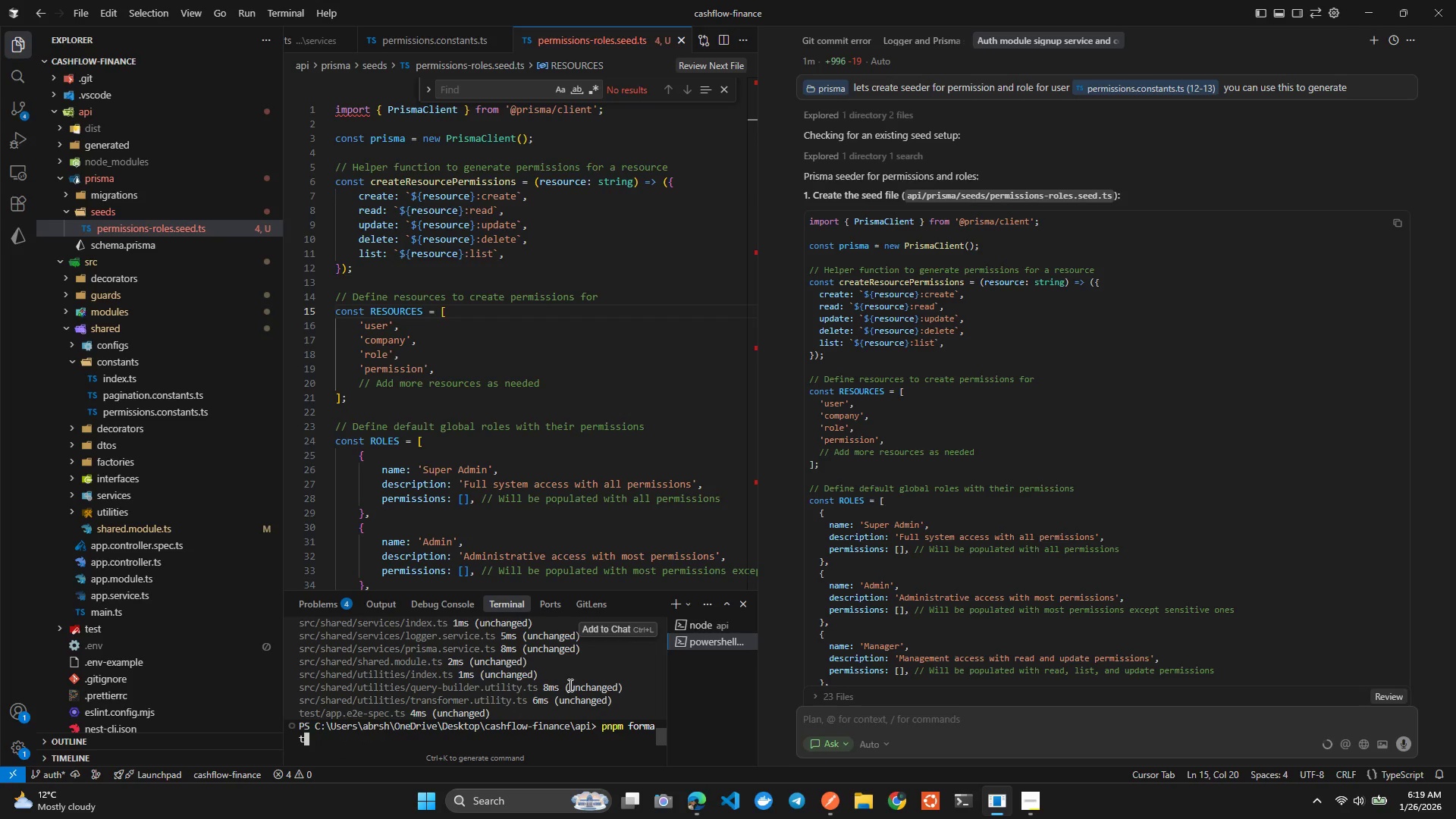 
key(Enter)
 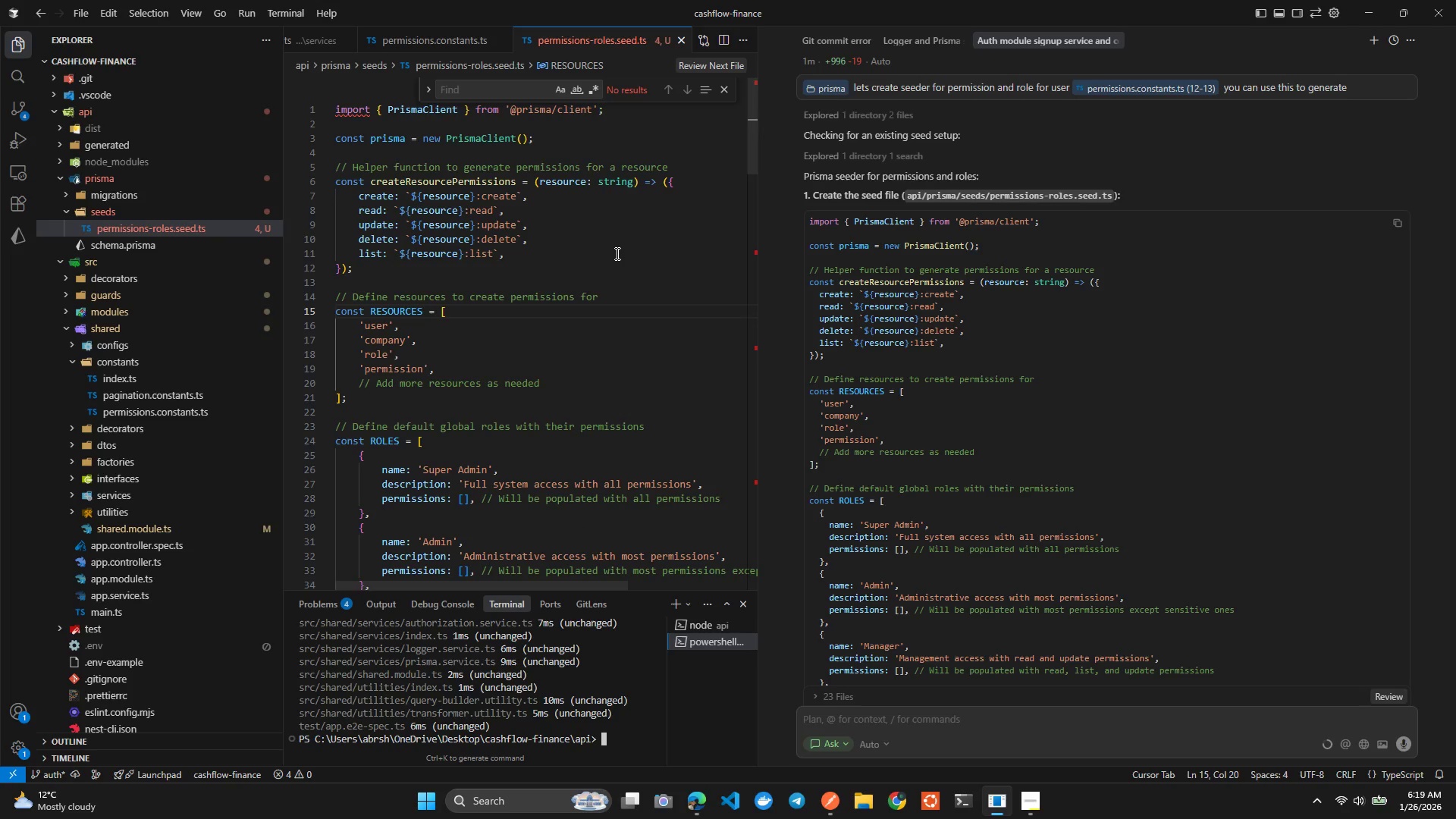 
left_click_drag(start_coordinate=[614, 43], to_coordinate=[873, 710])
 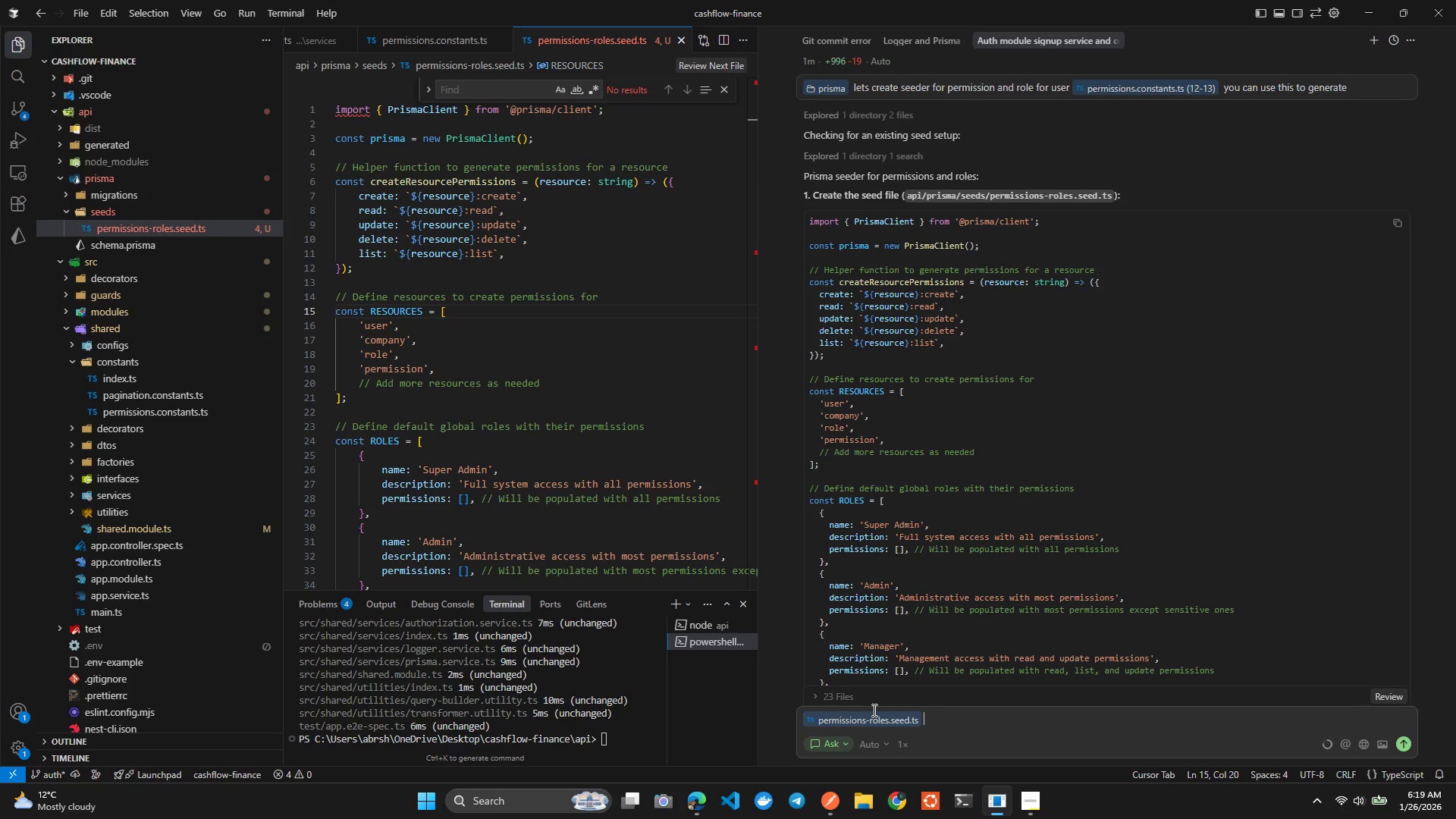 
type( I am getting an error)
 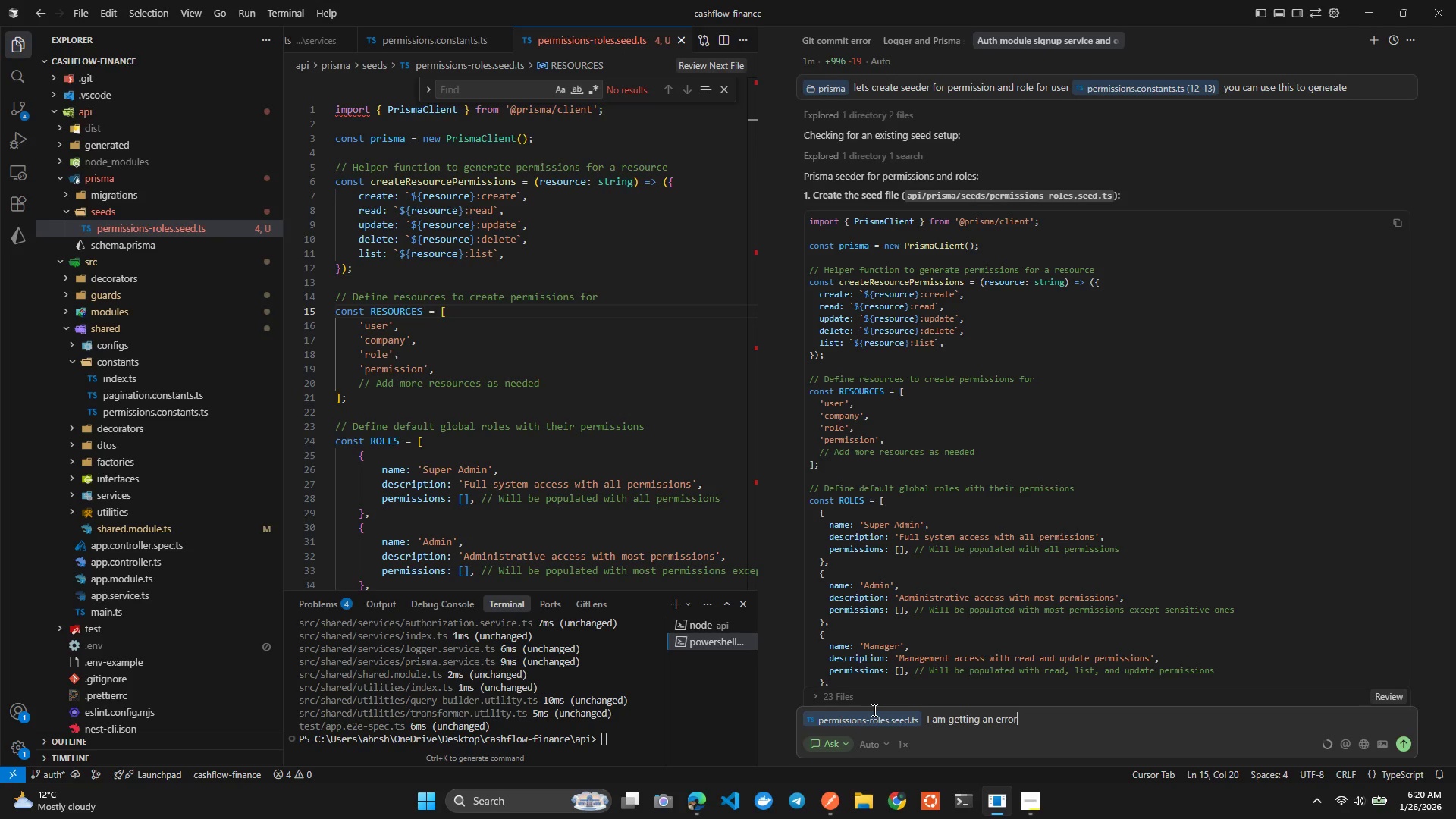 
key(Enter)
 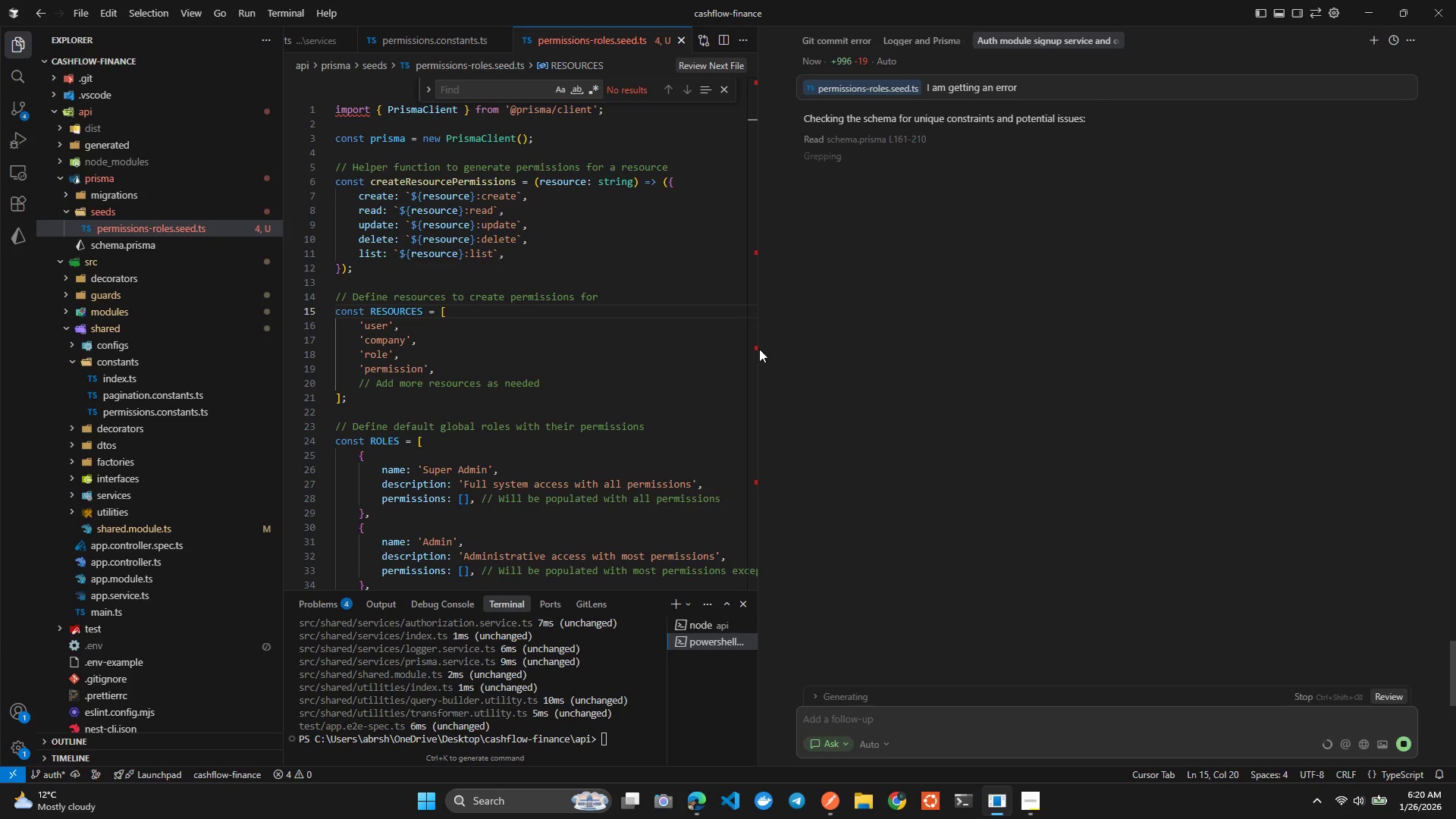 
wait(13.47)
 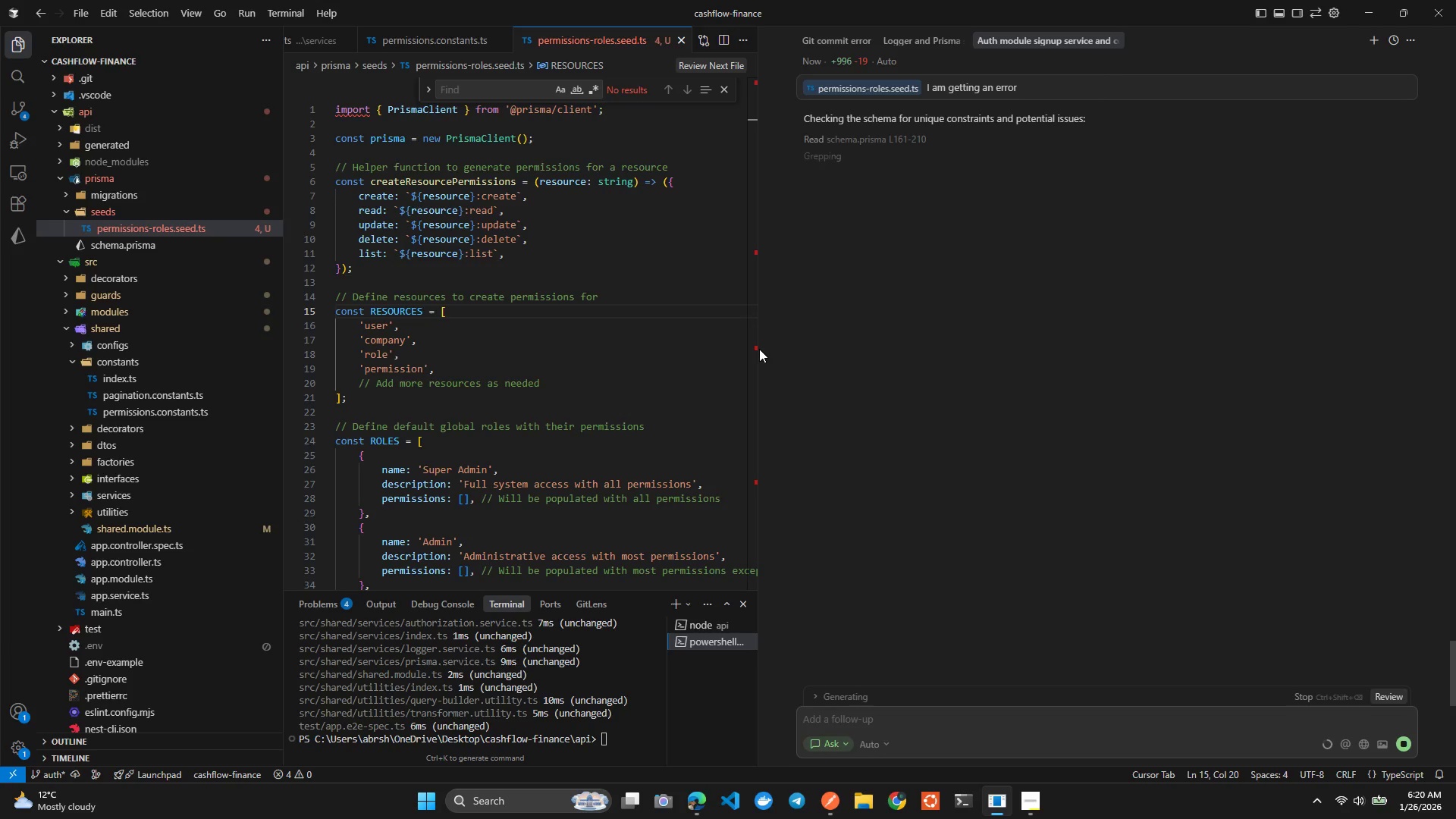 
left_click([752, 253])
 